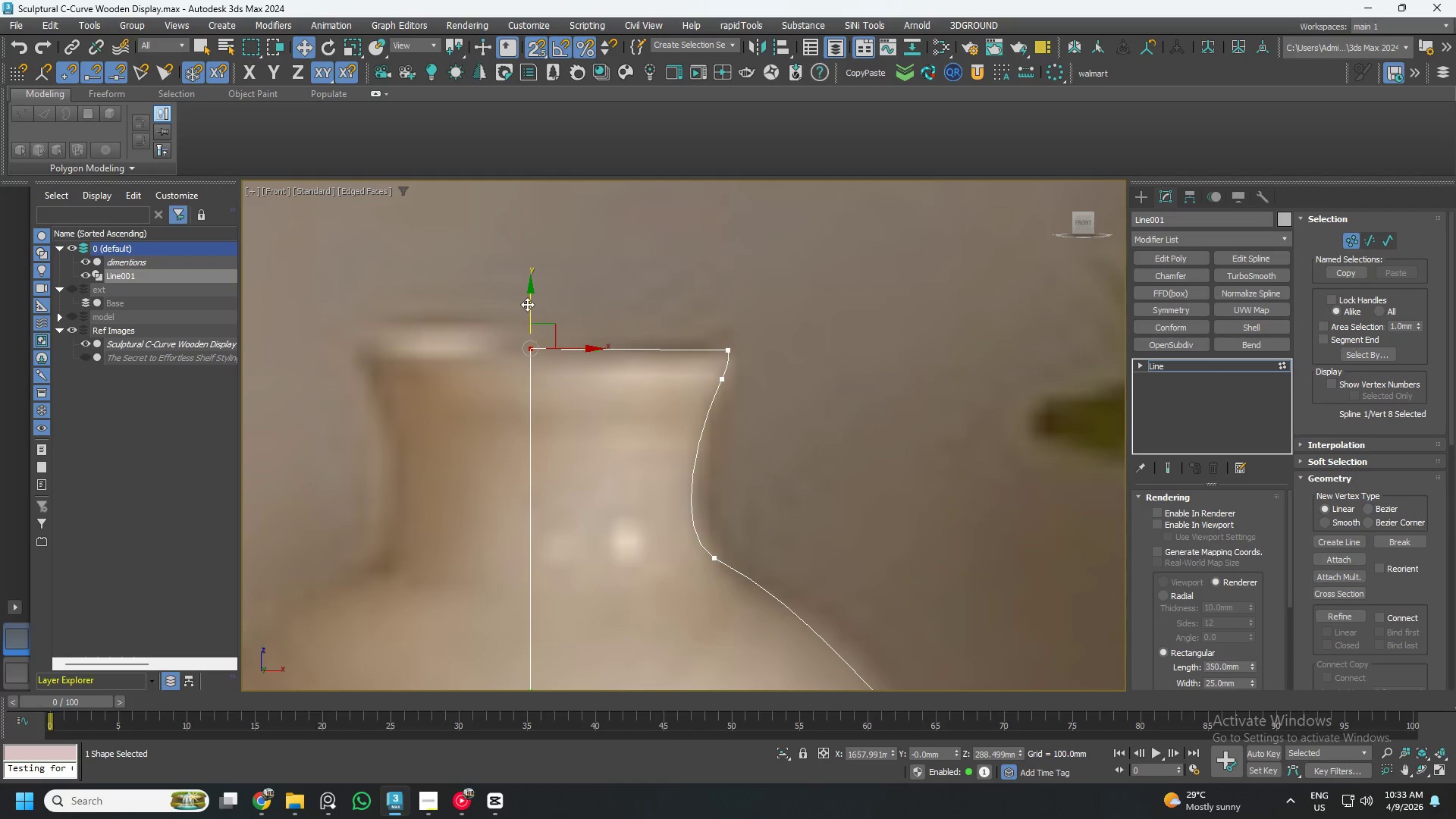 
left_click_drag(start_coordinate=[529, 306], to_coordinate=[702, 344])
 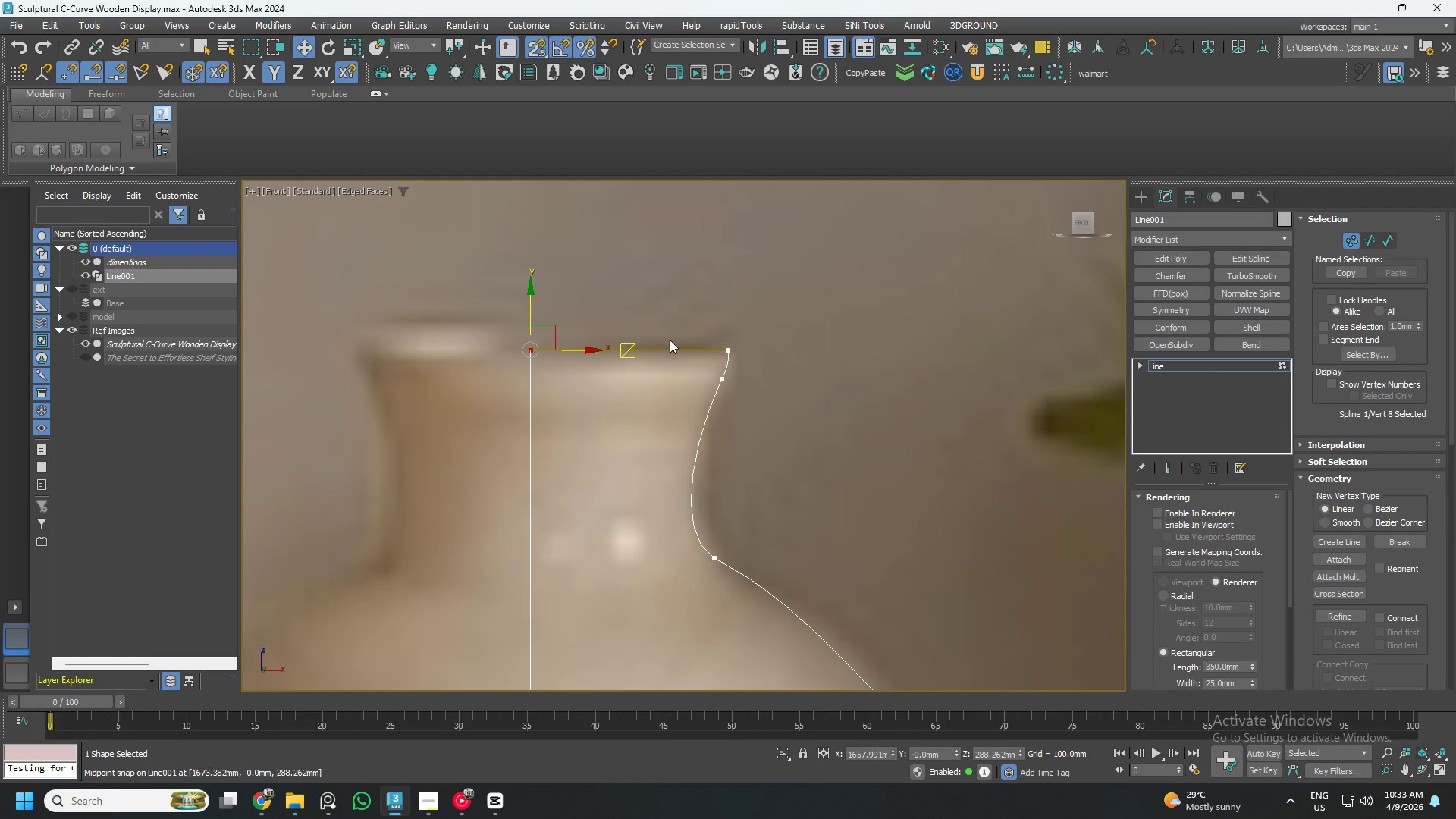 
right_click([670, 334])
 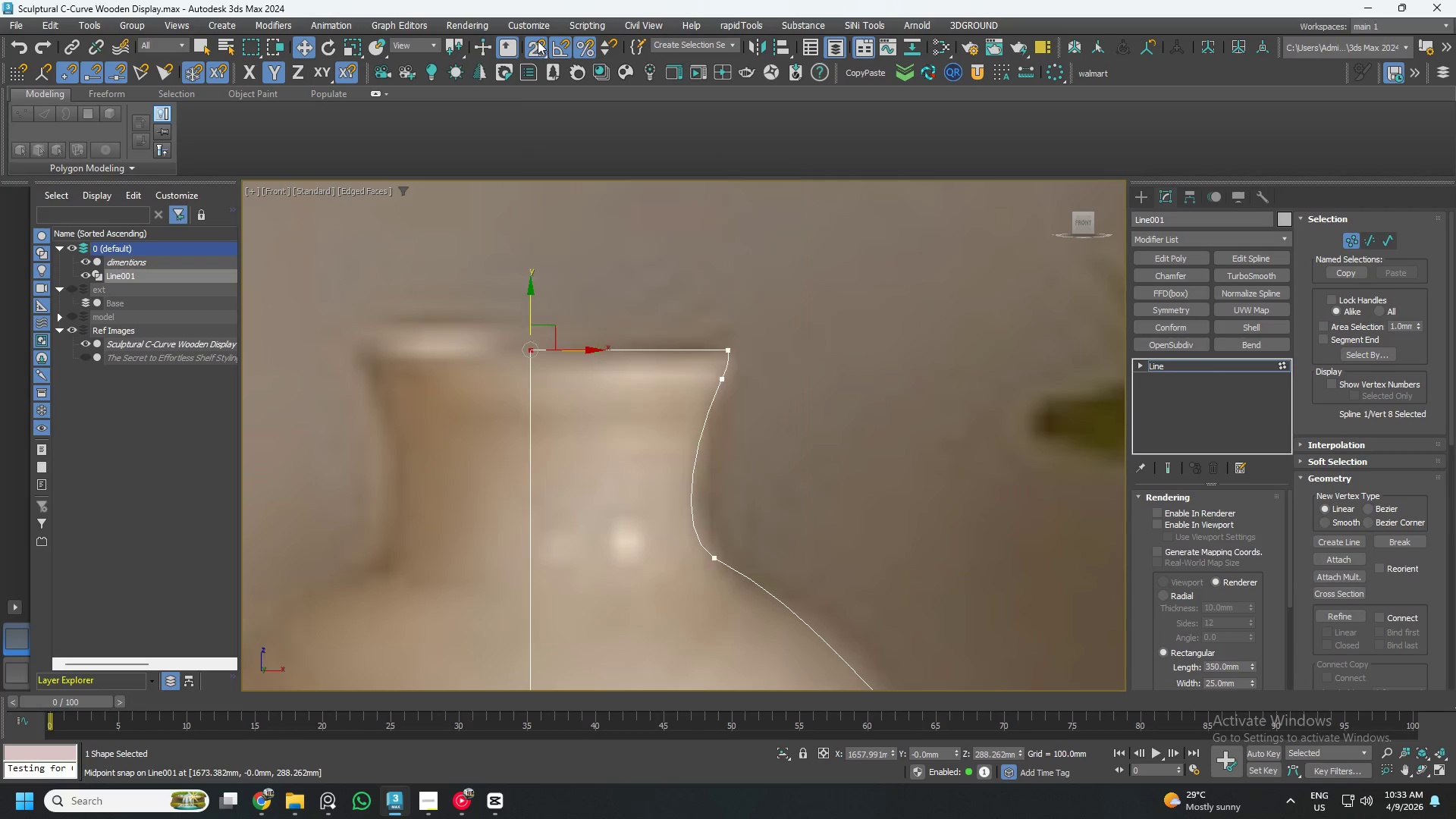 
double_click([537, 41])
 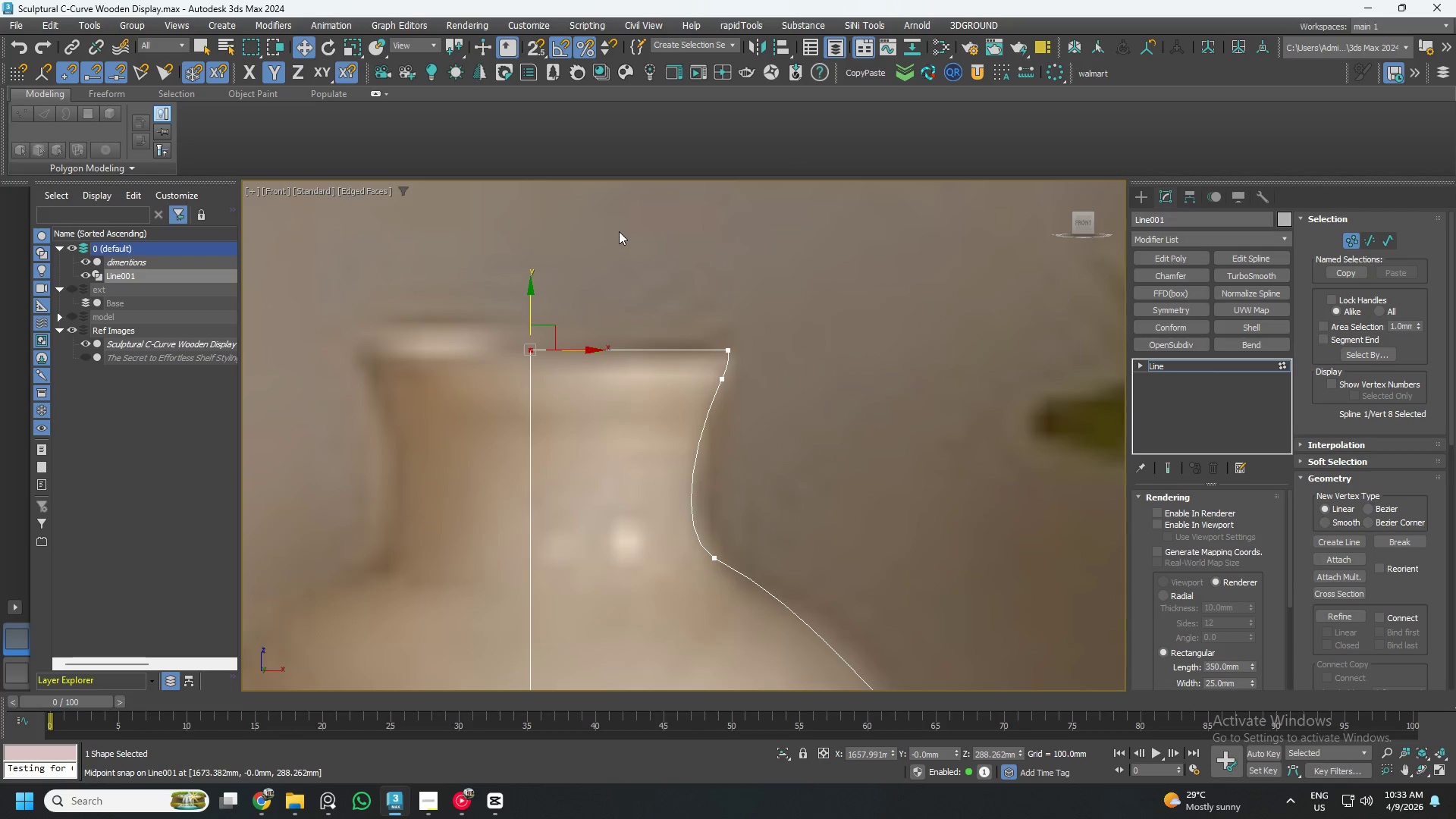 
key(Control+ControlLeft)
 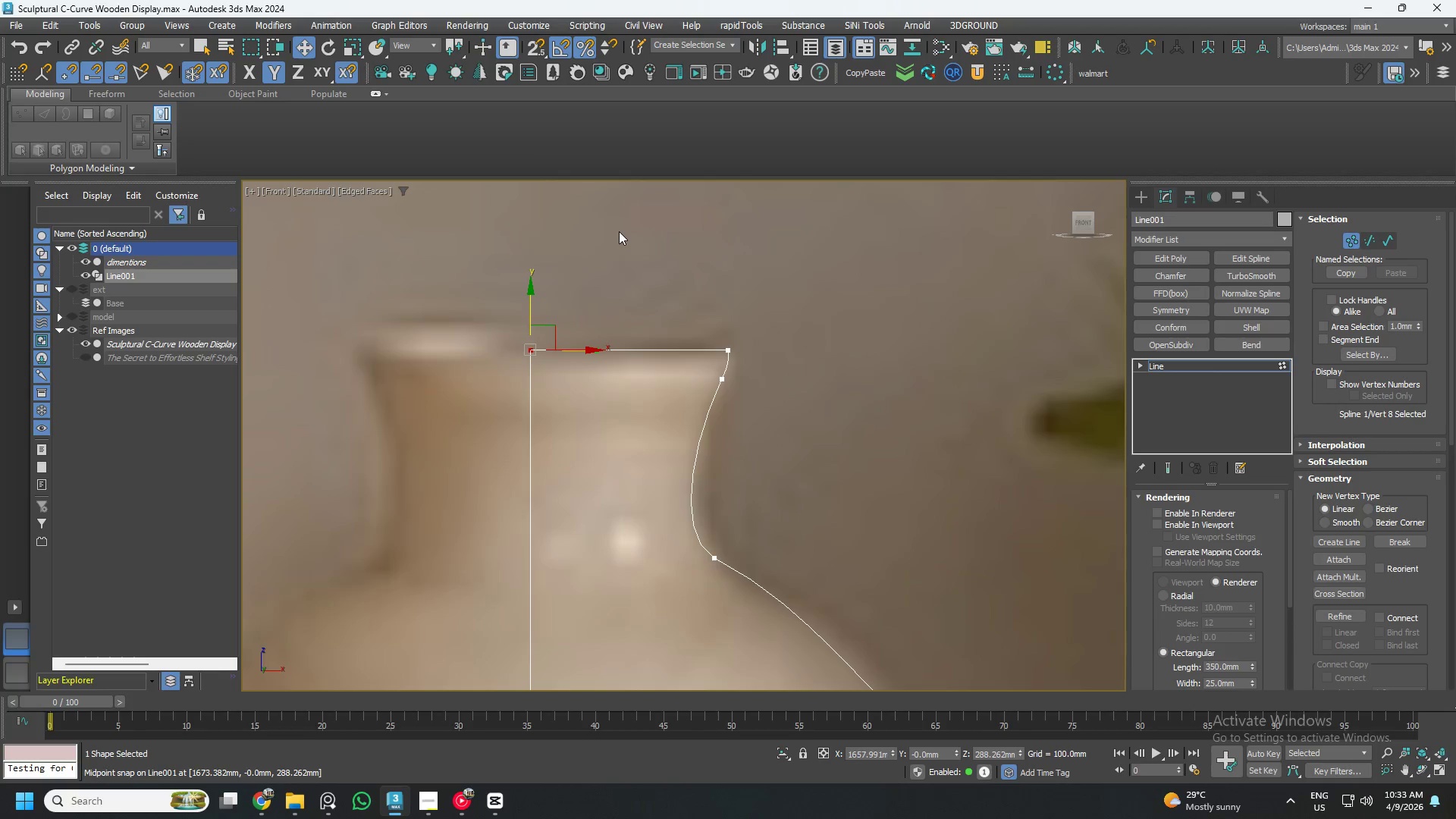 
key(Control+ControlLeft)
 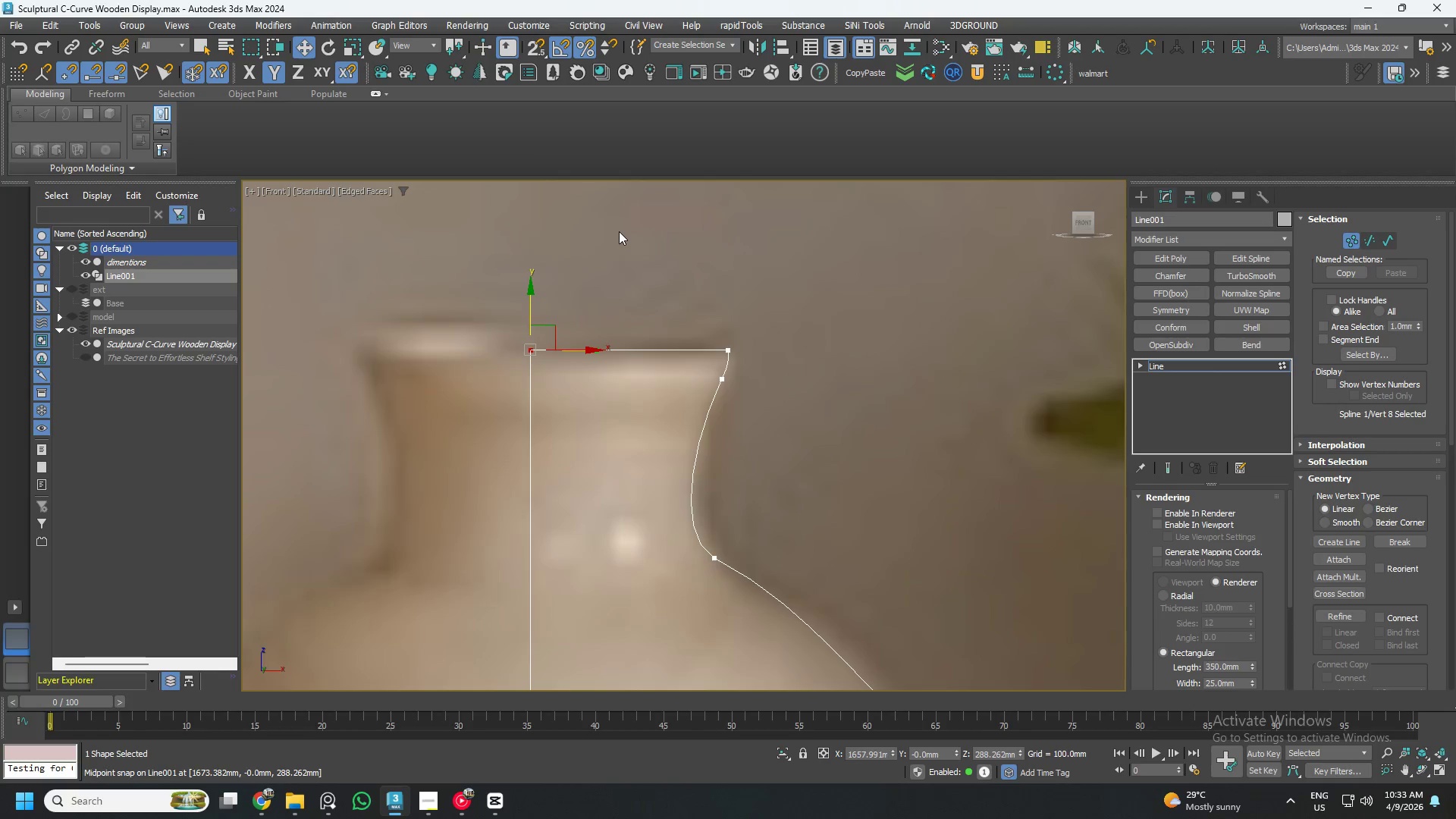 
key(Control+A)
 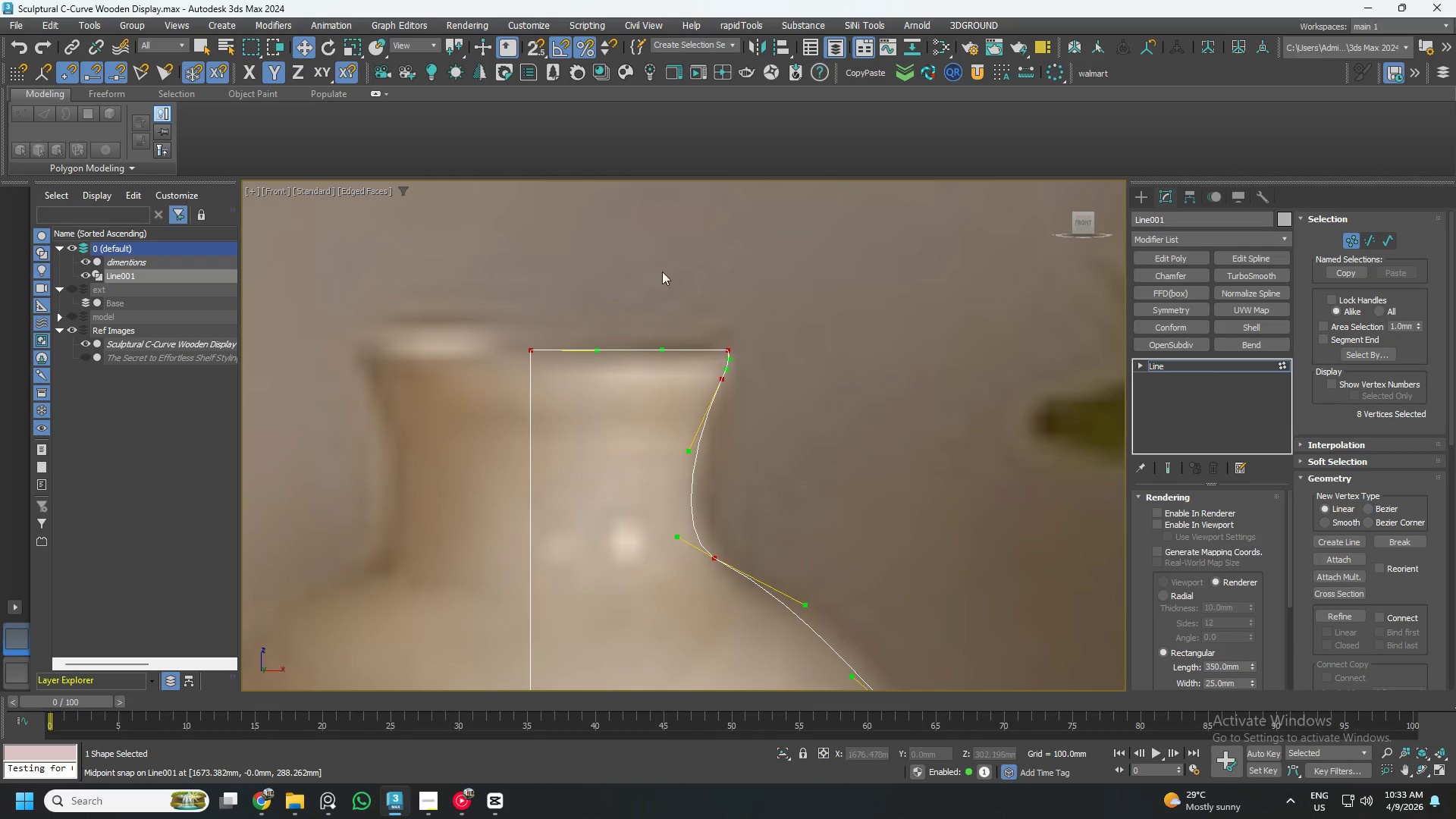 
scroll: coordinate [743, 463], scroll_direction: down, amount: 2.0
 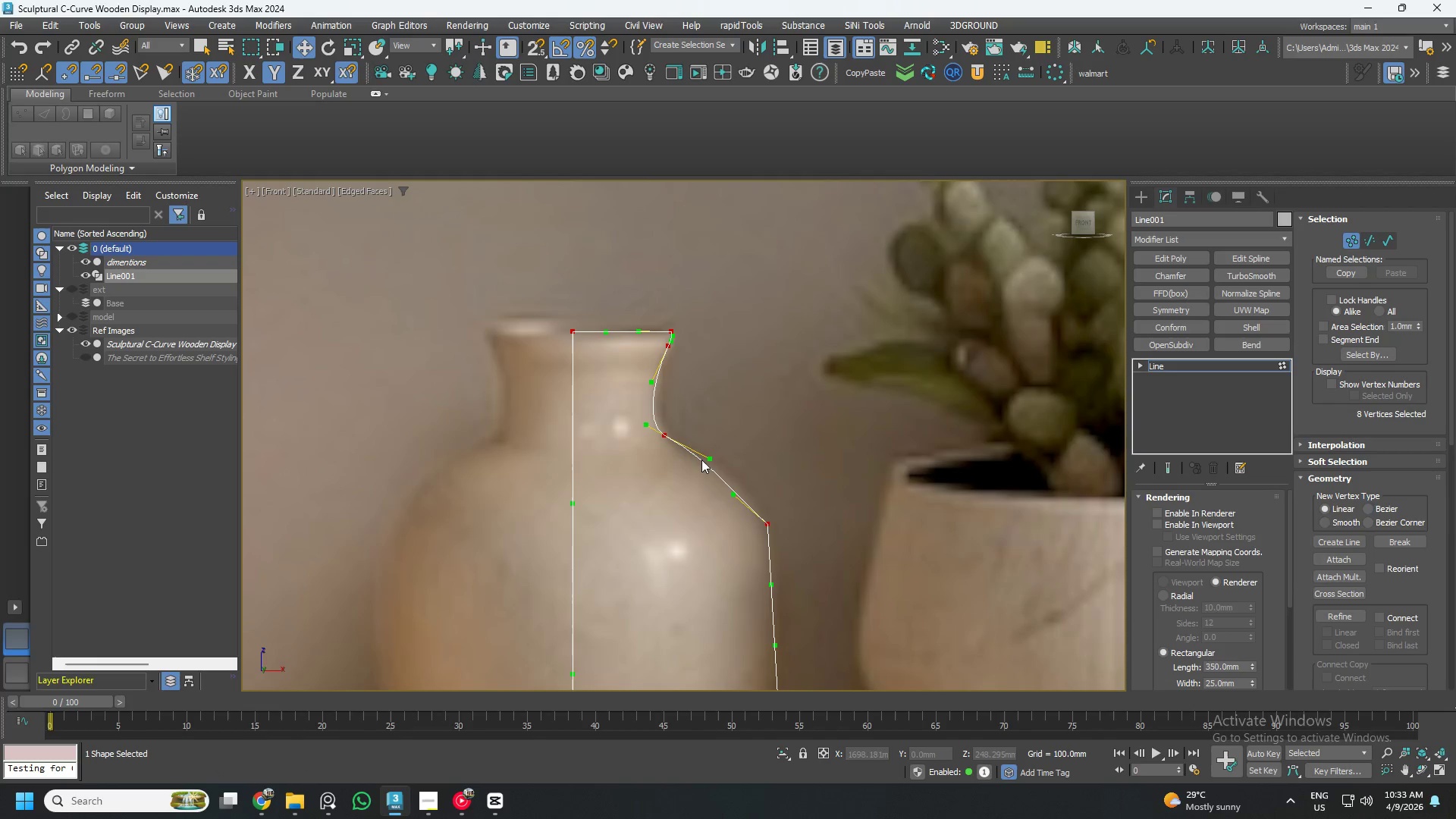 
scroll: coordinate [742, 500], scroll_direction: up, amount: 3.0
 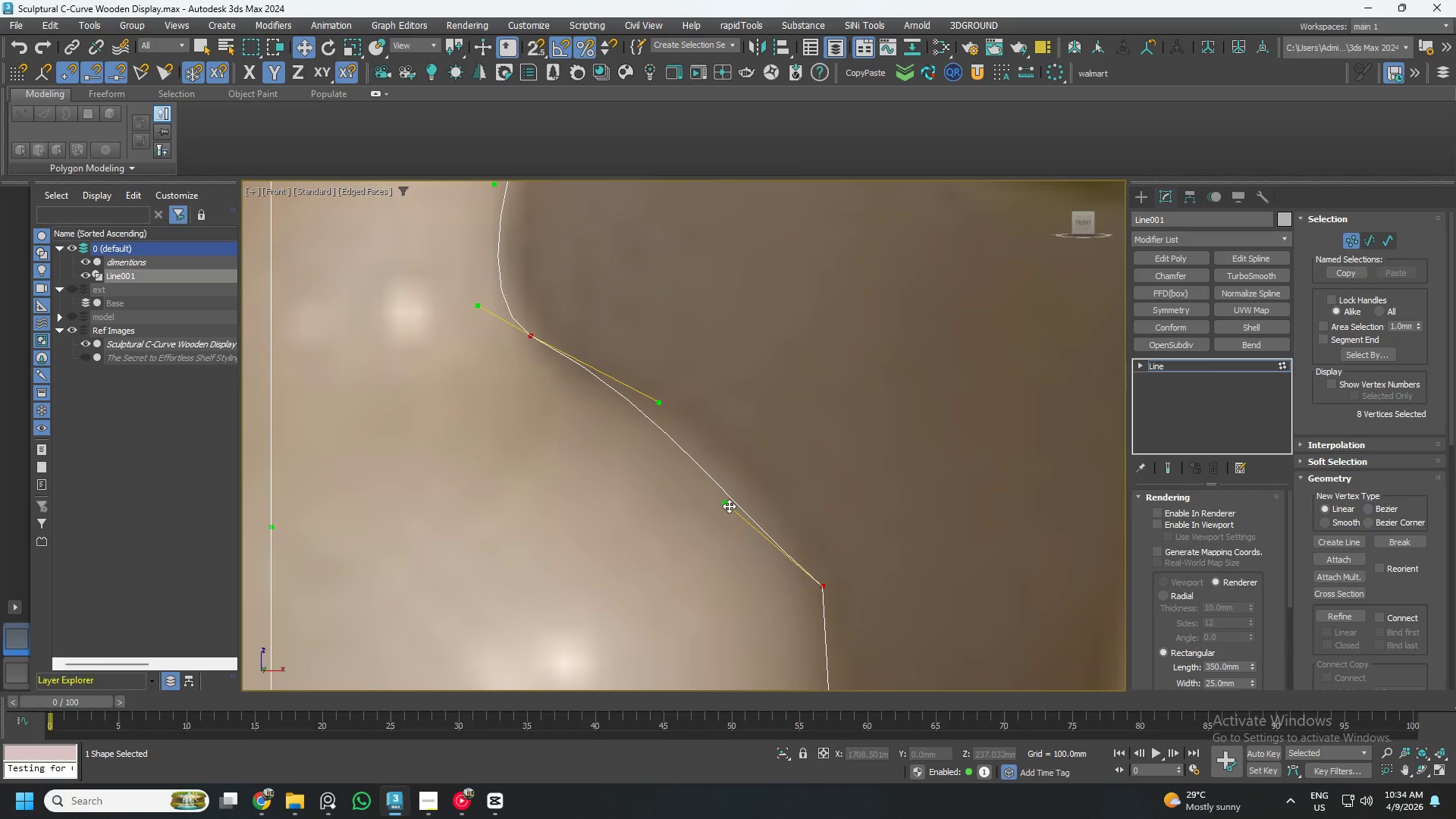 
left_click_drag(start_coordinate=[729, 505], to_coordinate=[786, 489])
 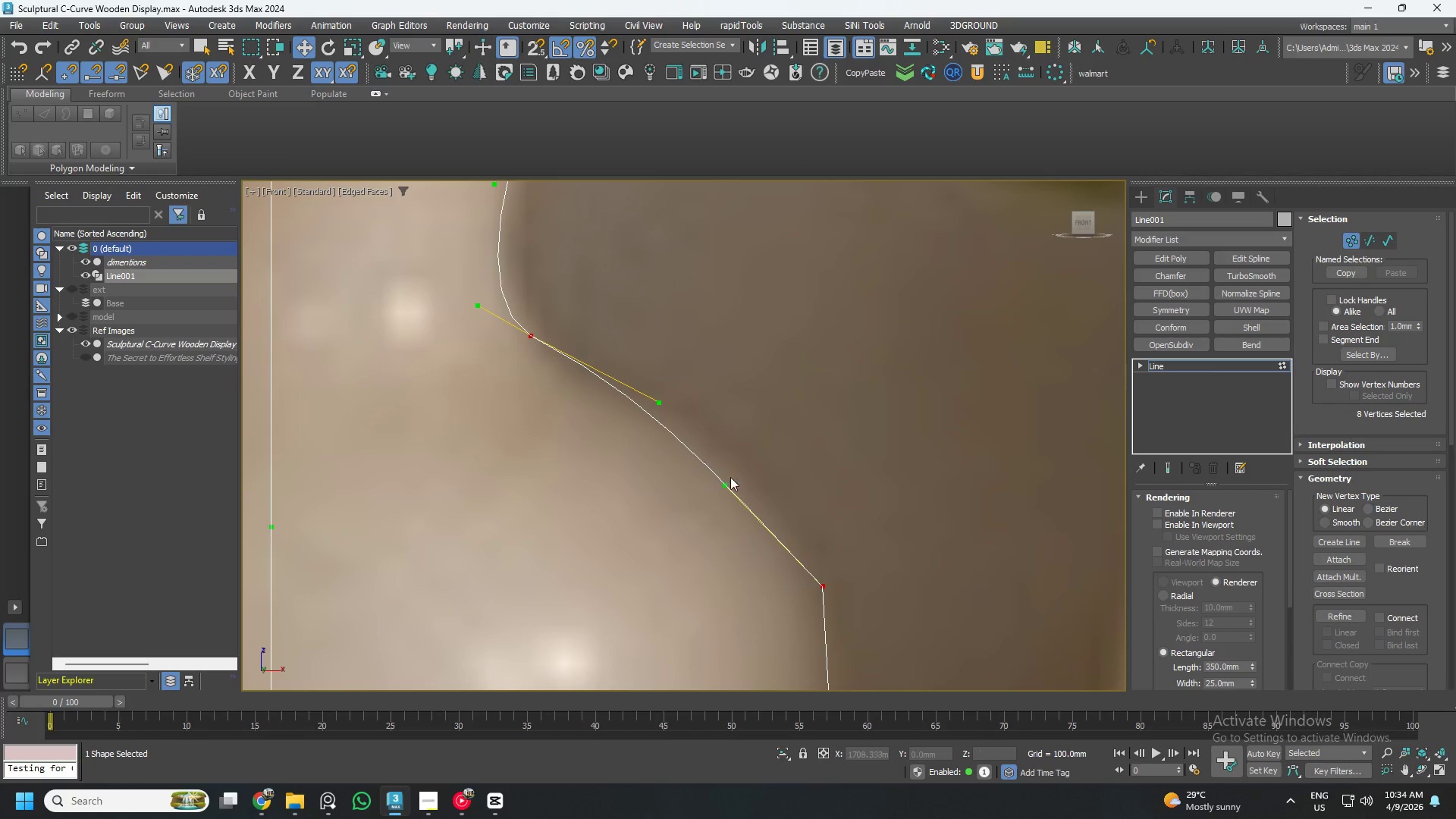 
left_click_drag(start_coordinate=[727, 485], to_coordinate=[780, 472])
 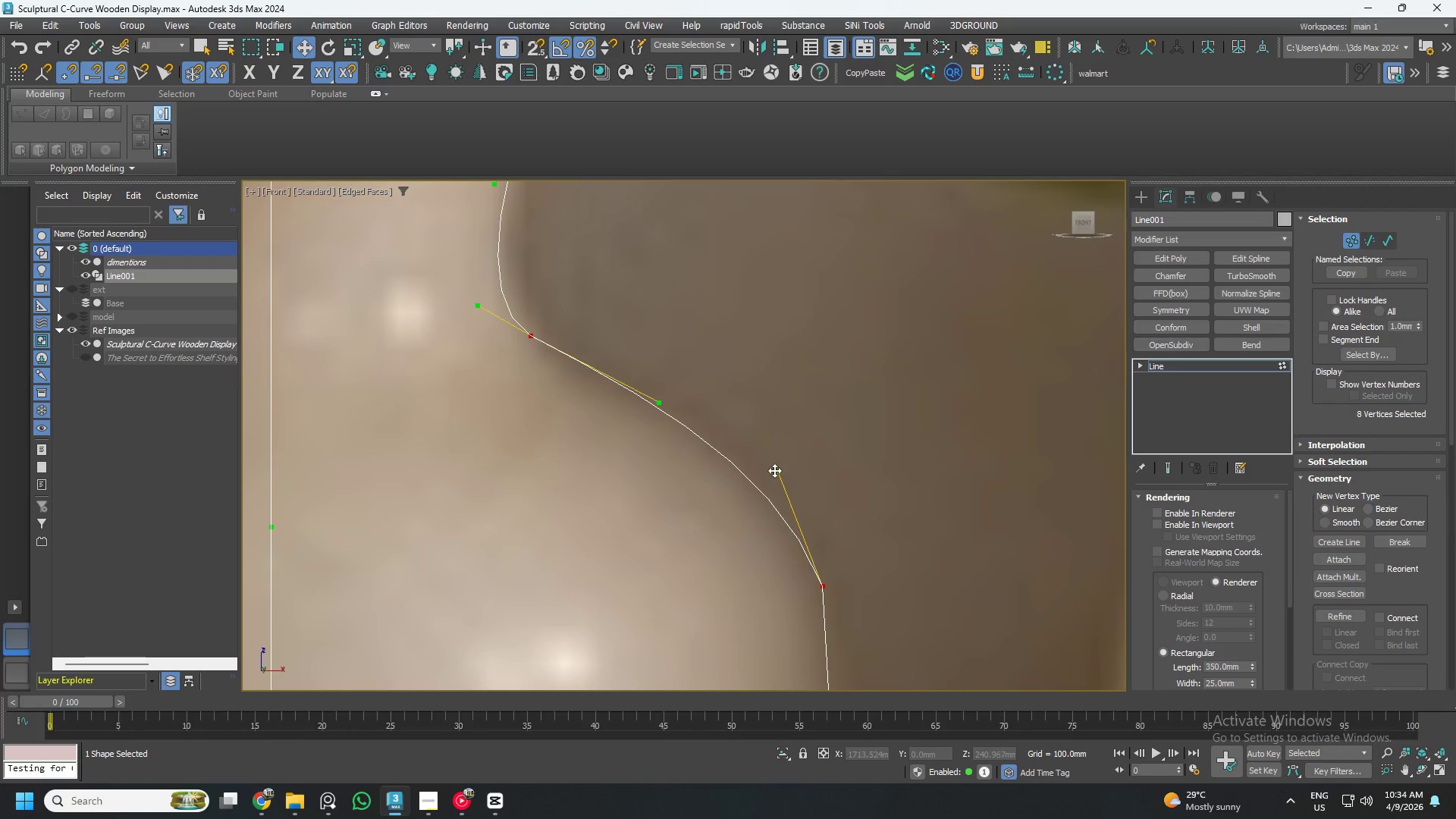 
scroll: coordinate [786, 484], scroll_direction: down, amount: 3.0
 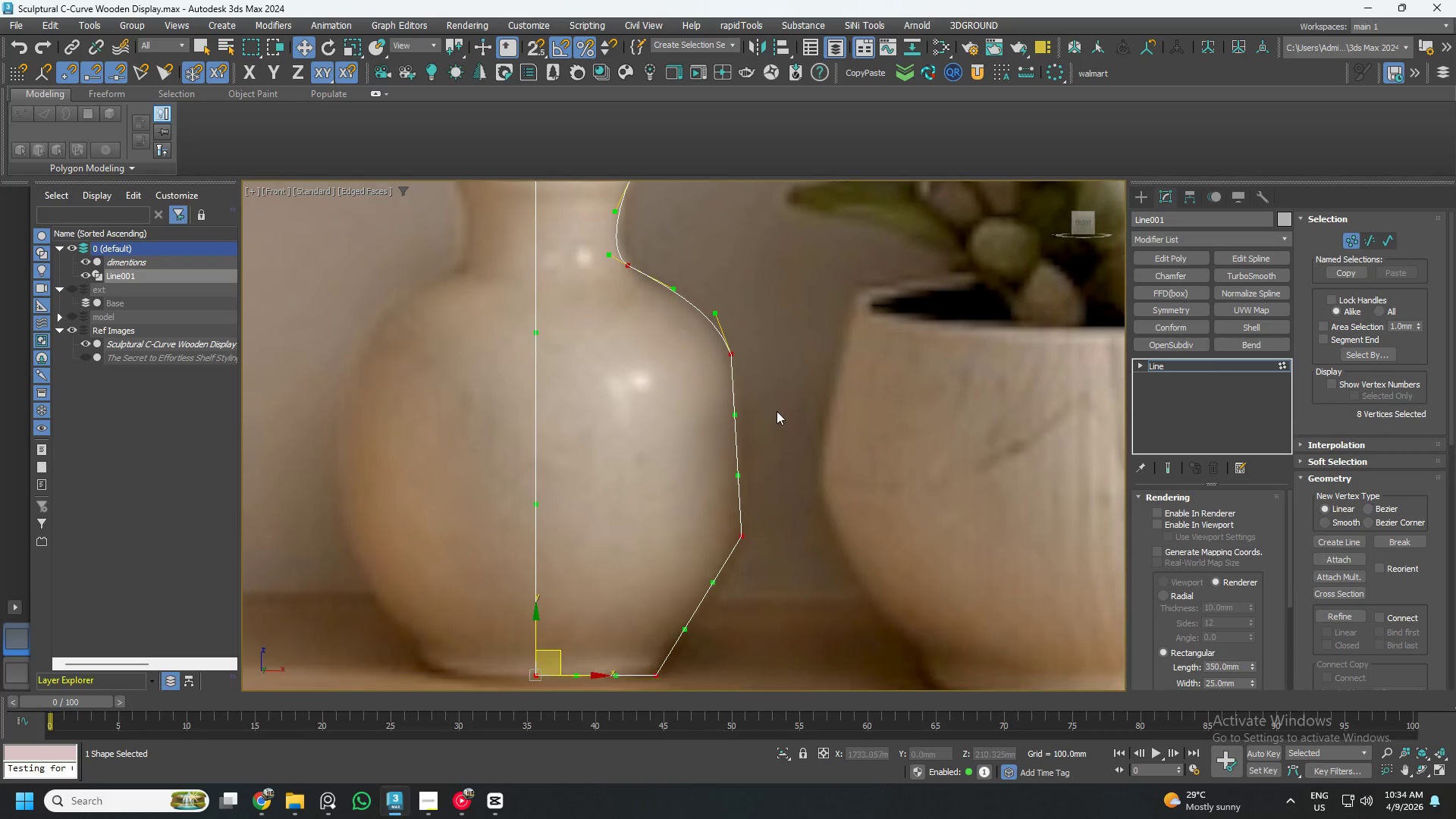 
scroll: coordinate [723, 422], scroll_direction: up, amount: 2.0
 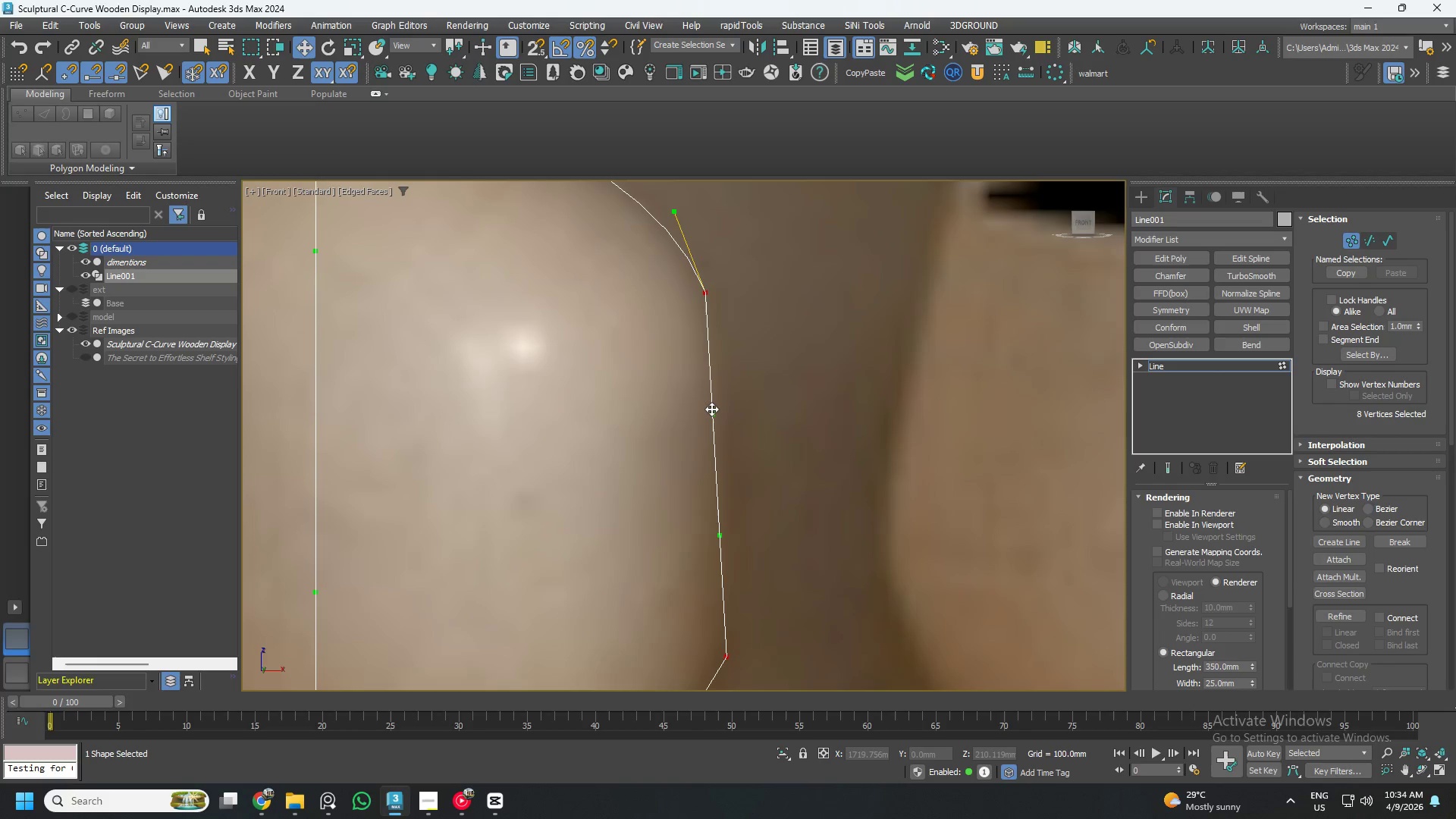 
left_click_drag(start_coordinate=[711, 409], to_coordinate=[736, 413])
 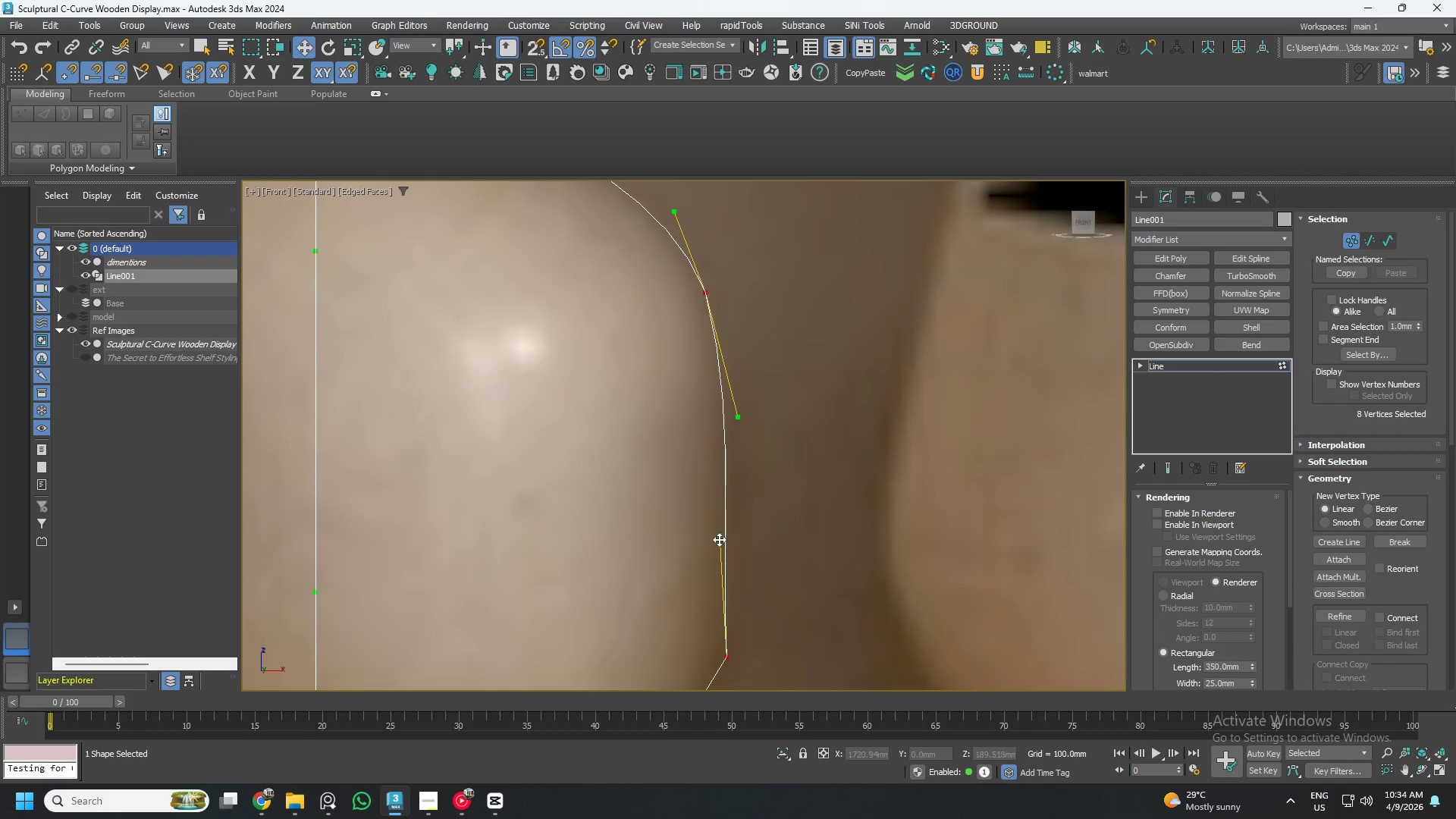 
left_click_drag(start_coordinate=[716, 538], to_coordinate=[735, 541])
 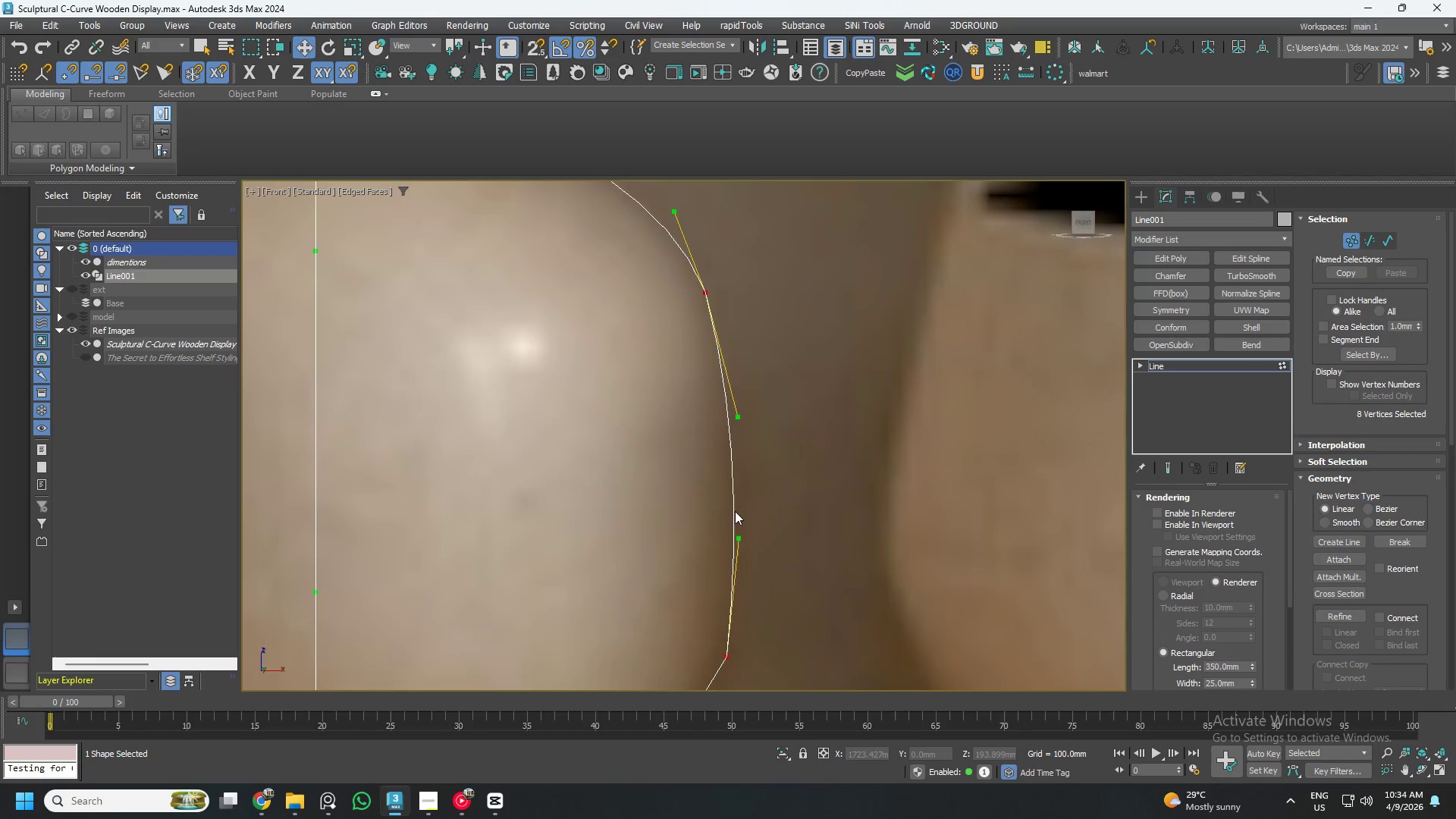 
scroll: coordinate [706, 362], scroll_direction: none, amount: 0.0
 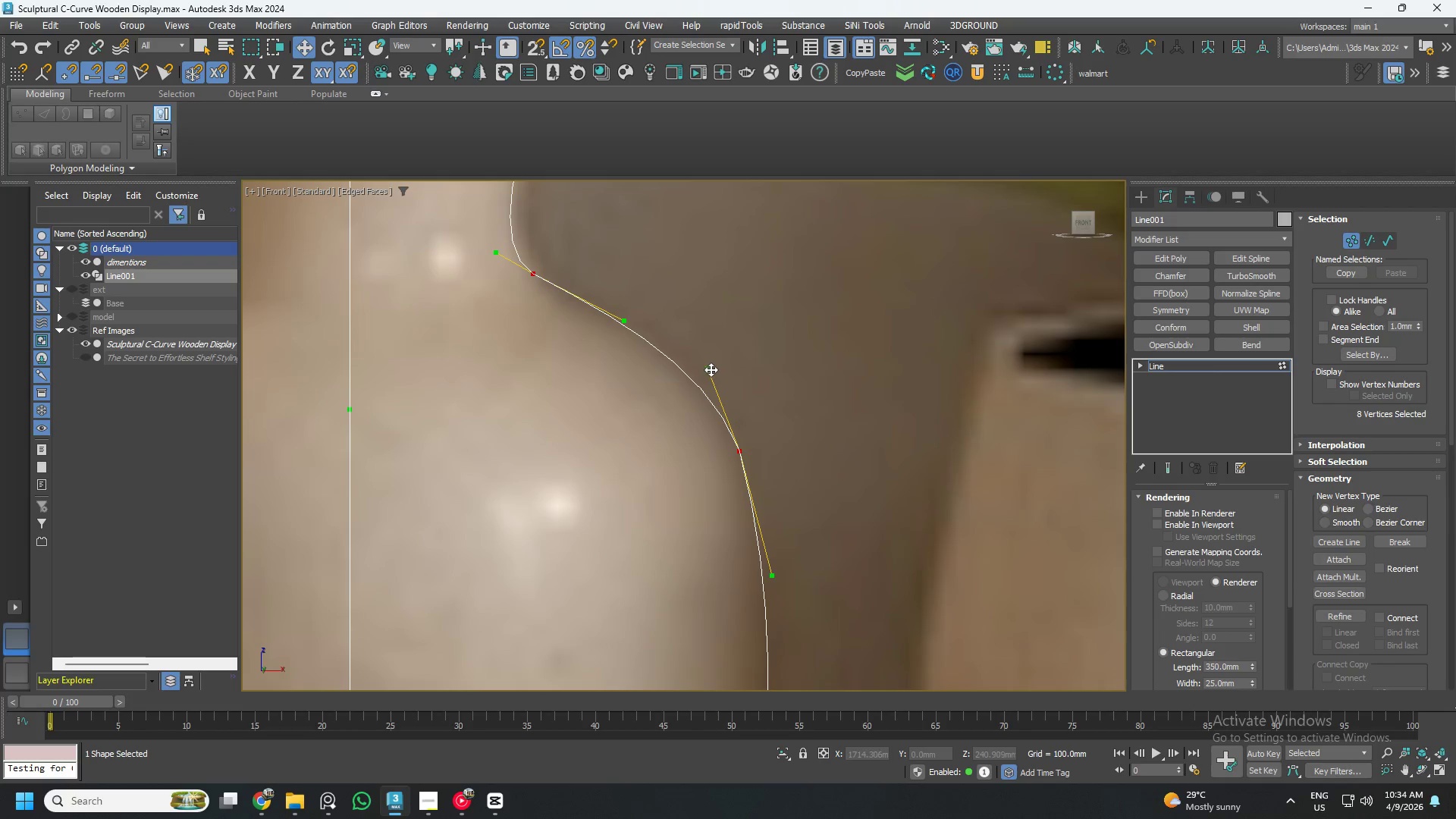 
left_click_drag(start_coordinate=[711, 369], to_coordinate=[736, 406])
 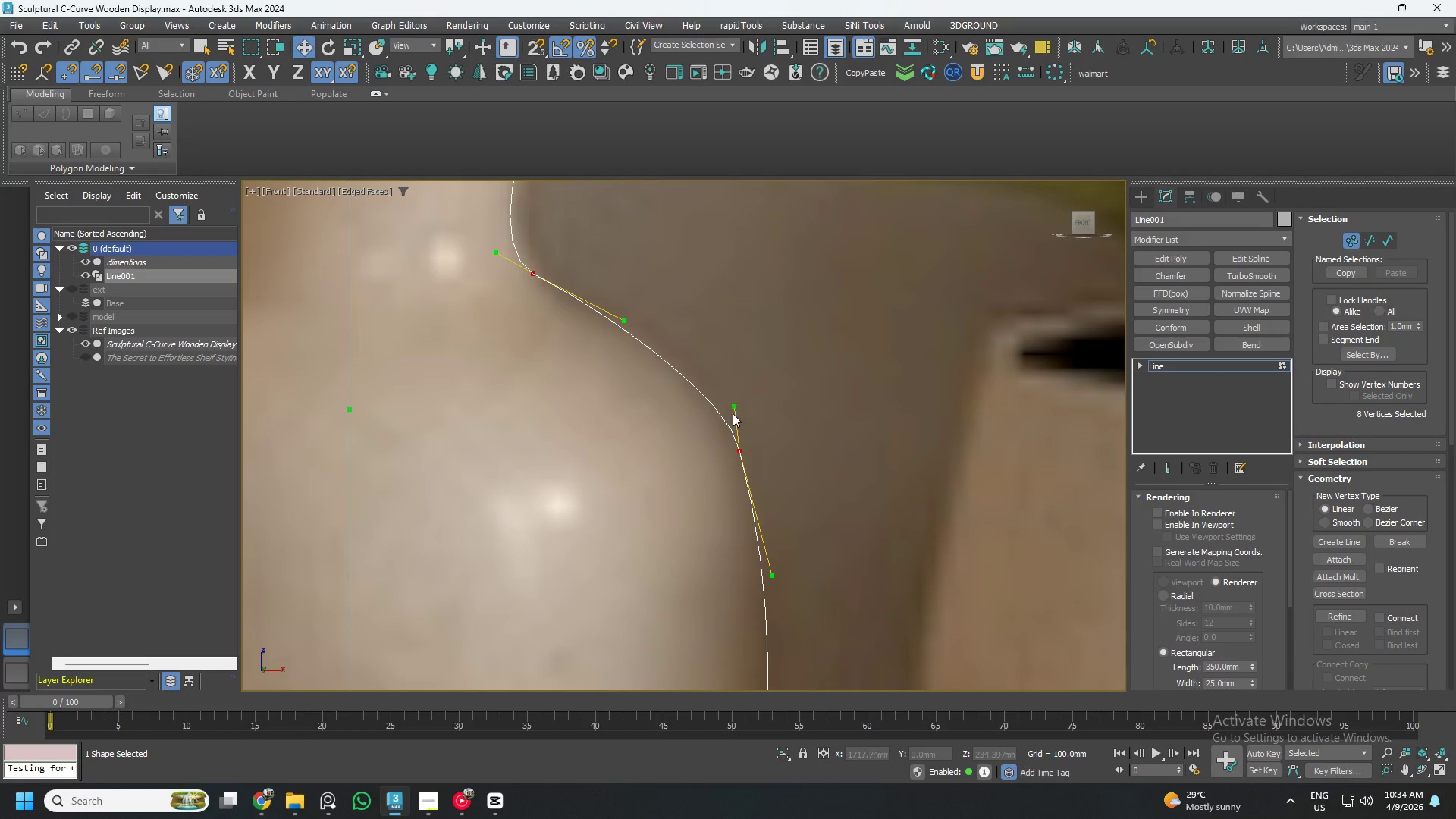 
scroll: coordinate [748, 438], scroll_direction: down, amount: 2.0
 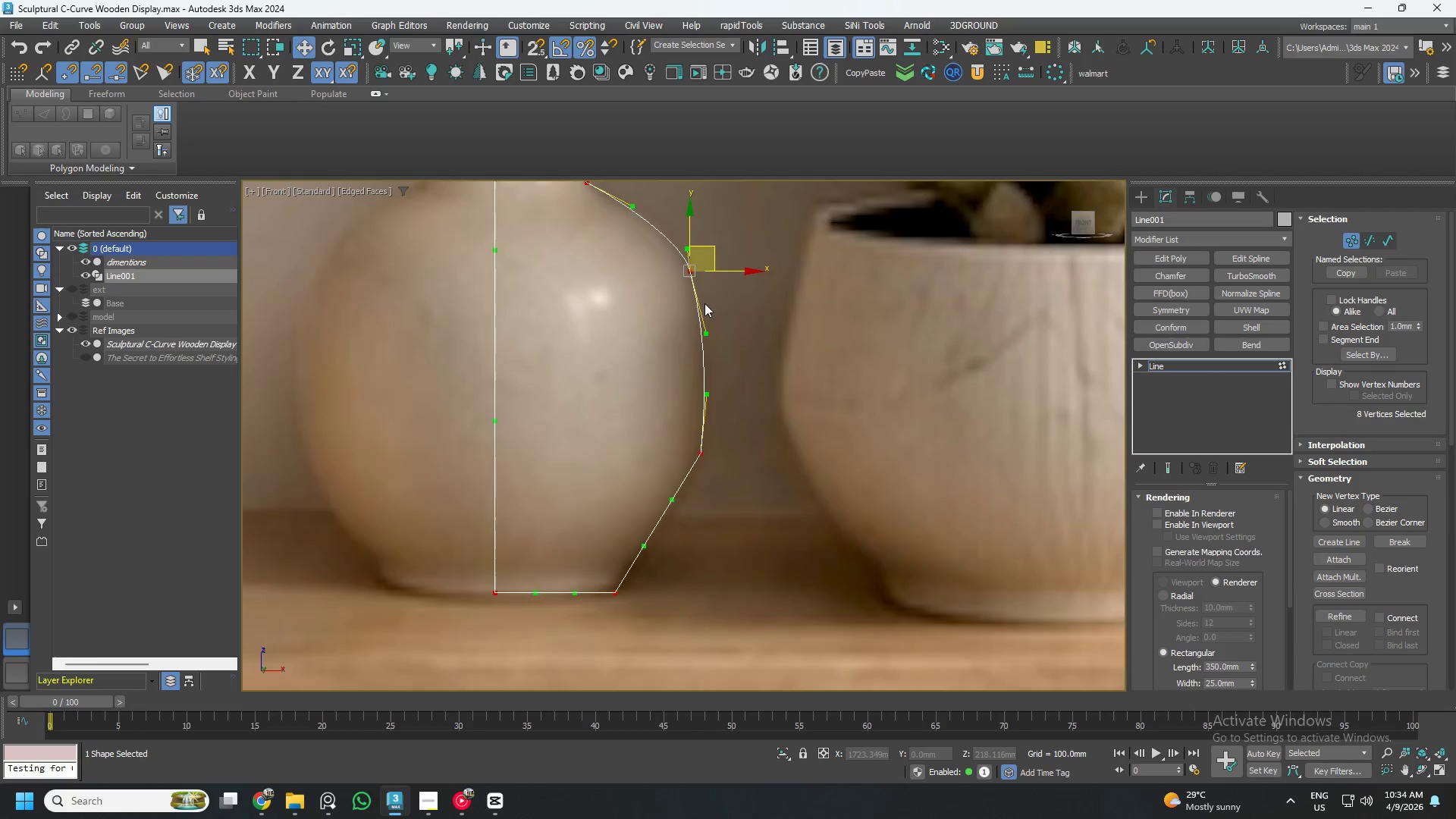 
scroll: coordinate [639, 548], scroll_direction: up, amount: 3.0
 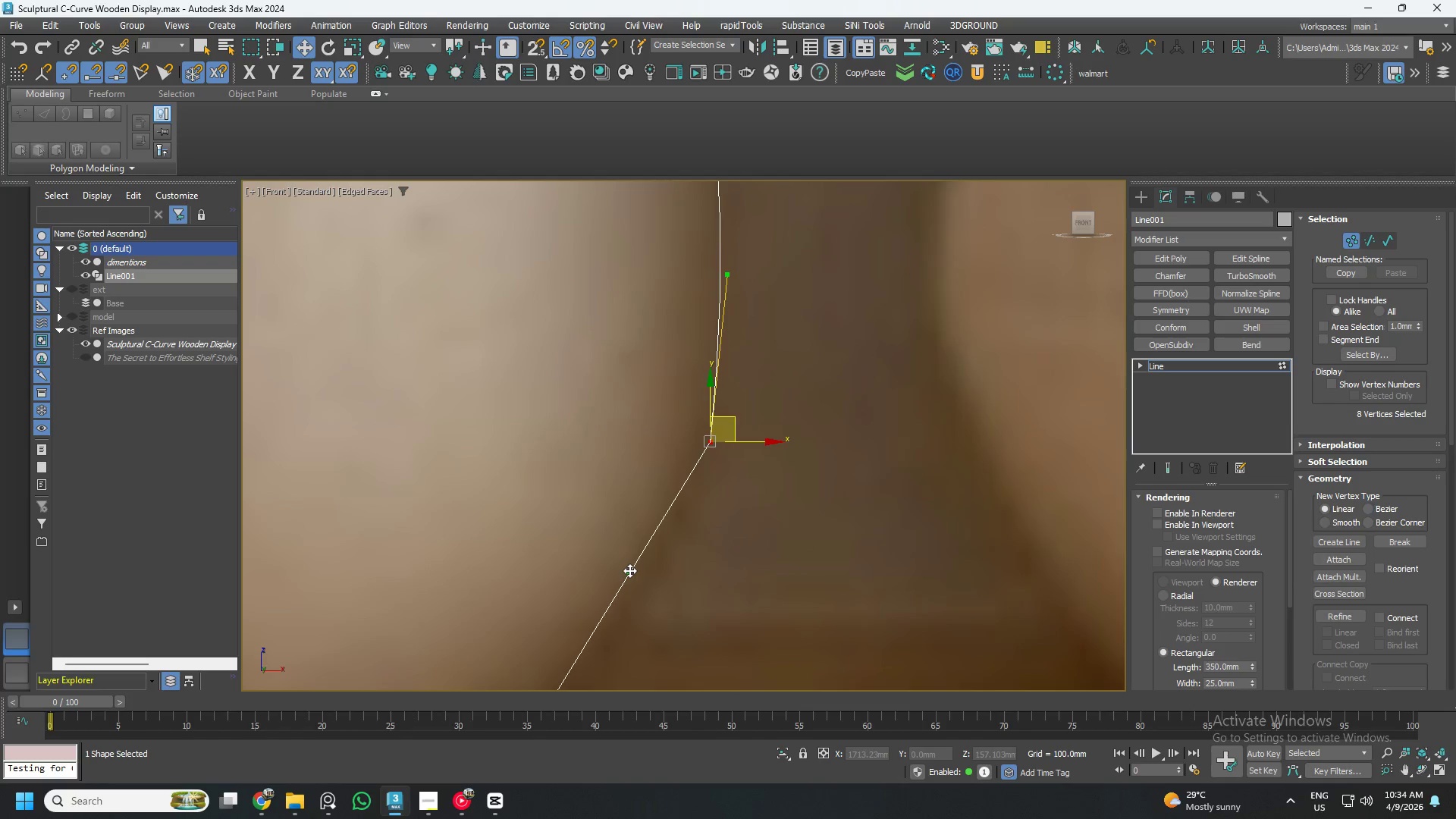 
left_click_drag(start_coordinate=[629, 571], to_coordinate=[708, 530])
 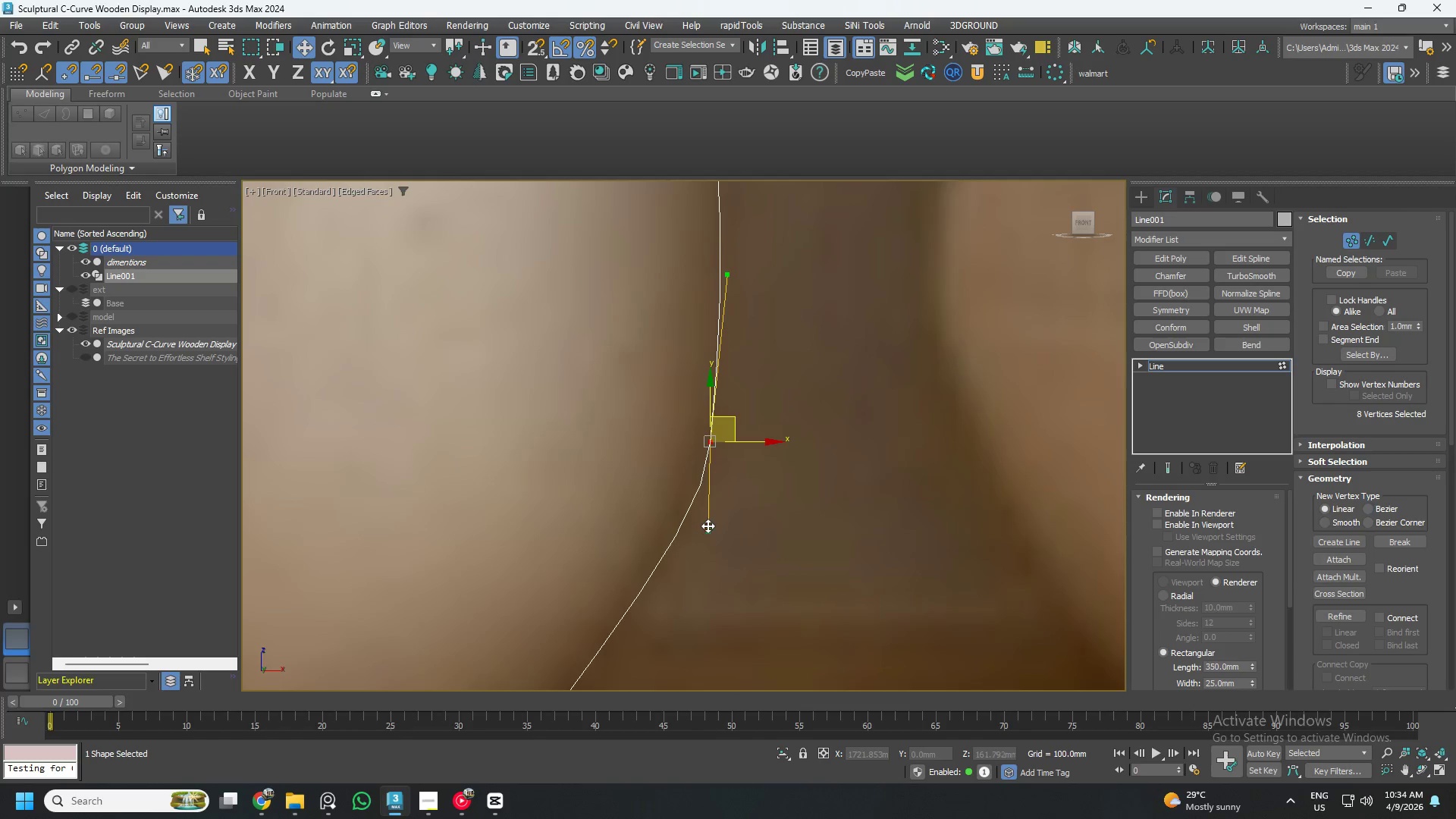 
scroll: coordinate [708, 524], scroll_direction: down, amount: 2.0
 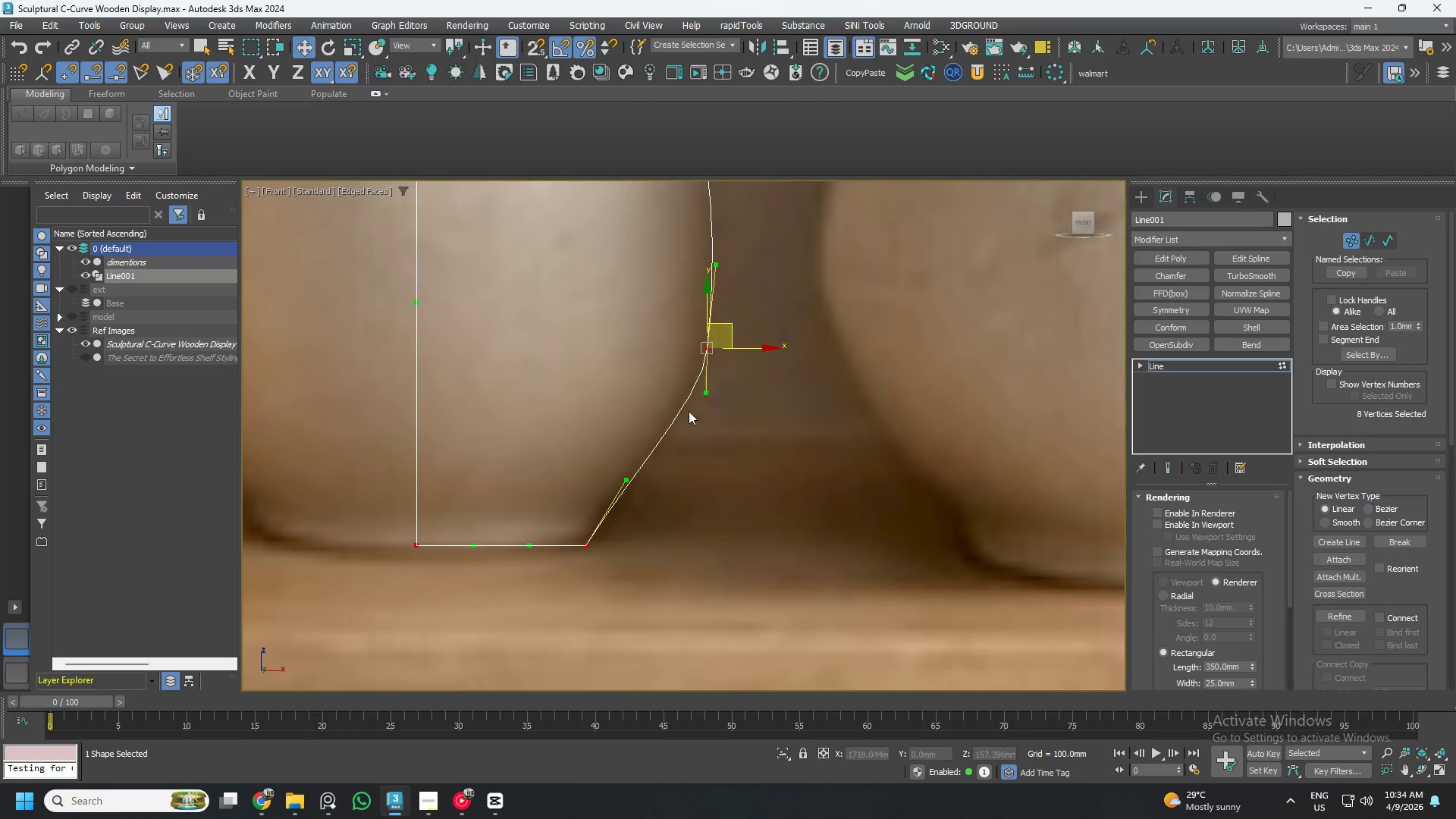 
scroll: coordinate [606, 500], scroll_direction: up, amount: 2.0
 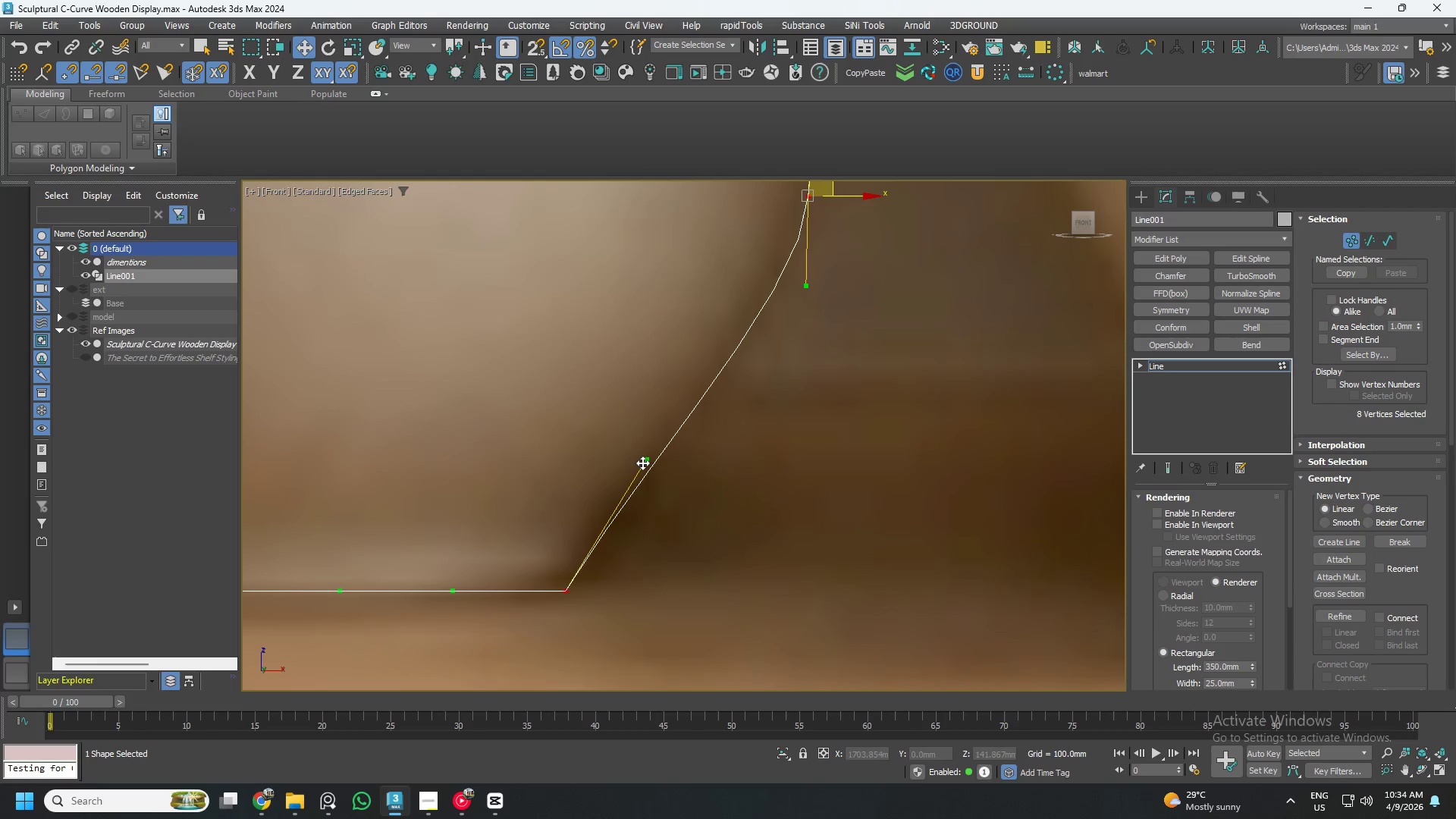 
left_click_drag(start_coordinate=[642, 463], to_coordinate=[659, 486])
 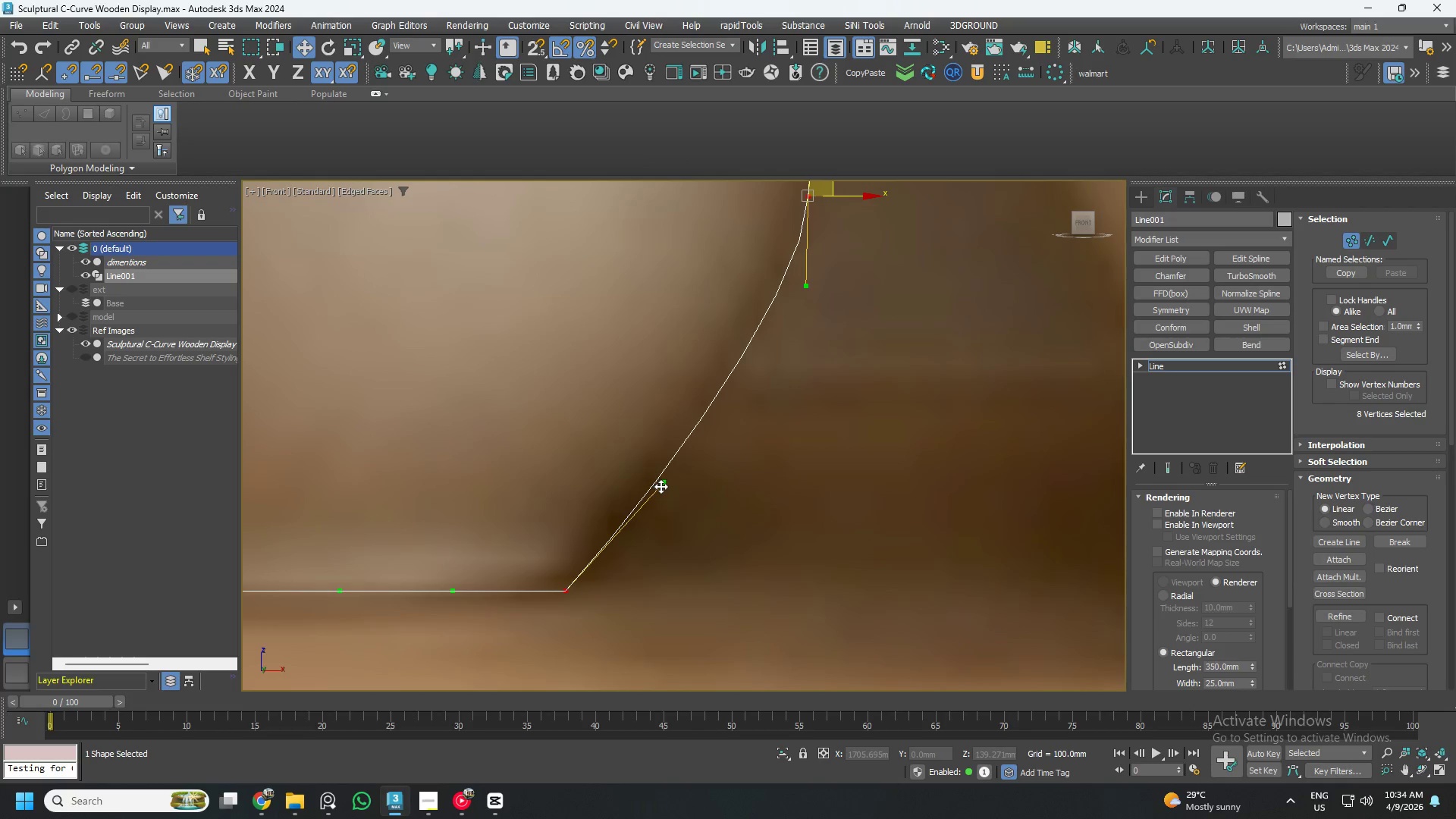 
scroll: coordinate [664, 486], scroll_direction: down, amount: 3.0
 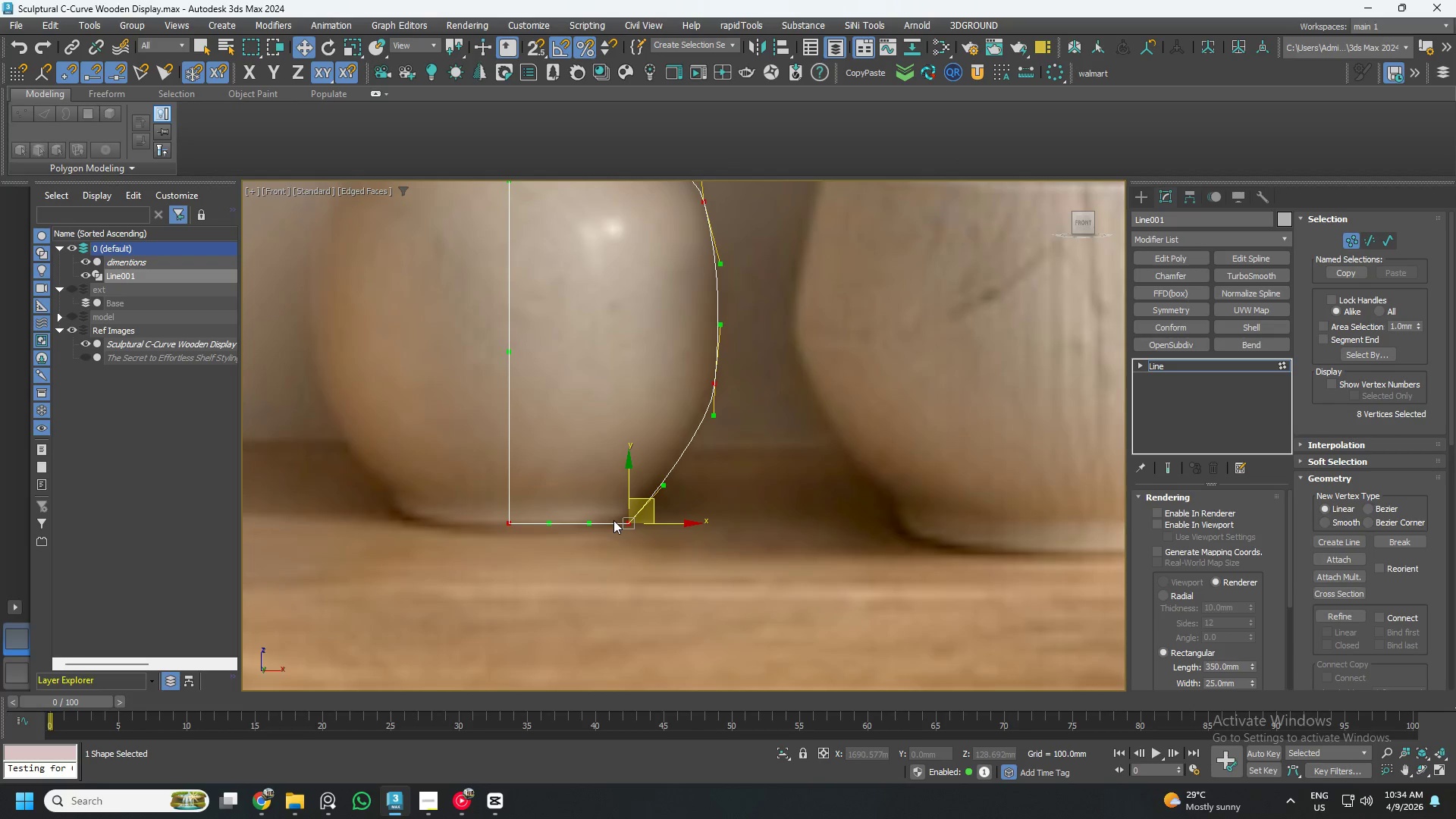 
scroll: coordinate [604, 554], scroll_direction: up, amount: 2.0
 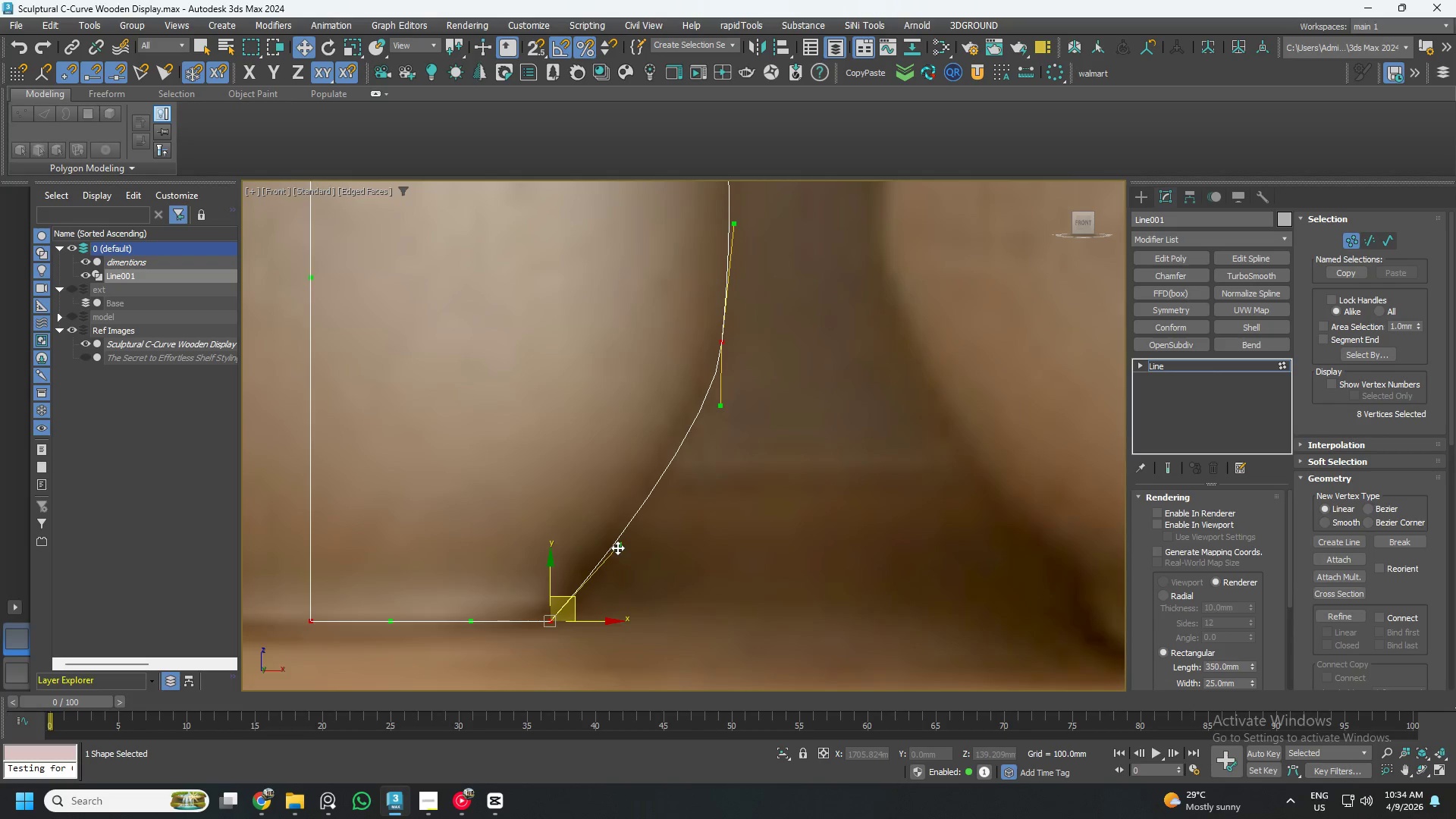 
left_click_drag(start_coordinate=[618, 547], to_coordinate=[619, 559])
 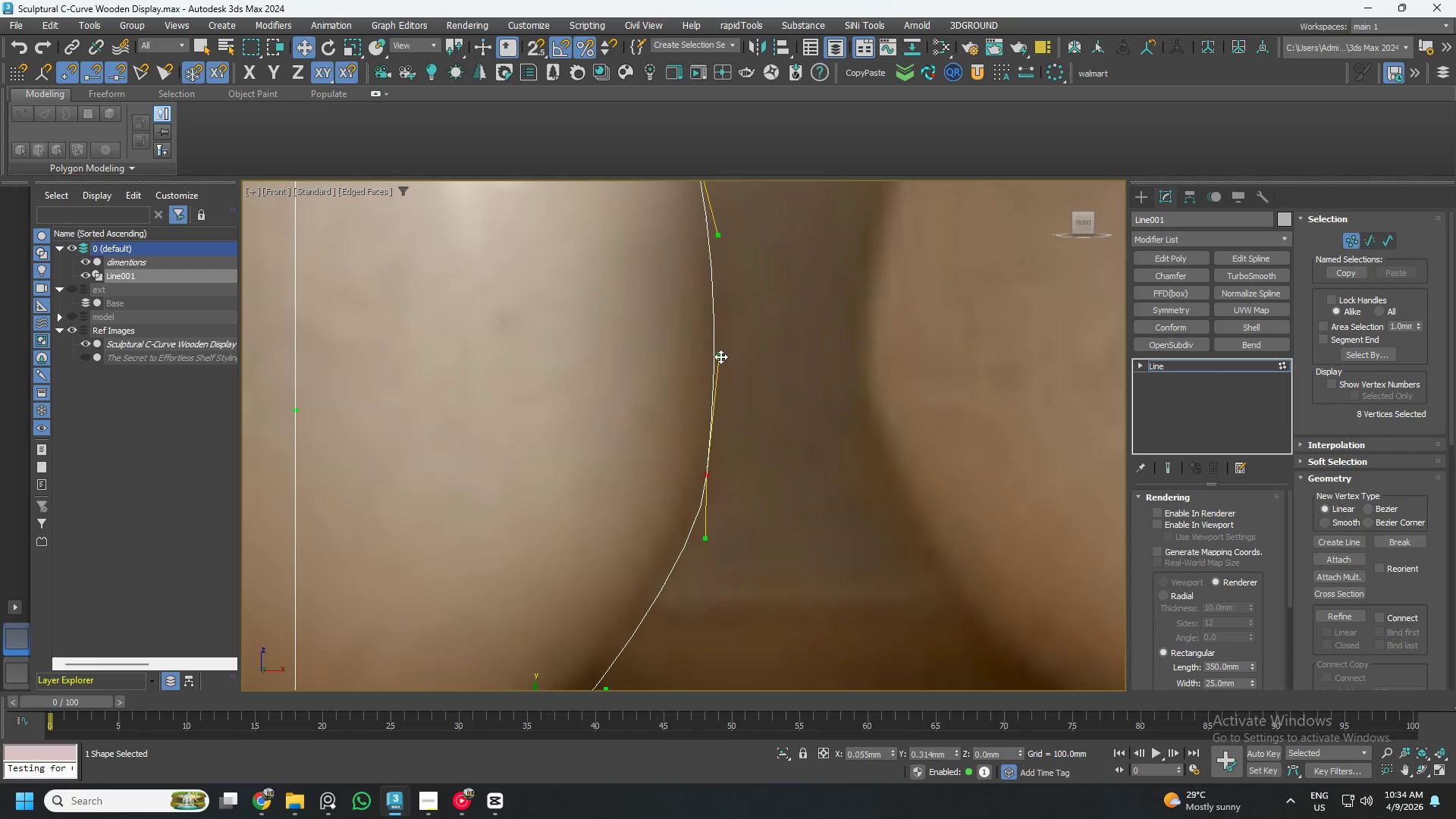 
wait(6.06)
 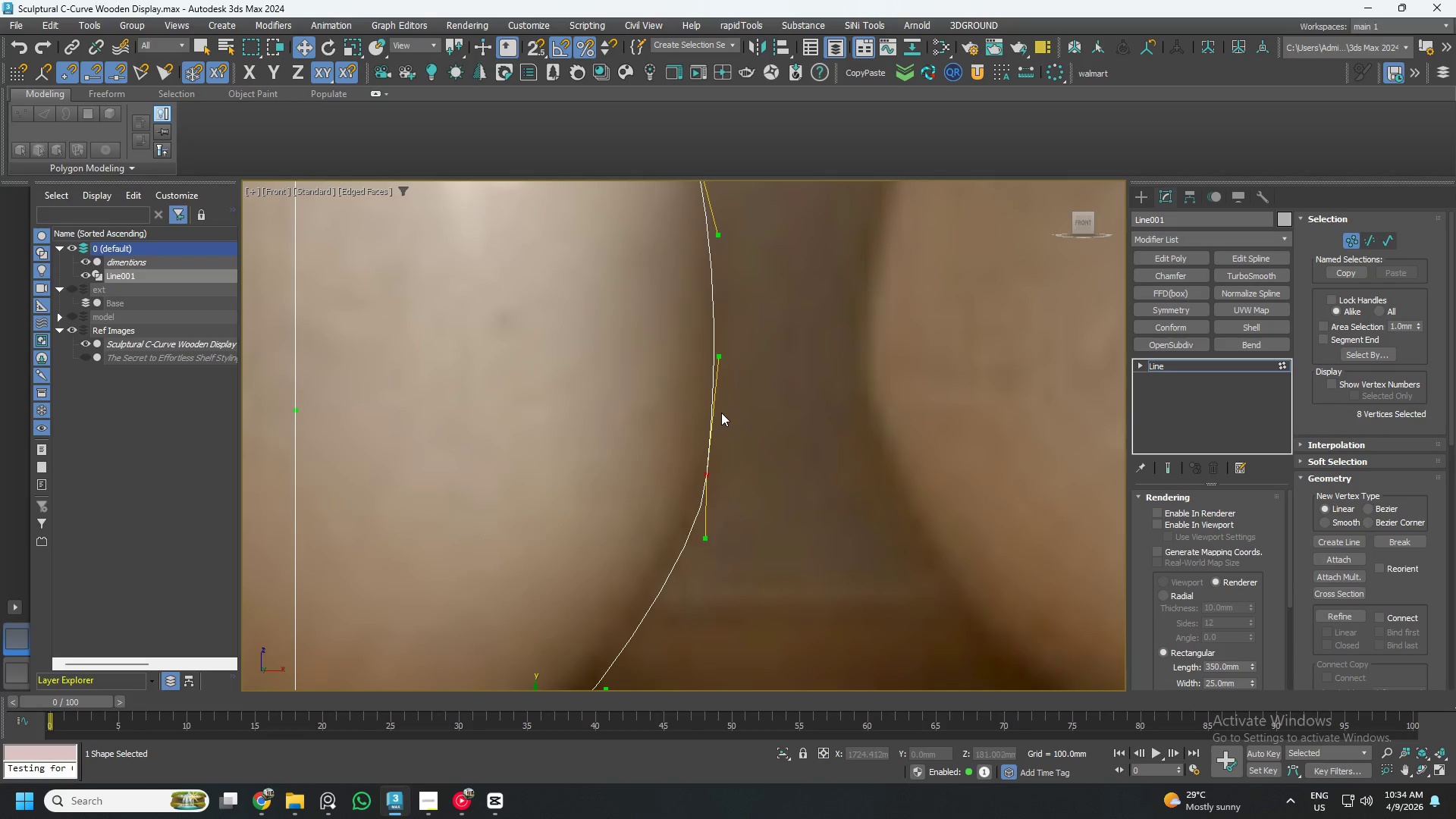 
left_click_drag(start_coordinate=[714, 236], to_coordinate=[713, 209])
 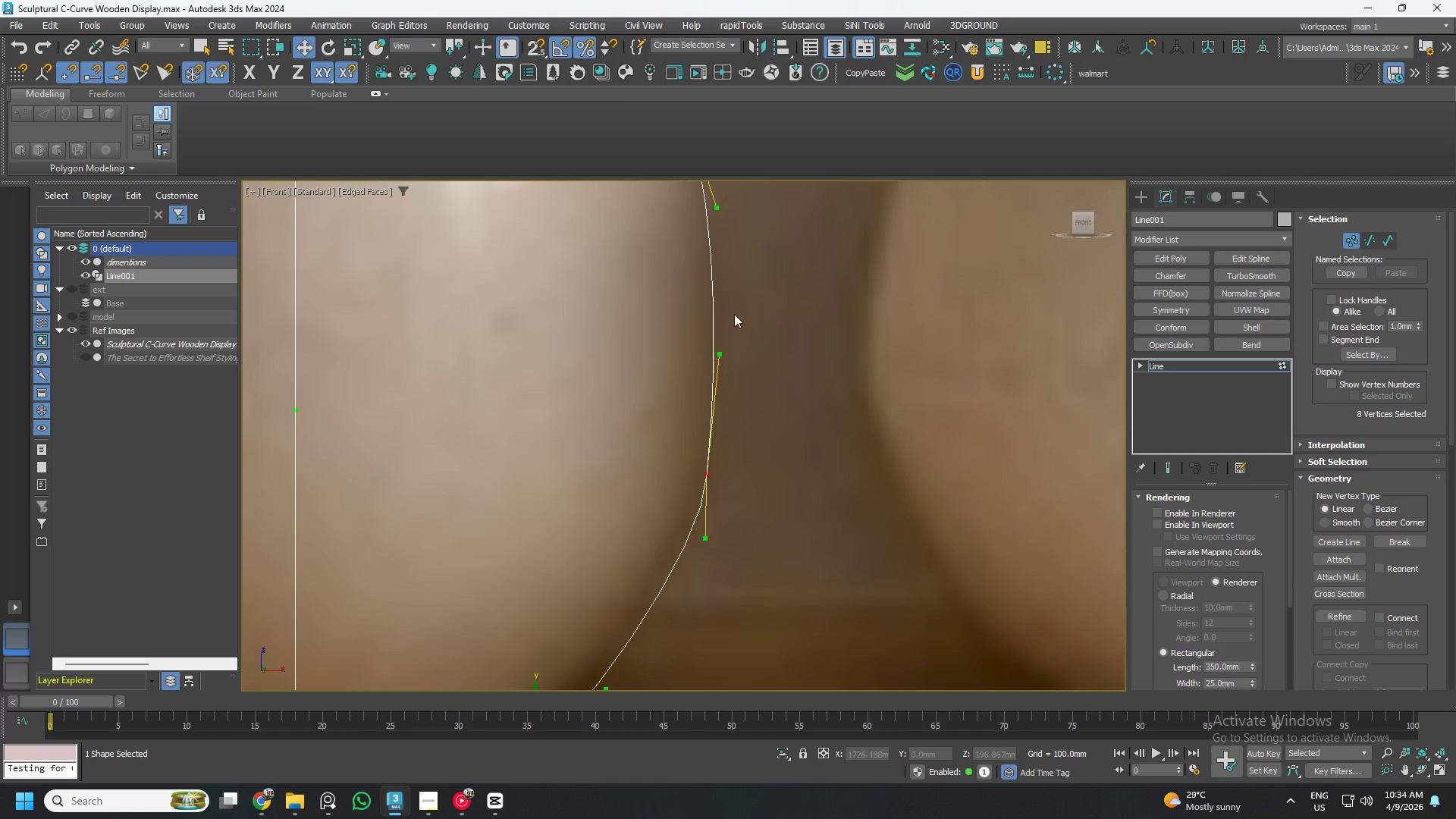 
scroll: coordinate [738, 331], scroll_direction: down, amount: 2.0
 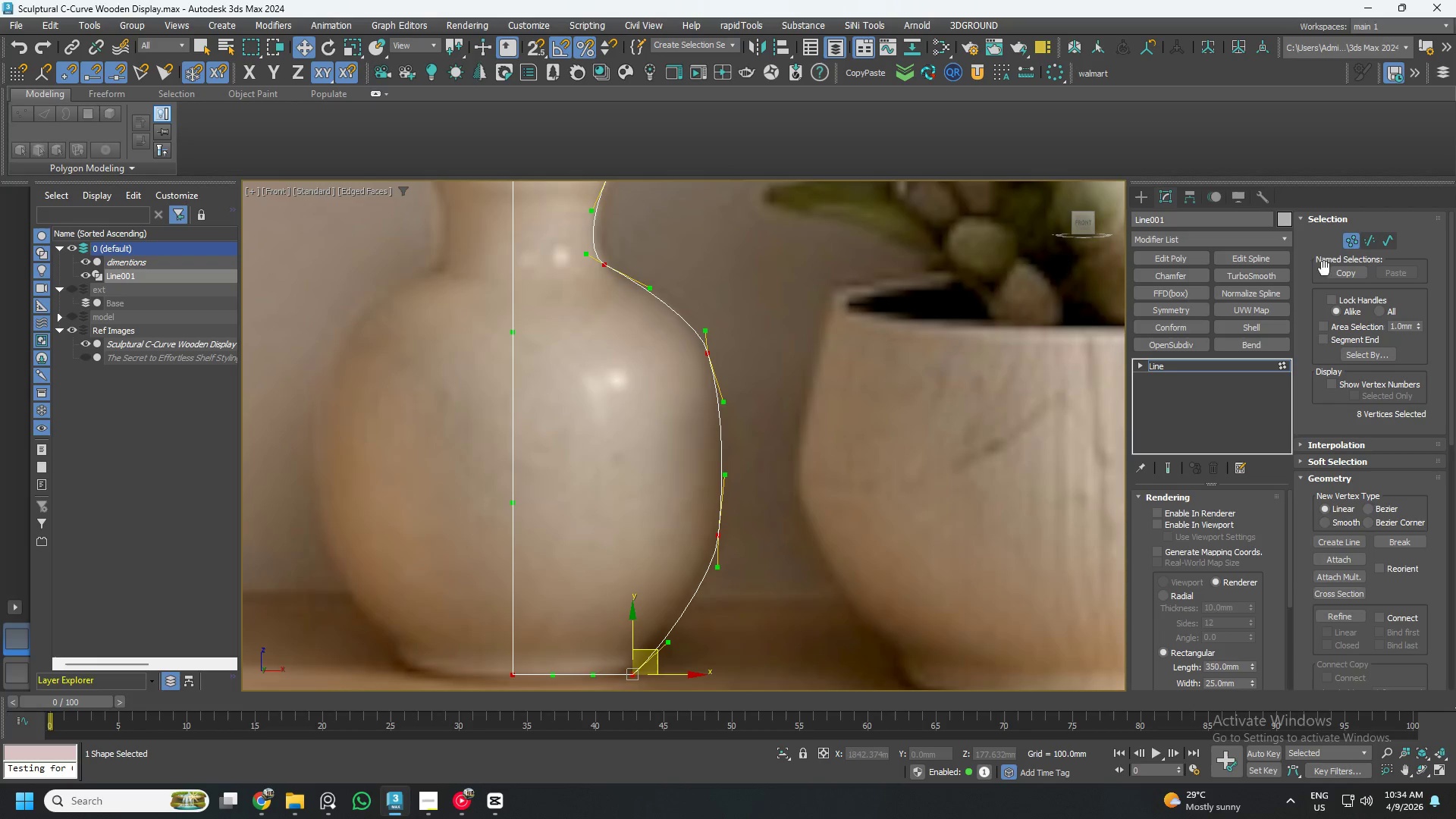 
left_click([1348, 246])
 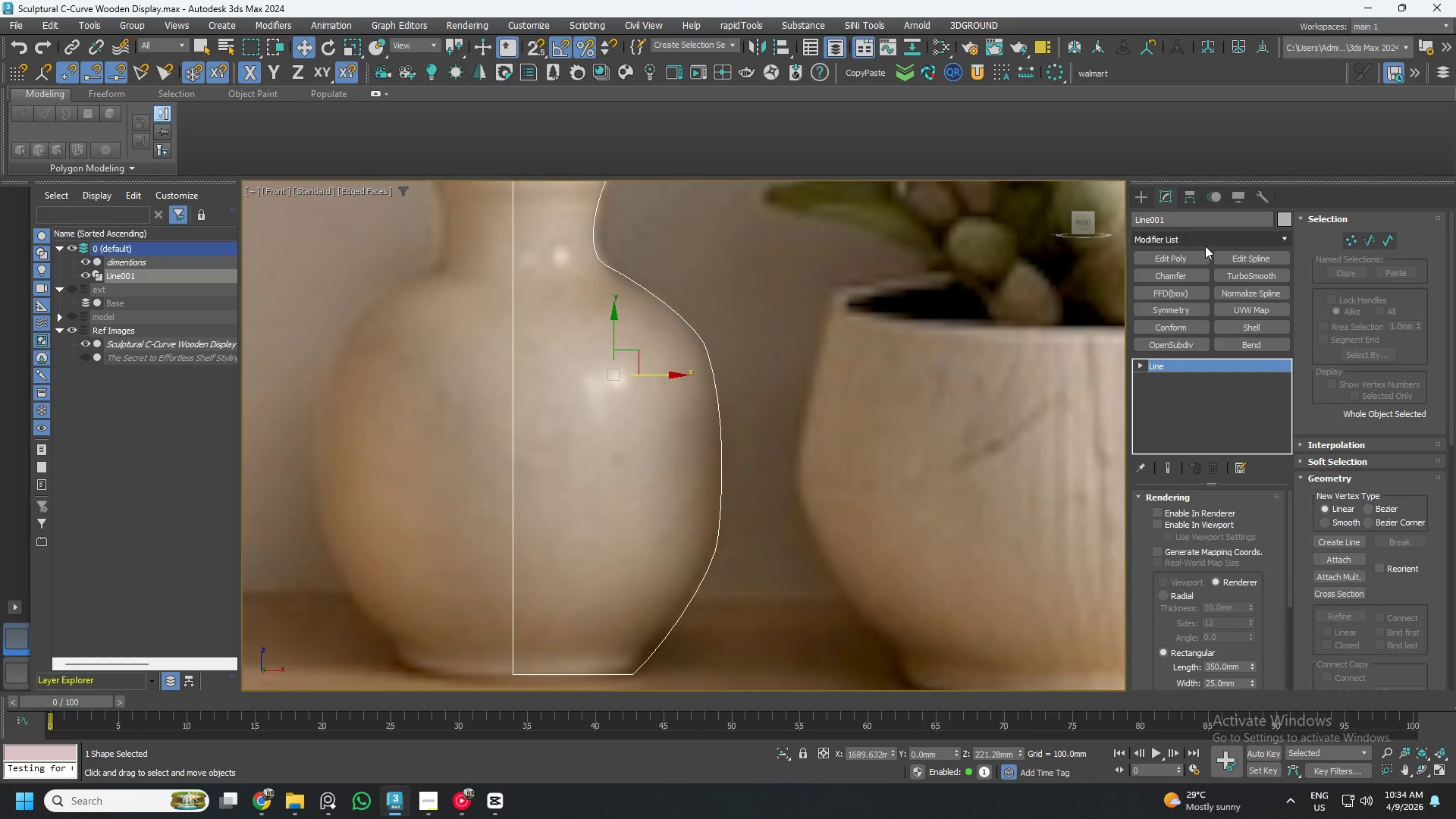 
left_click([1203, 246])
 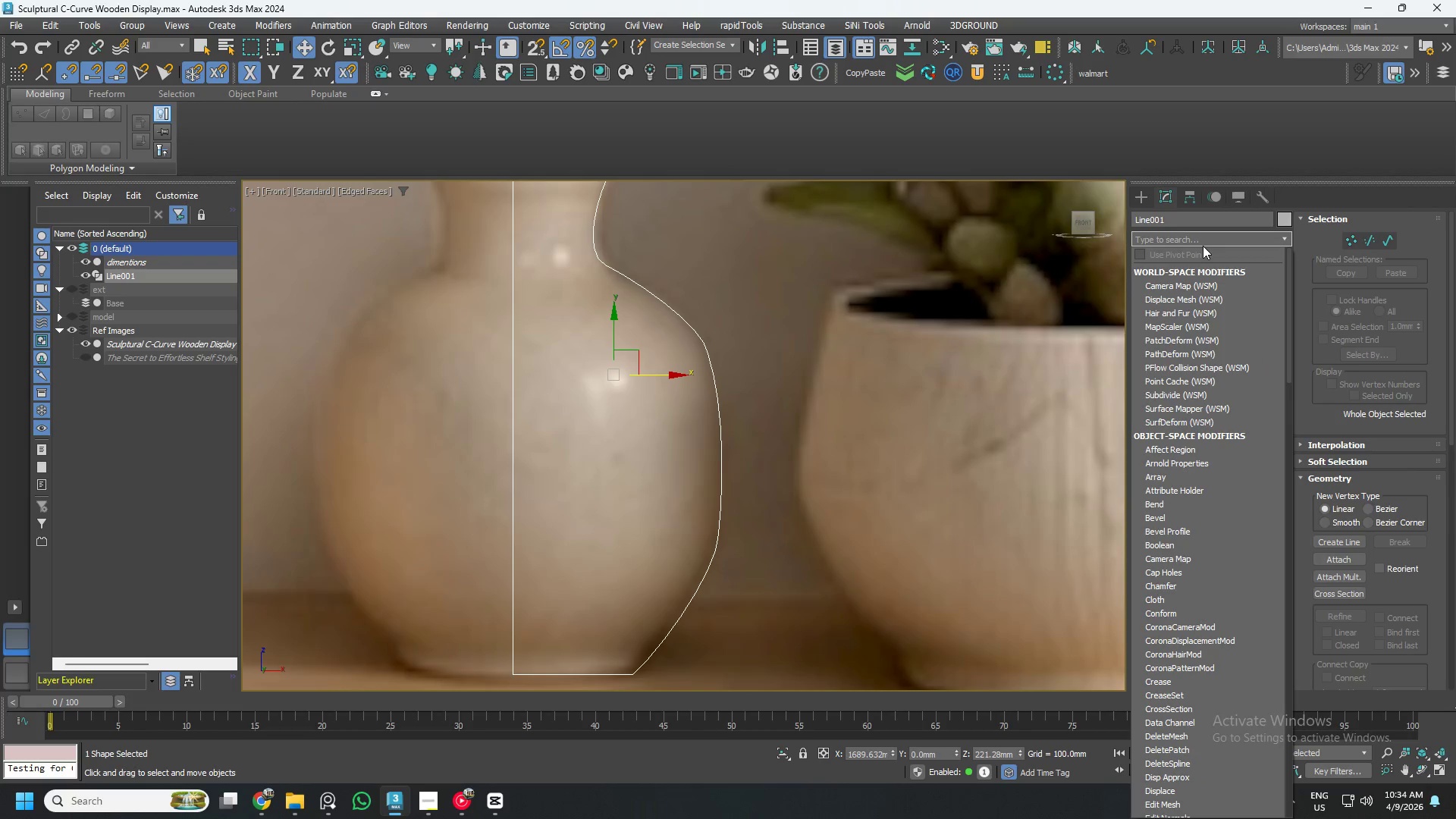 
key(L)
 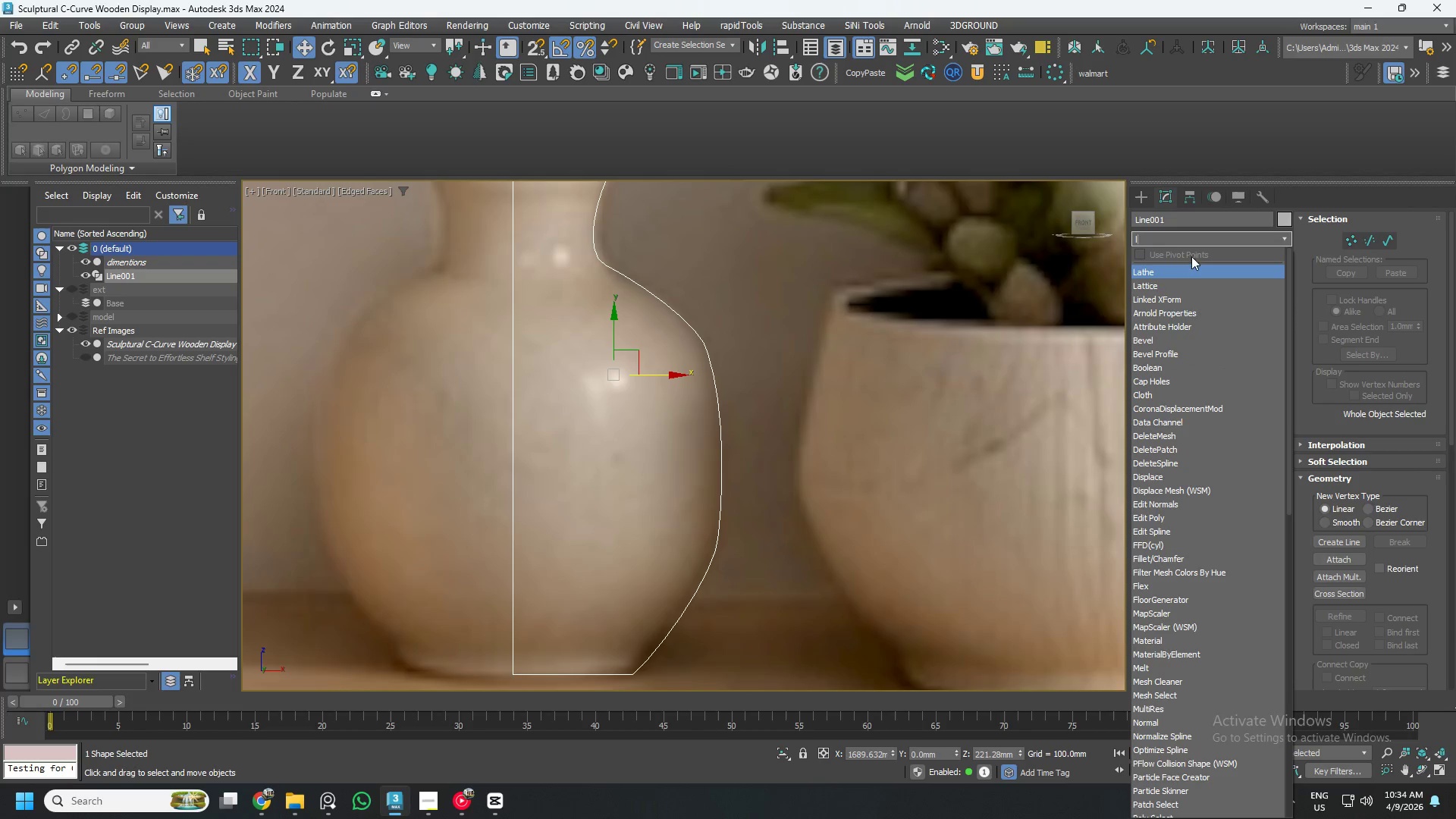 
left_click([1169, 270])
 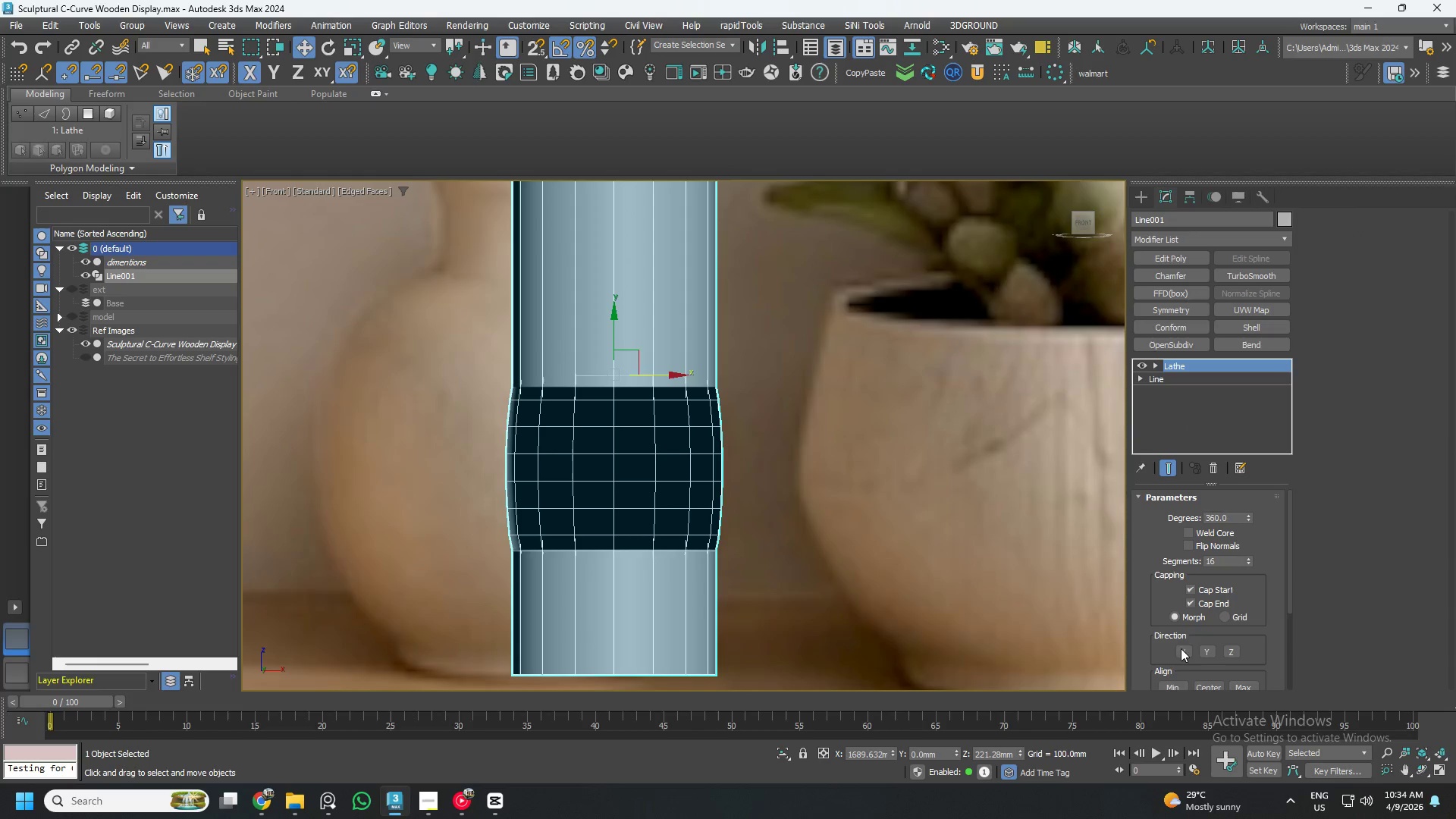 
left_click([1179, 685])
 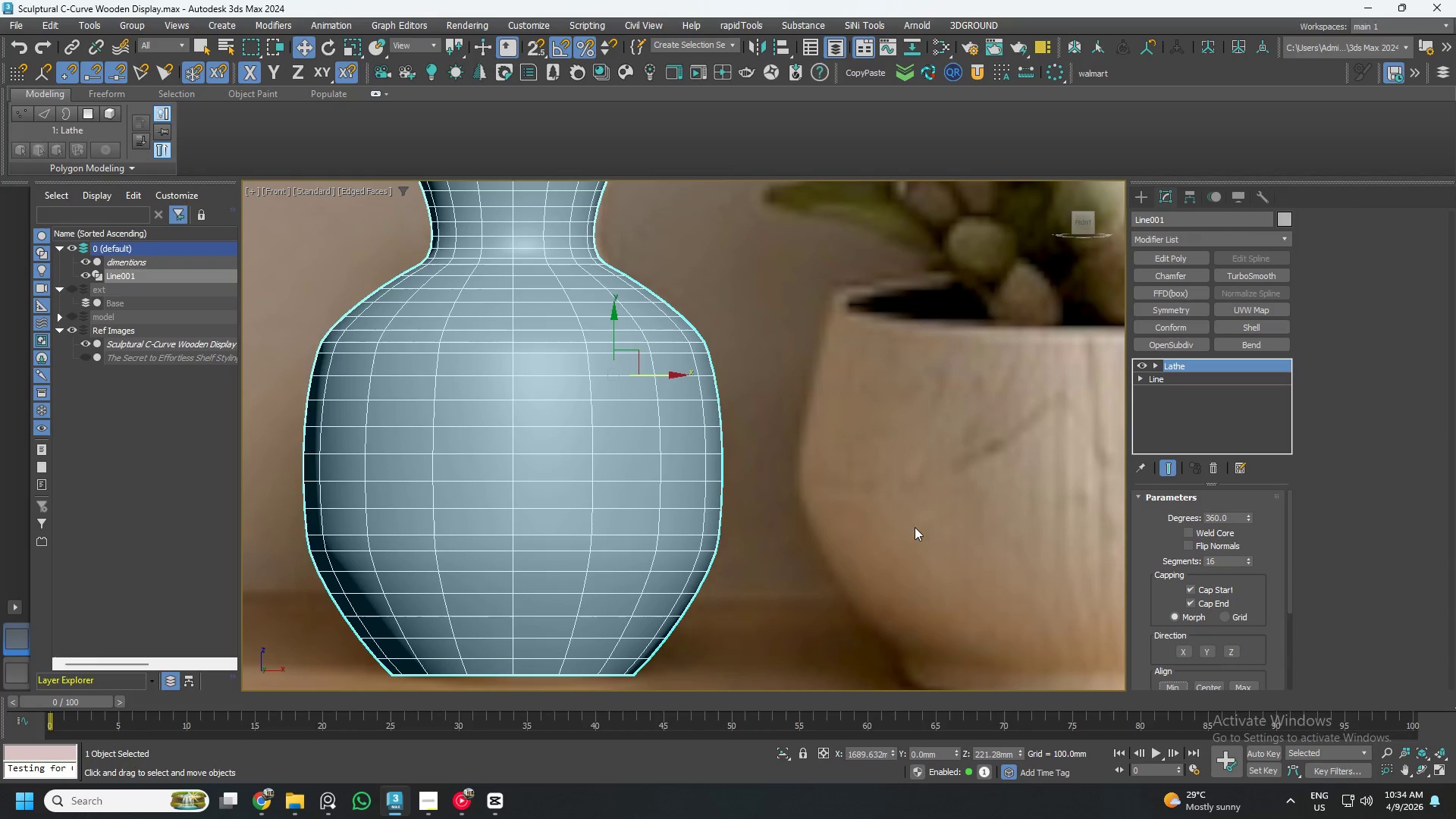 
scroll: coordinate [712, 384], scroll_direction: down, amount: 2.0
 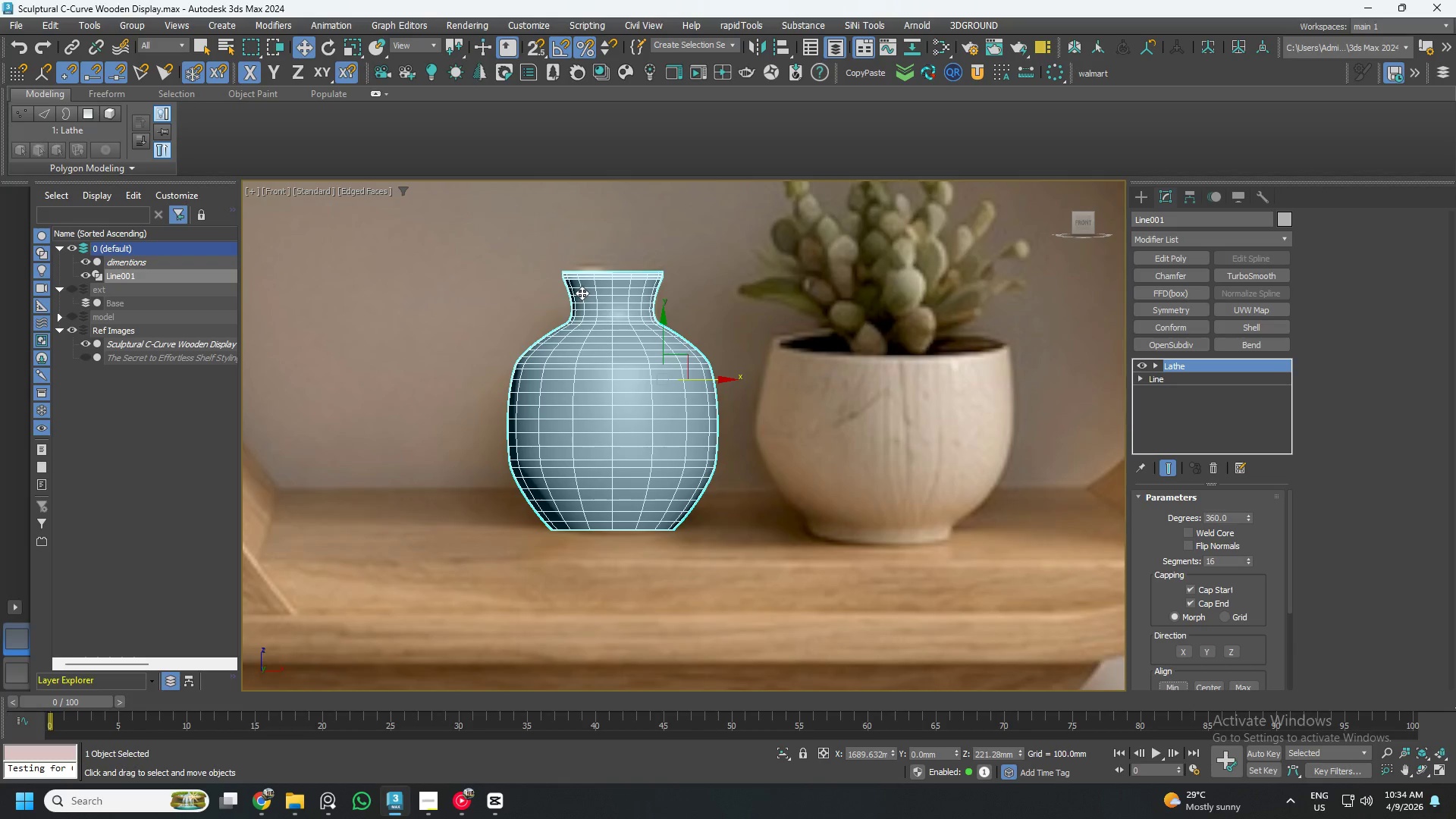 
scroll: coordinate [583, 293], scroll_direction: up, amount: 1.0
 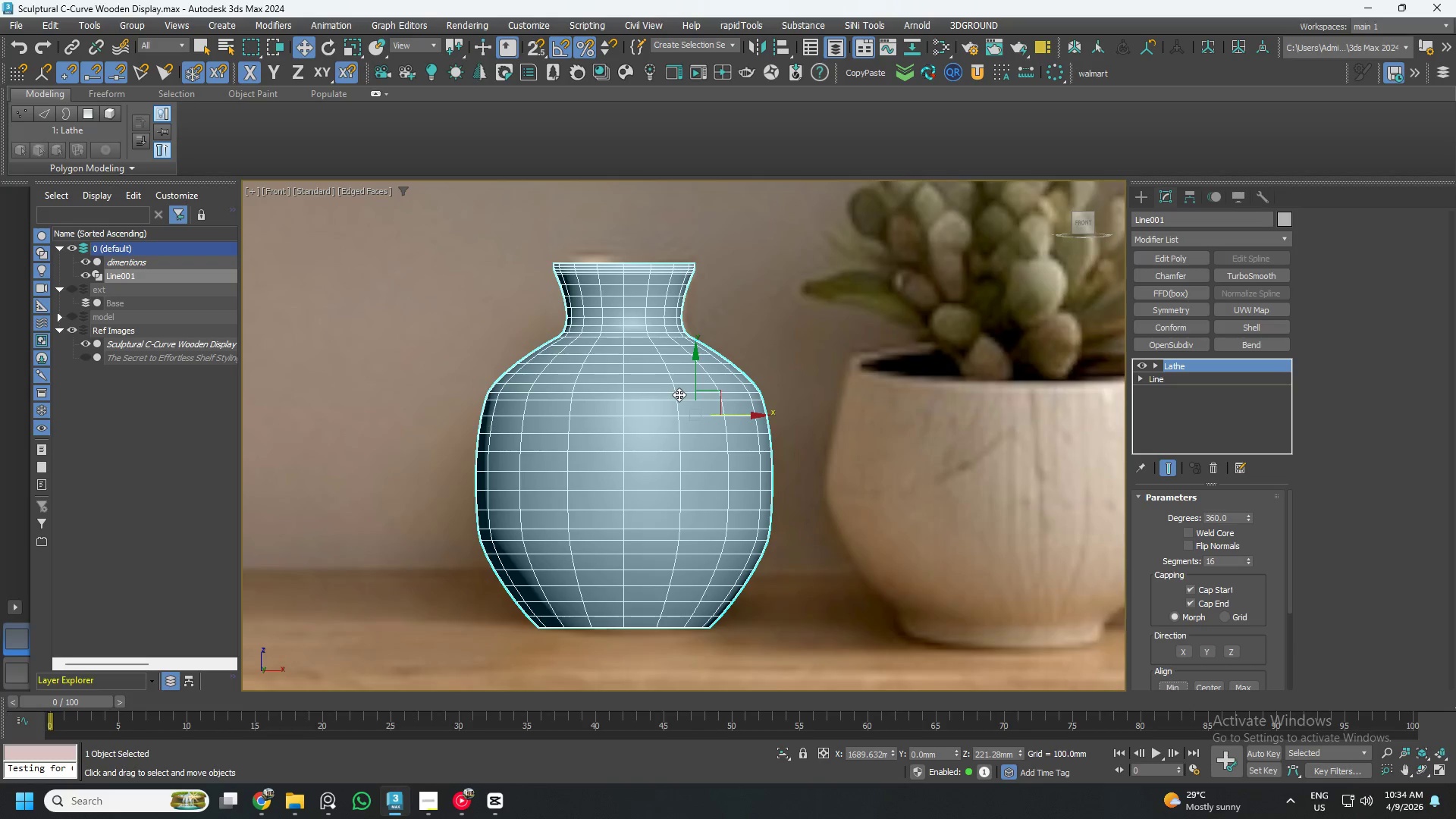 
key(Alt+AltLeft)
 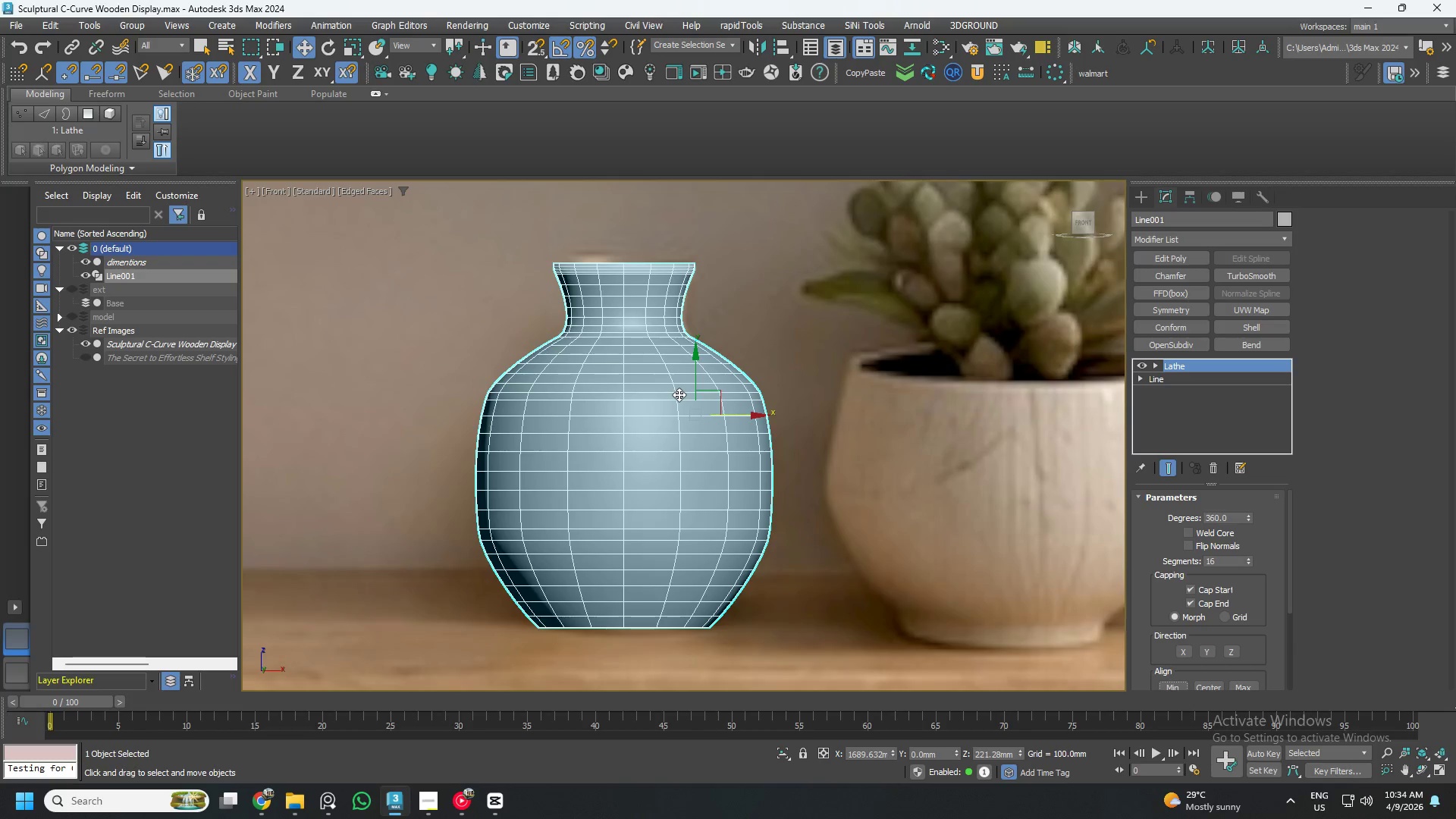 
key(Alt+X)
 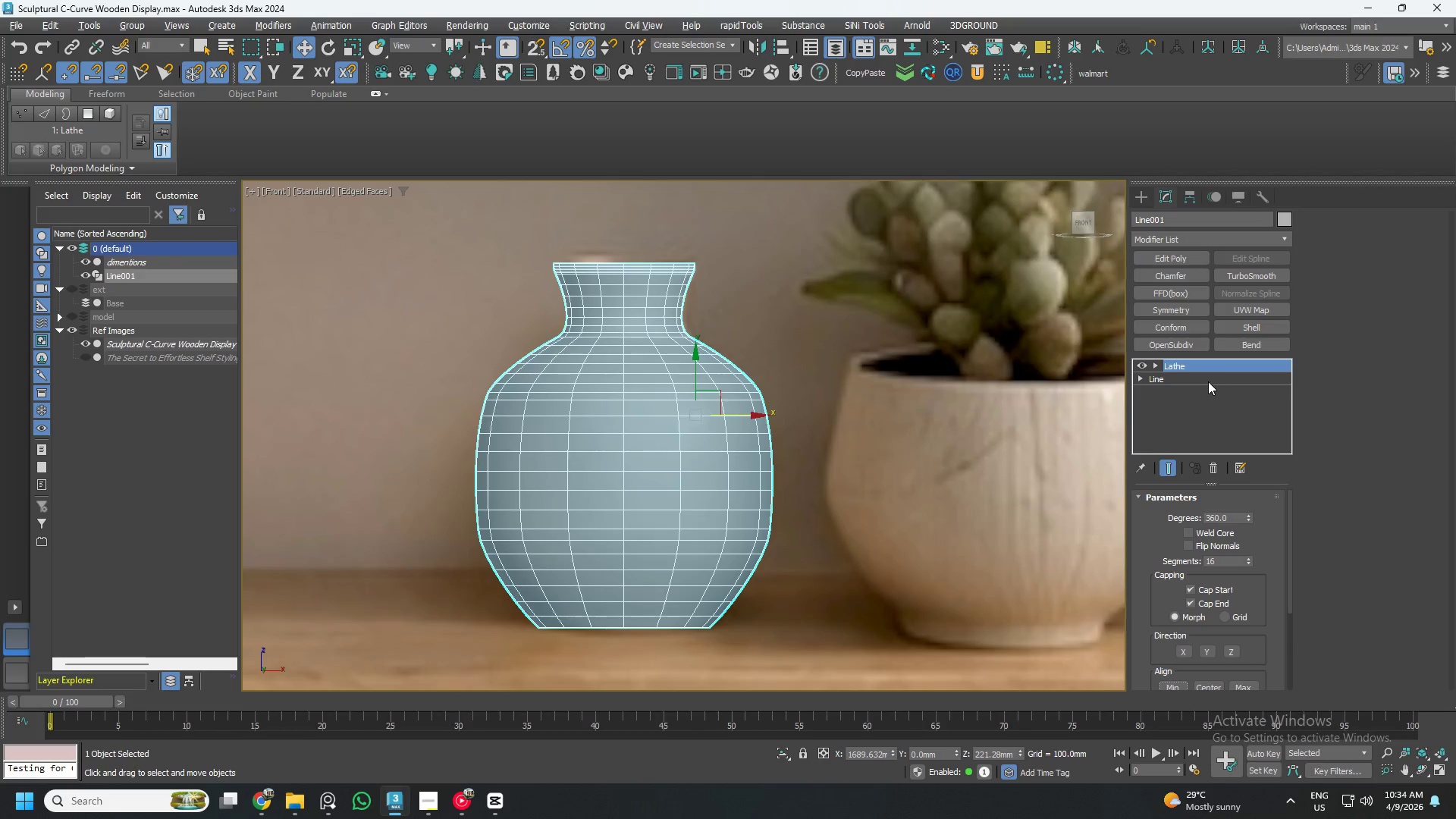 
left_click([1208, 381])
 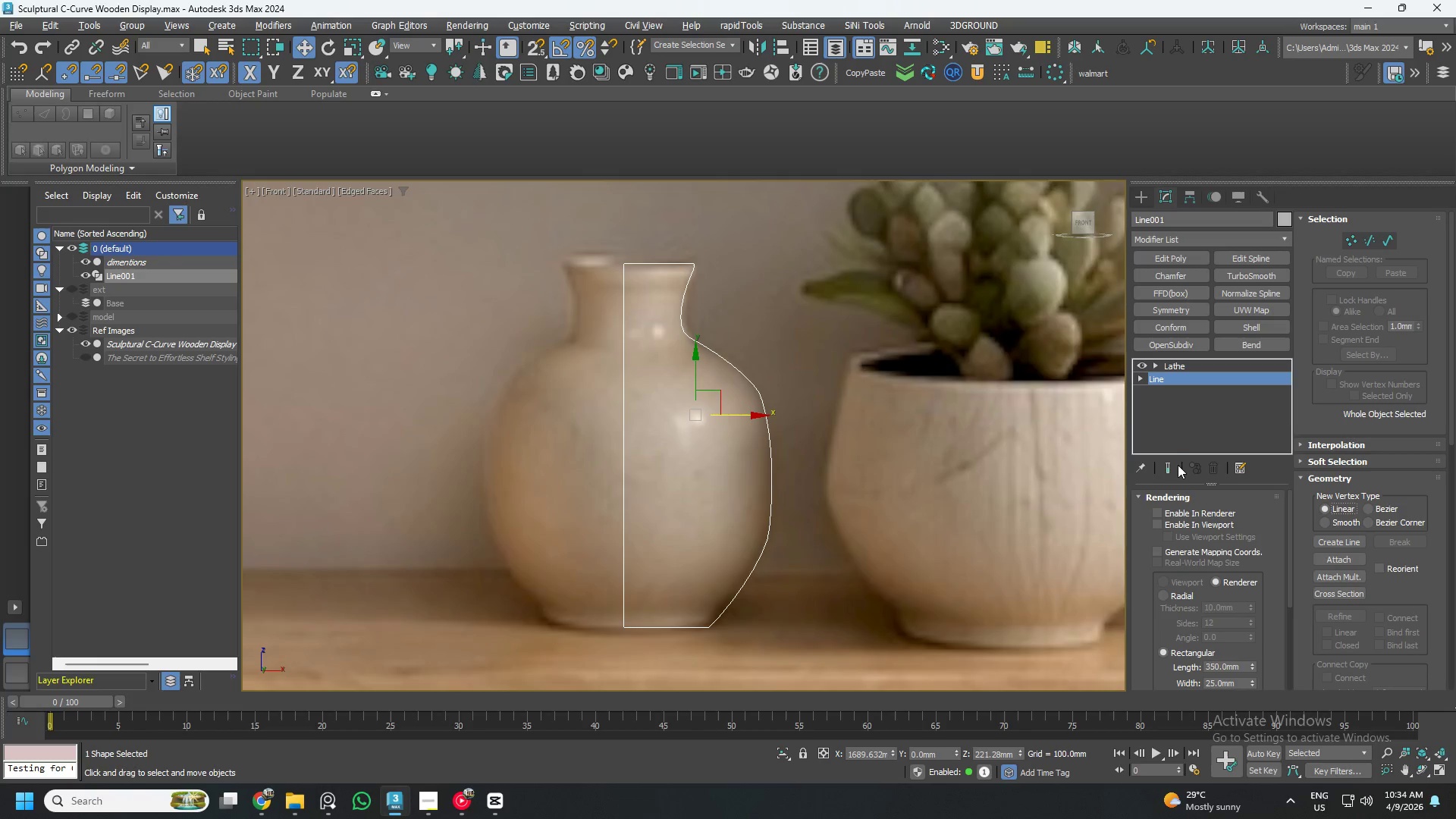 
left_click([1175, 468])
 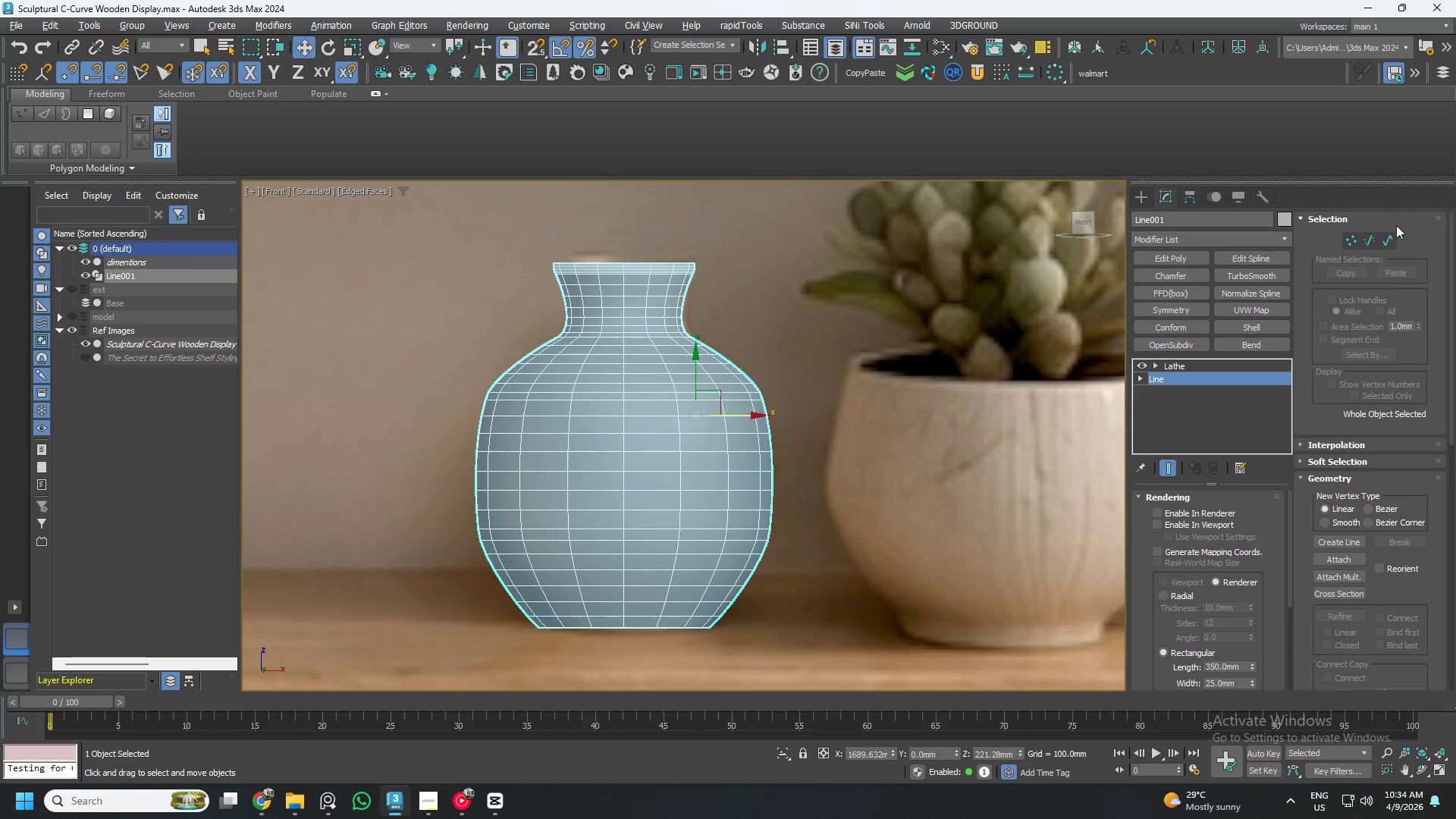 
left_click([1350, 241])
 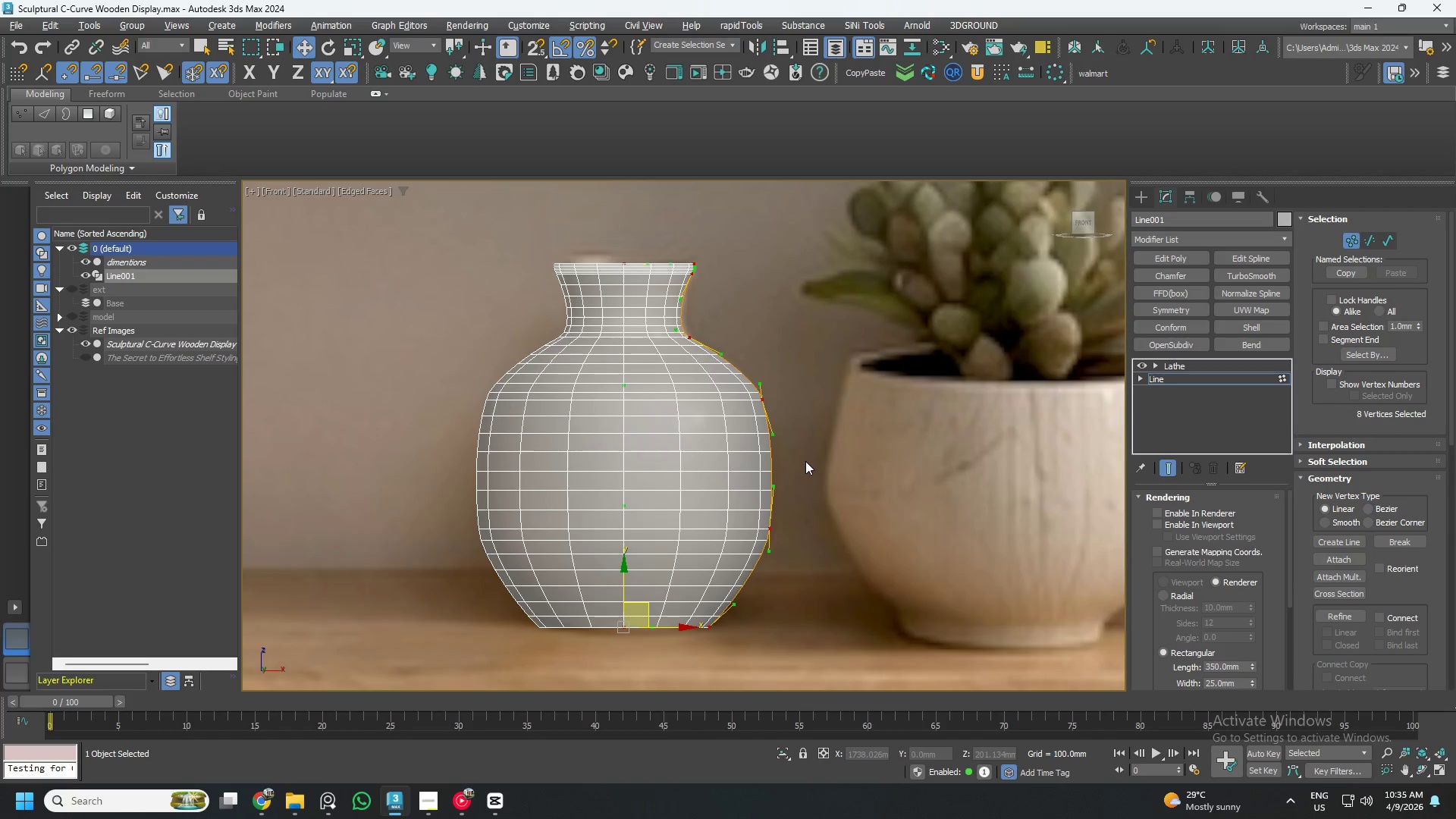 
wait(6.09)
 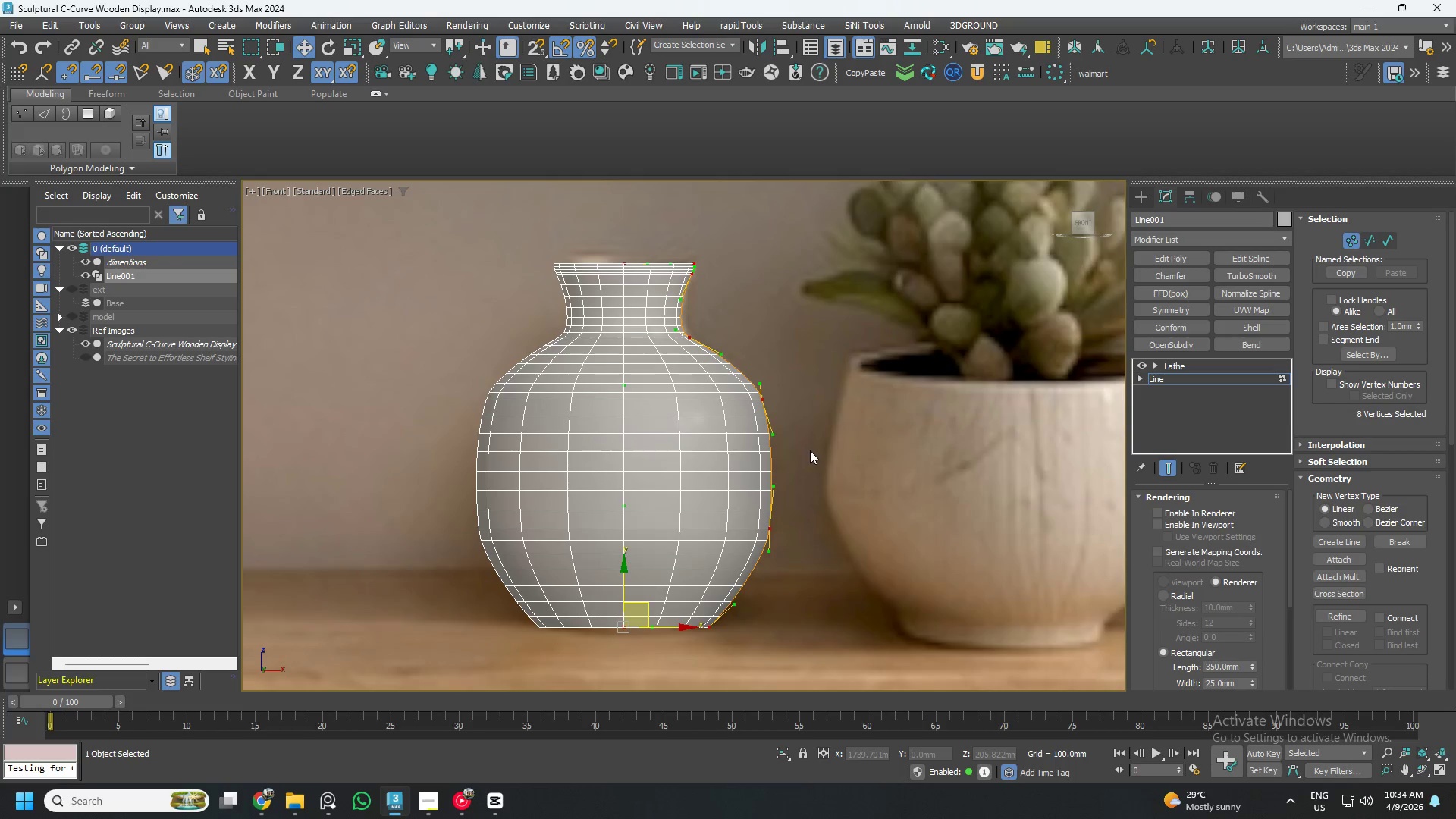 
left_click([1170, 376])
 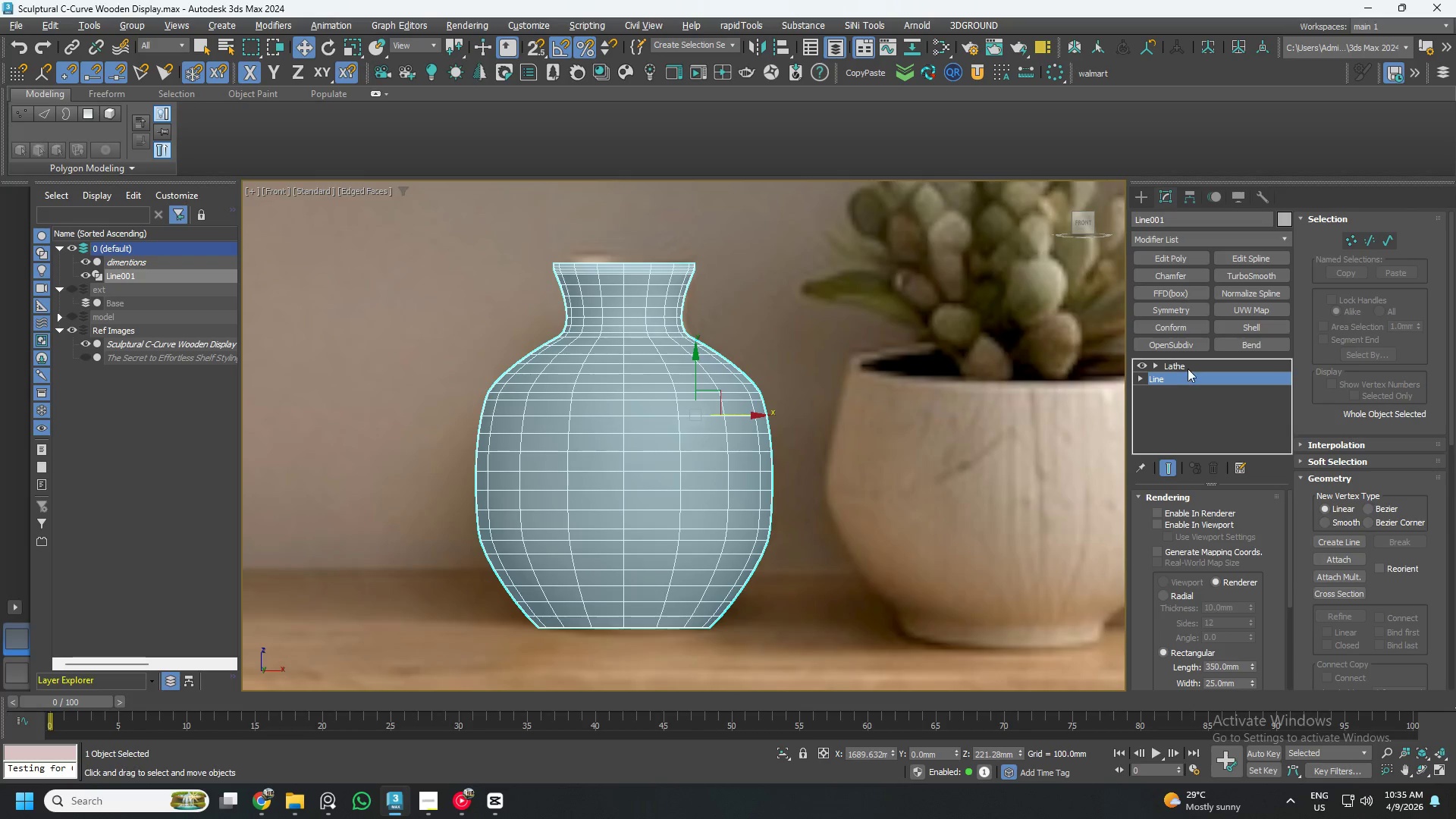 
left_click([1191, 367])
 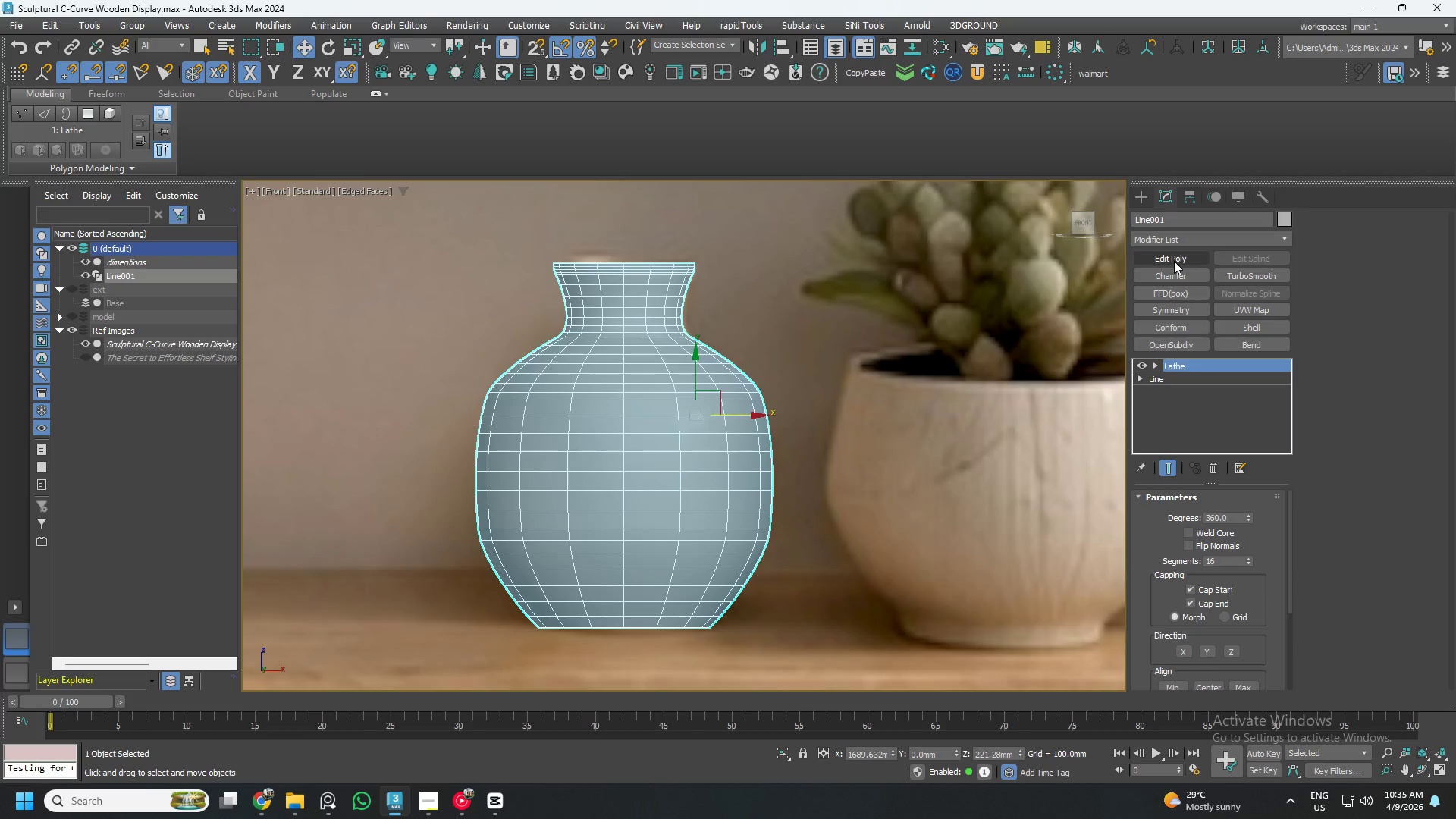 
left_click([1174, 261])
 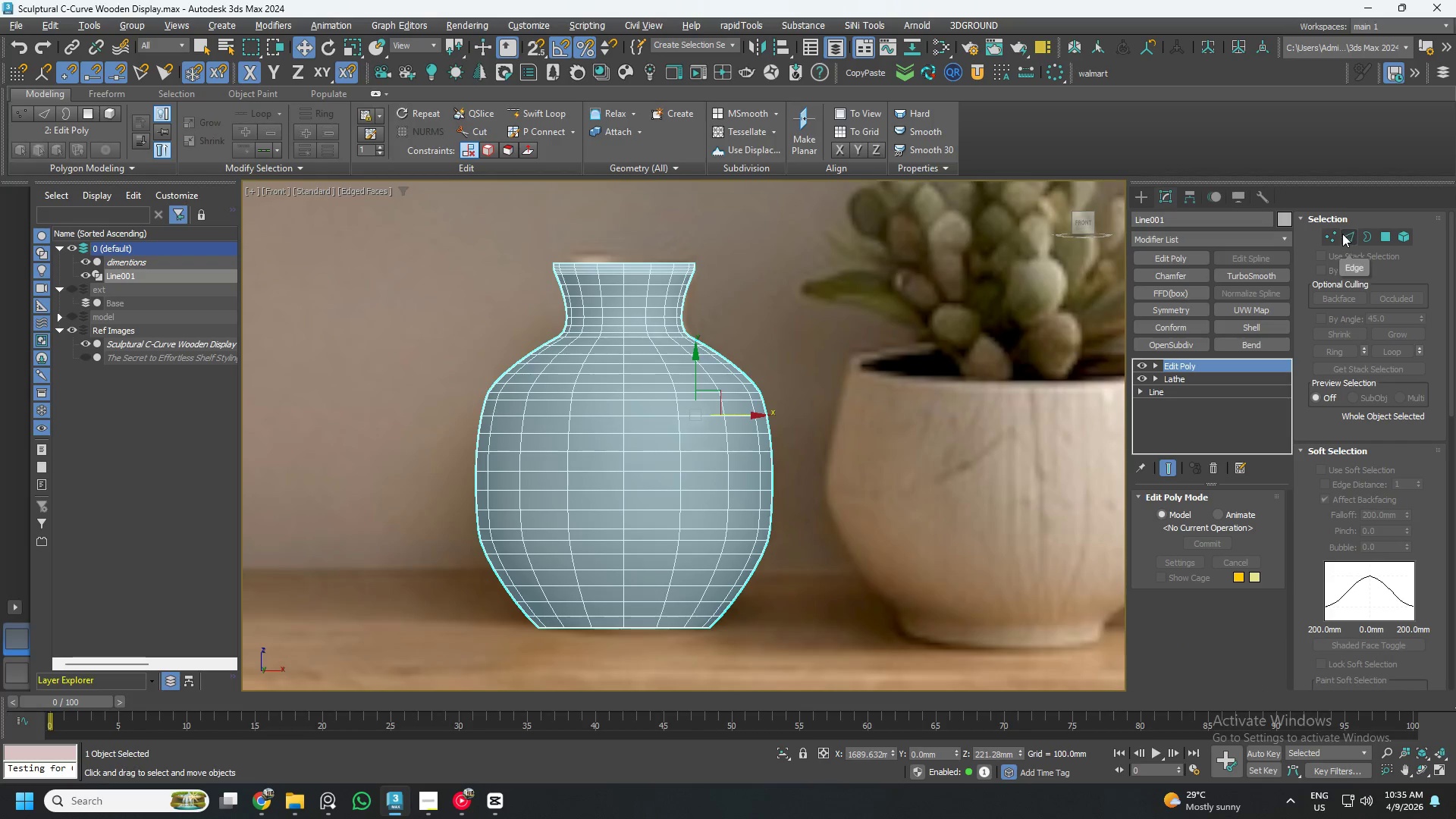 
left_click([1336, 235])
 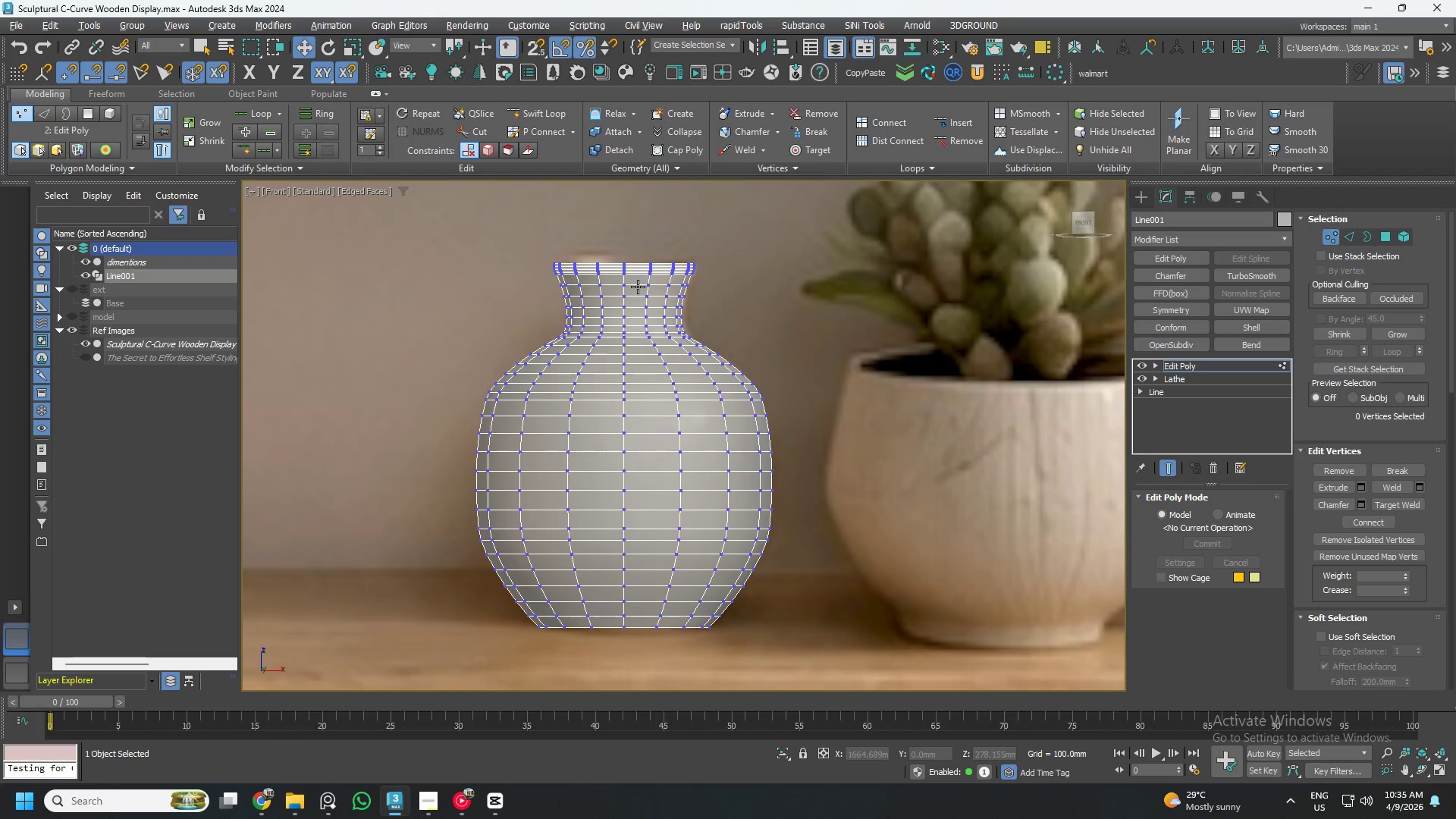 
left_click([629, 286])
 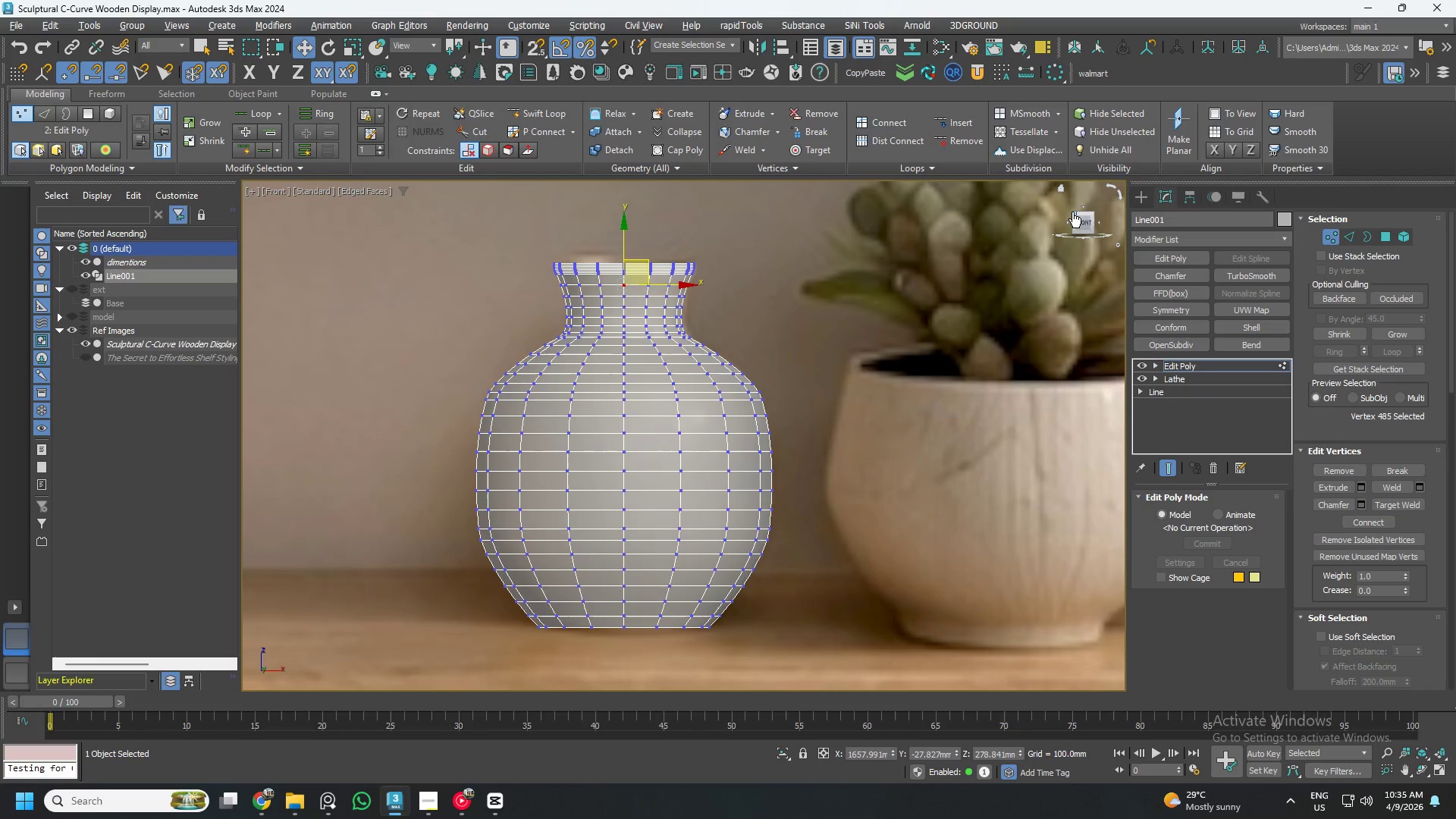 
left_click([1081, 207])
 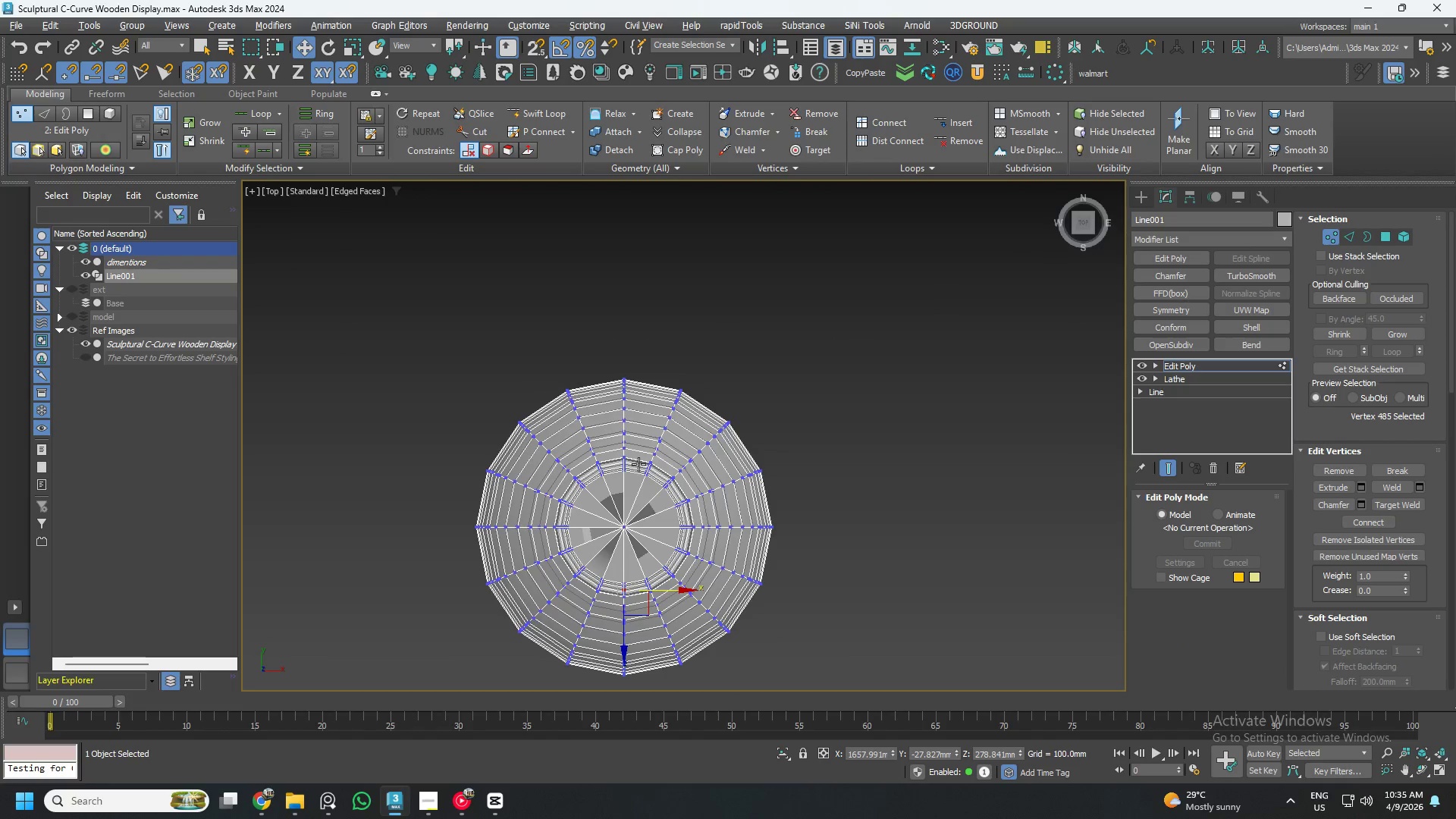 
left_click_drag(start_coordinate=[639, 572], to_coordinate=[591, 527])
 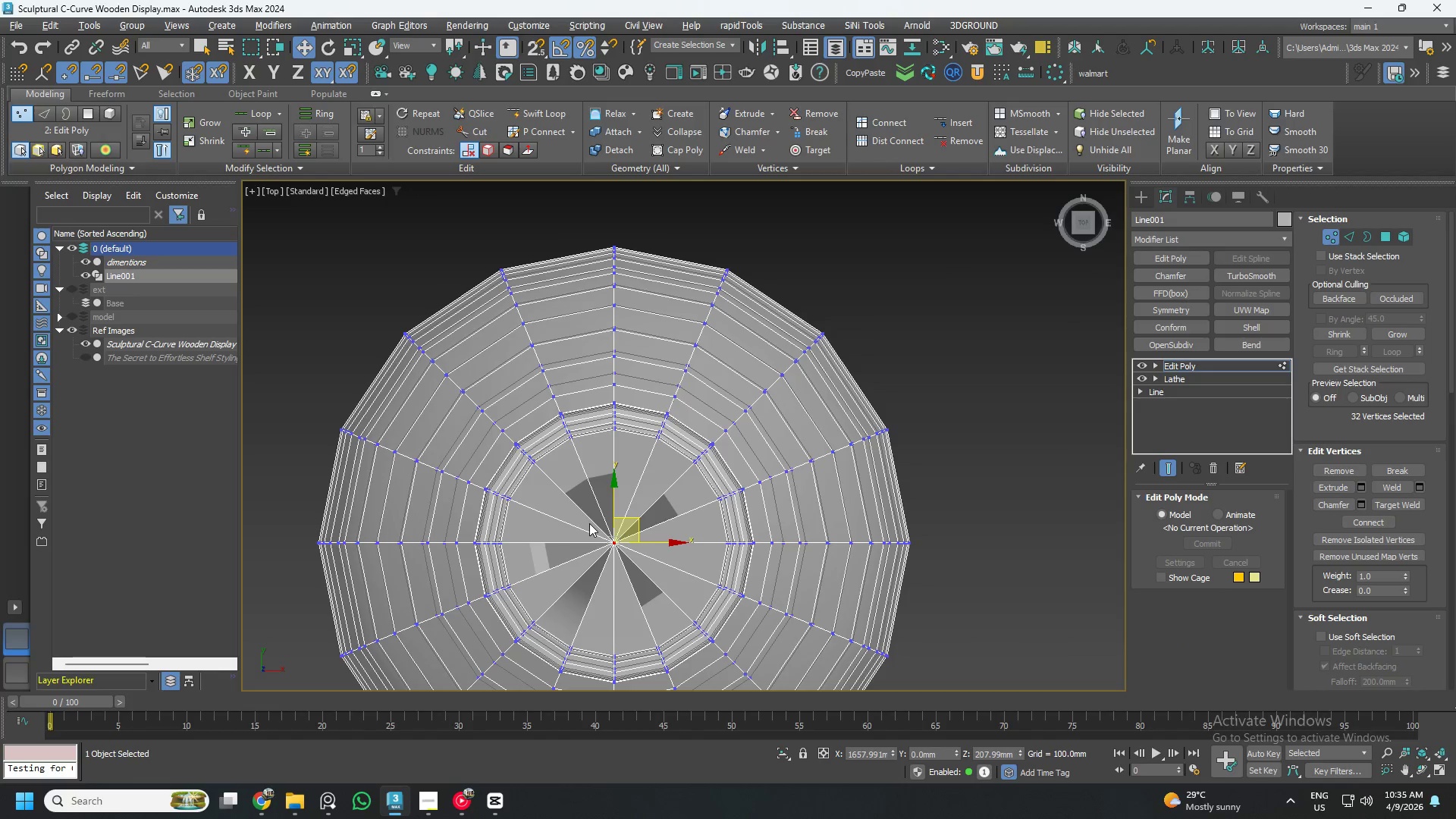 
scroll: coordinate [633, 521], scroll_direction: up, amount: 2.0
 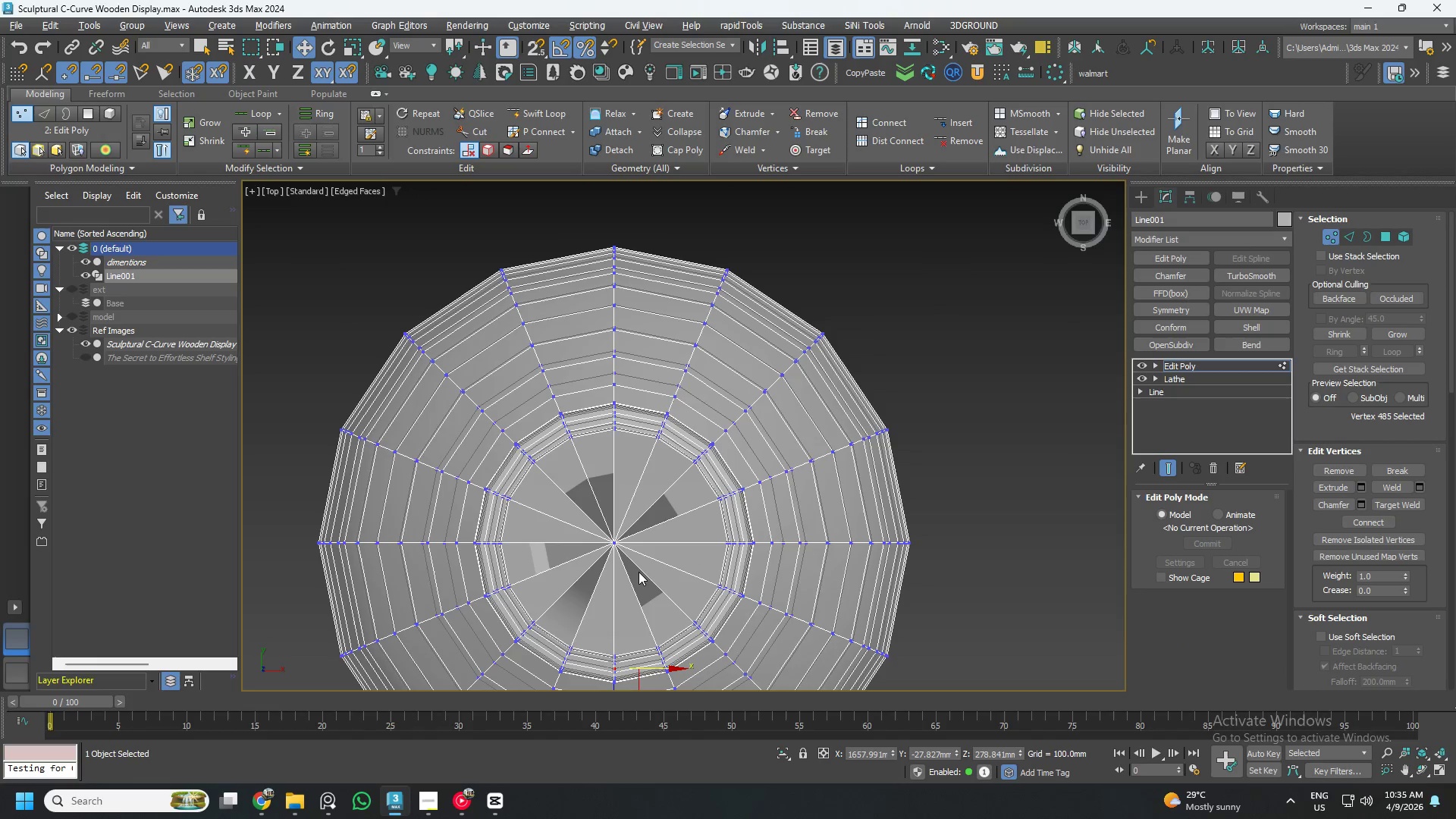 
key(Delete)
 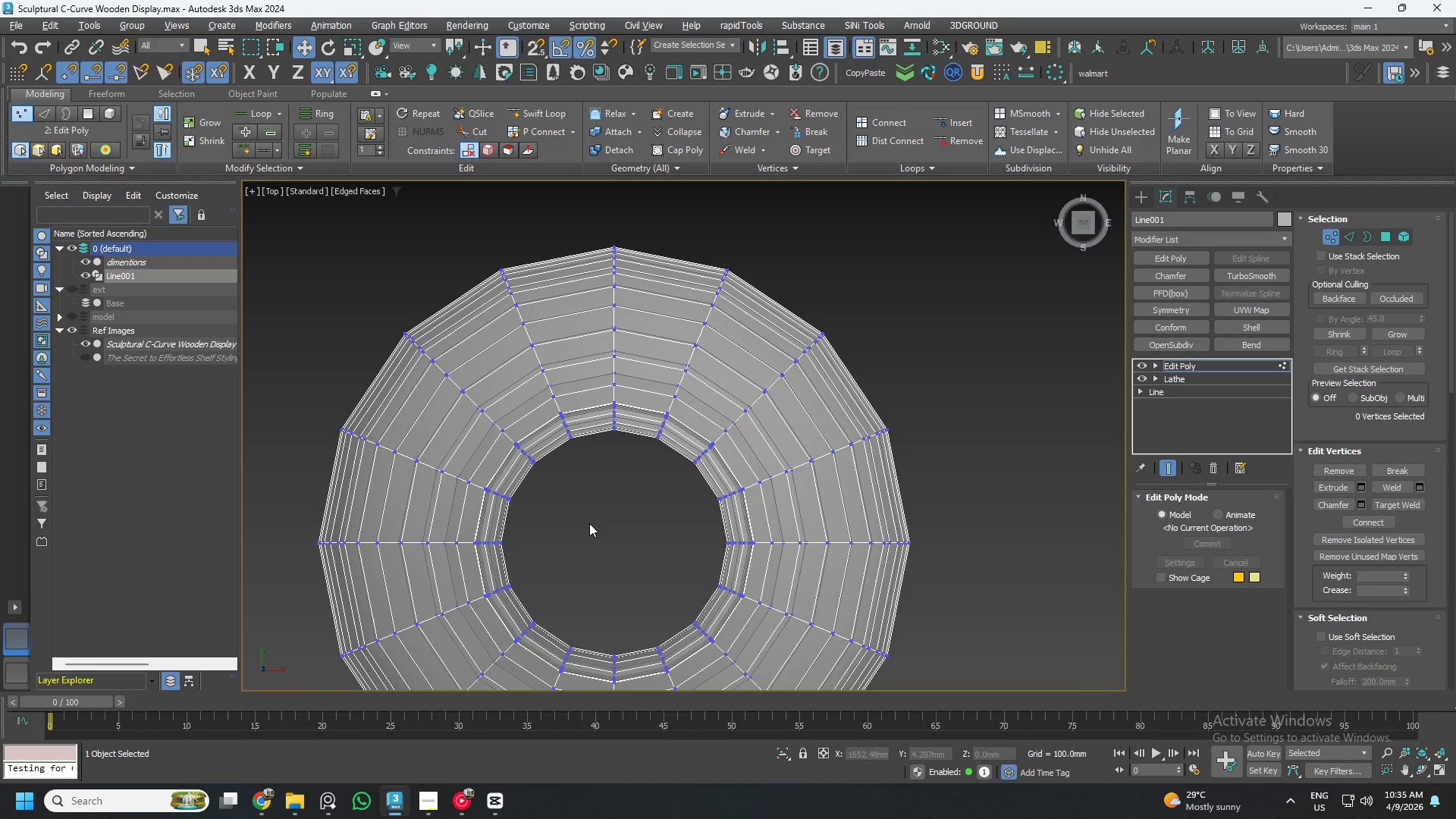 
key(3)
 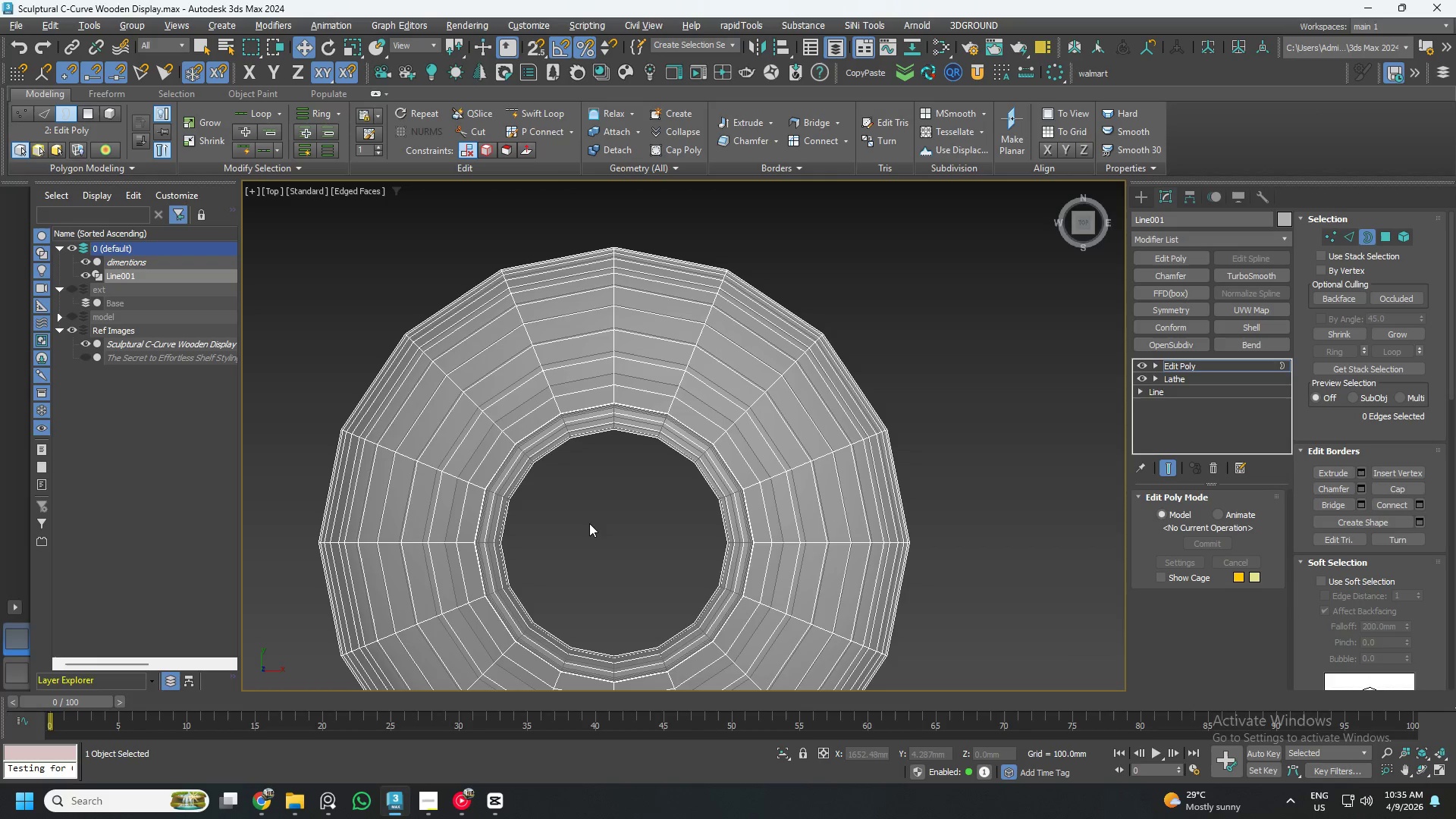 
key(Control+A)
 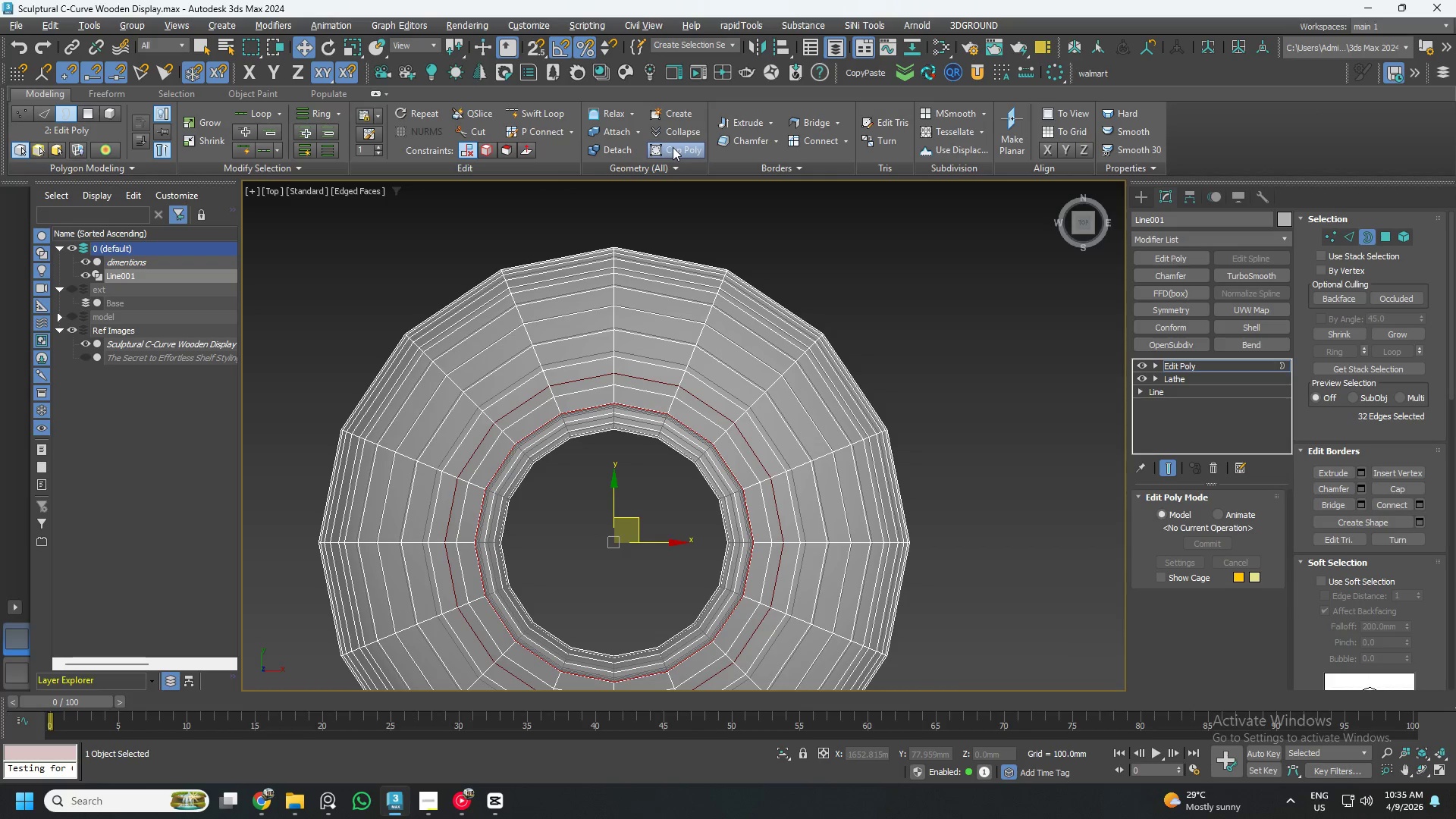 
left_click([674, 148])
 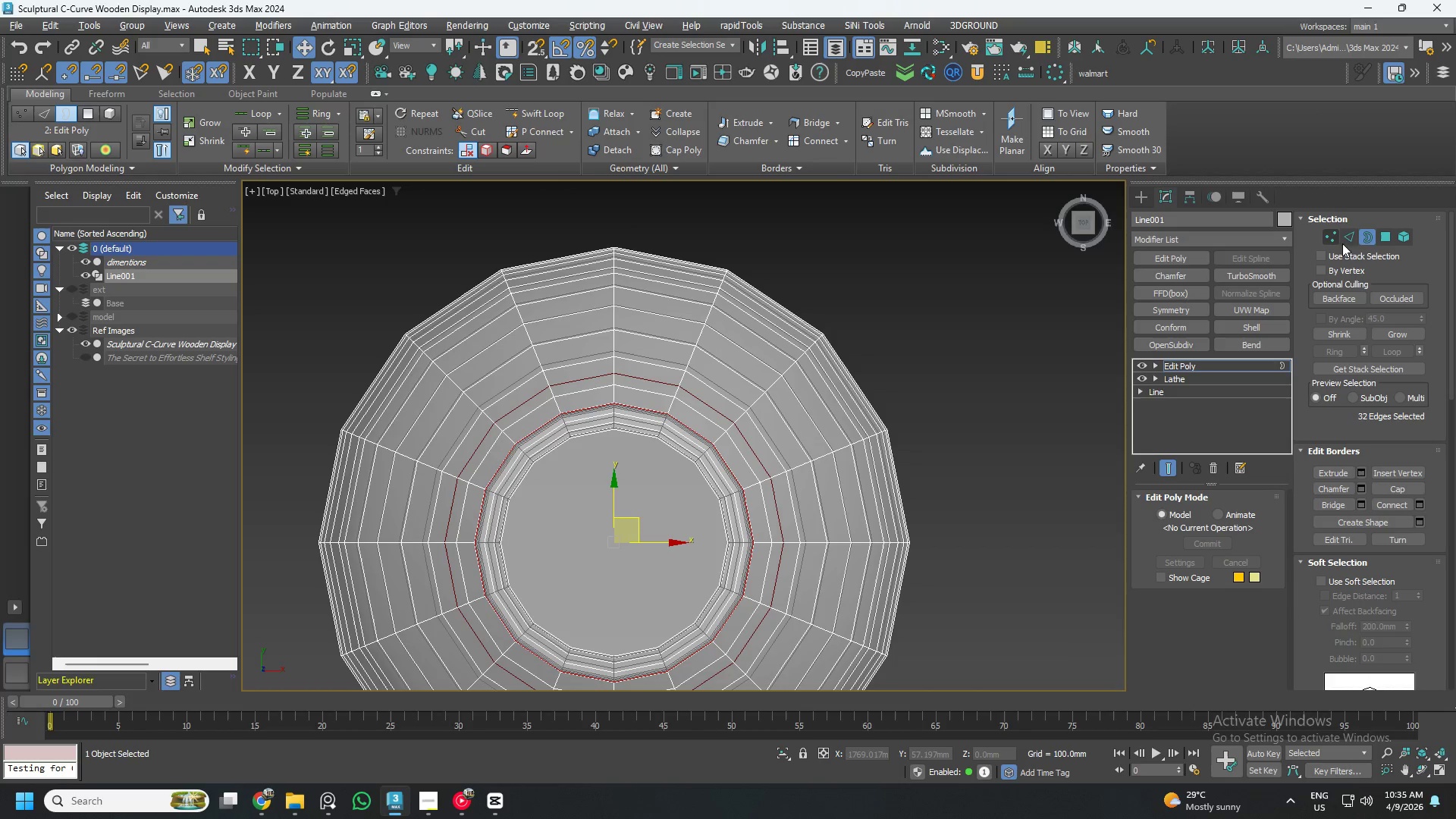 
left_click([1387, 240])
 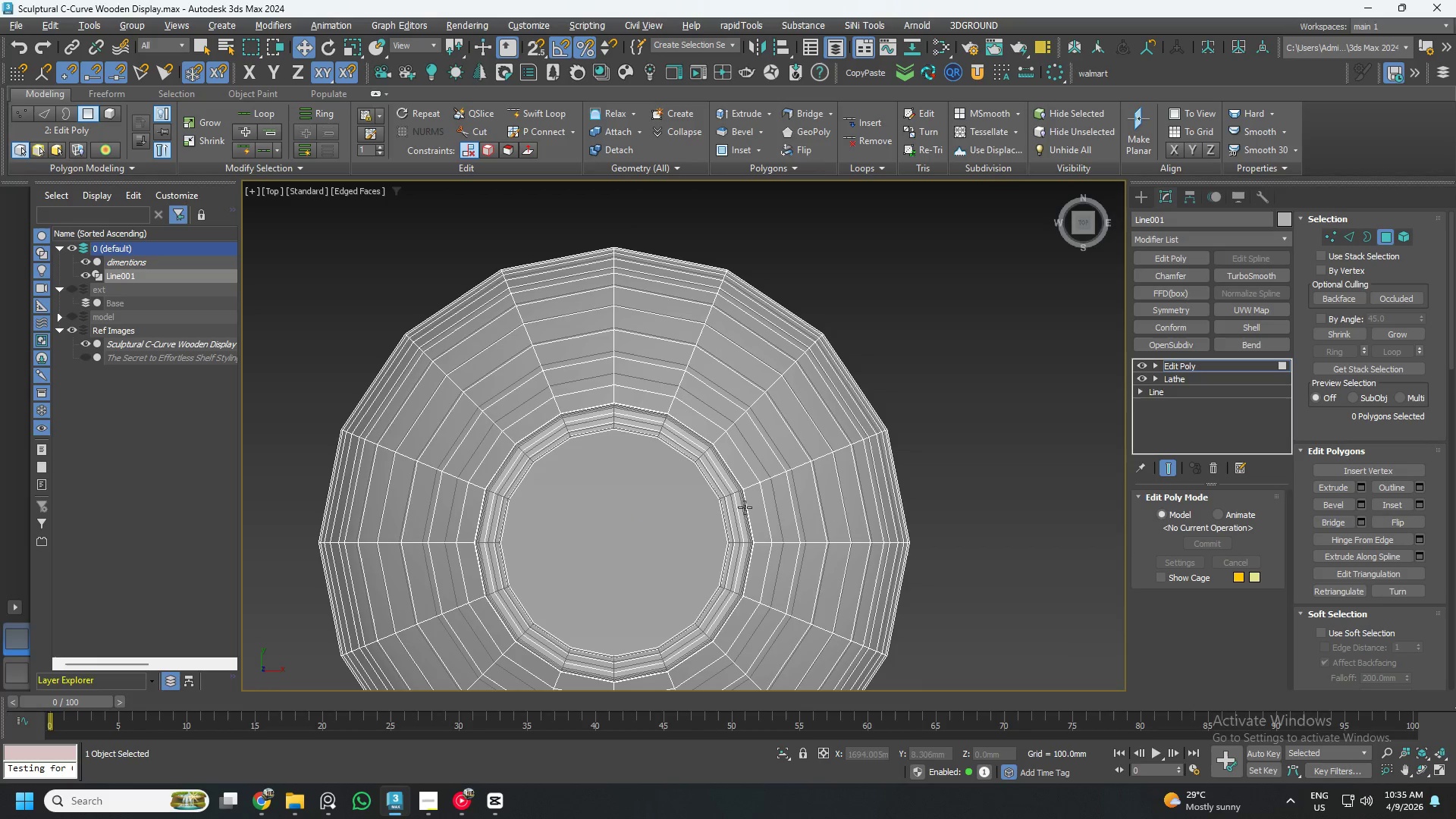 
left_click([644, 510])
 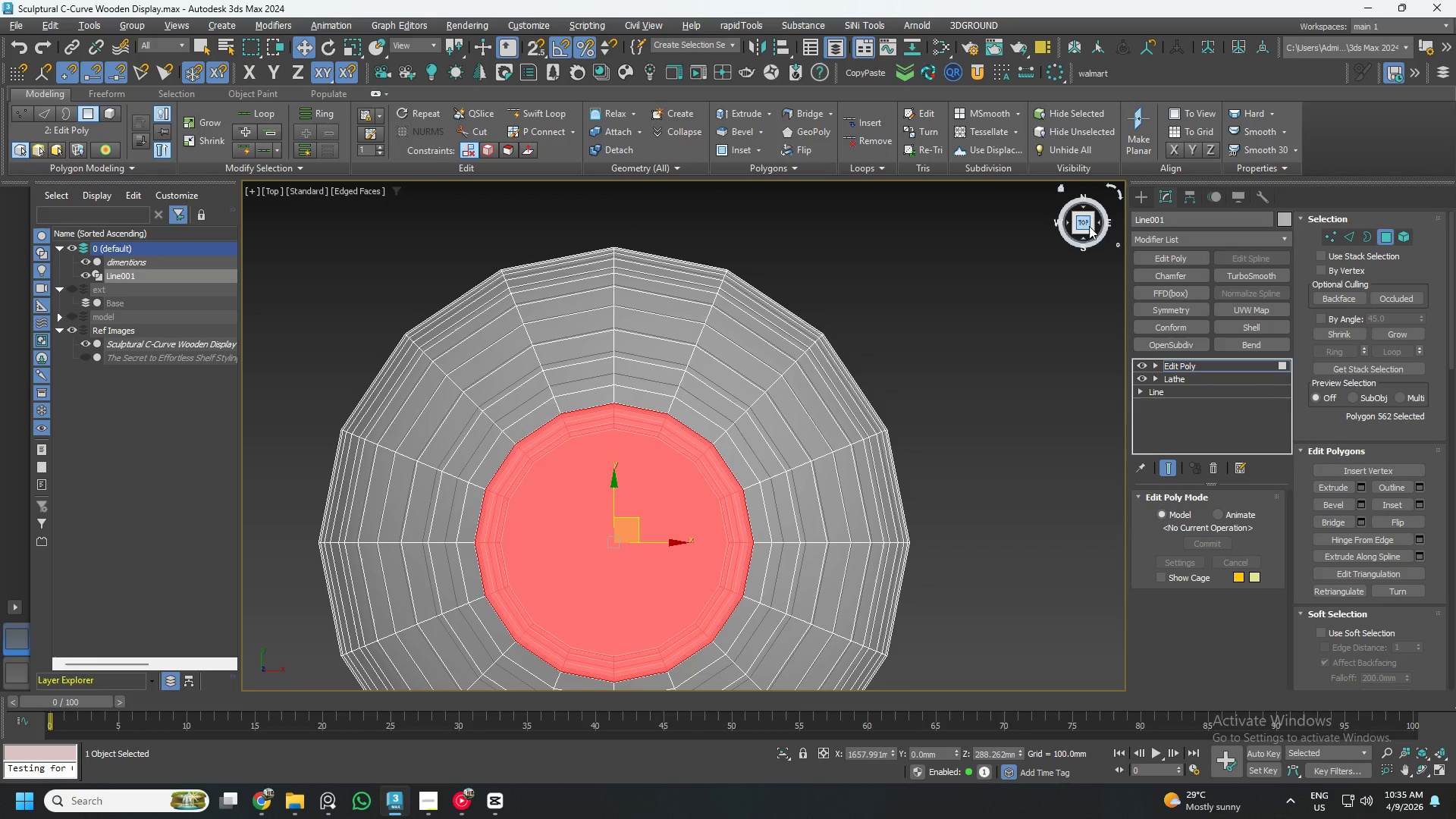 
left_click_drag(start_coordinate=[1087, 227], to_coordinate=[1074, 668])
 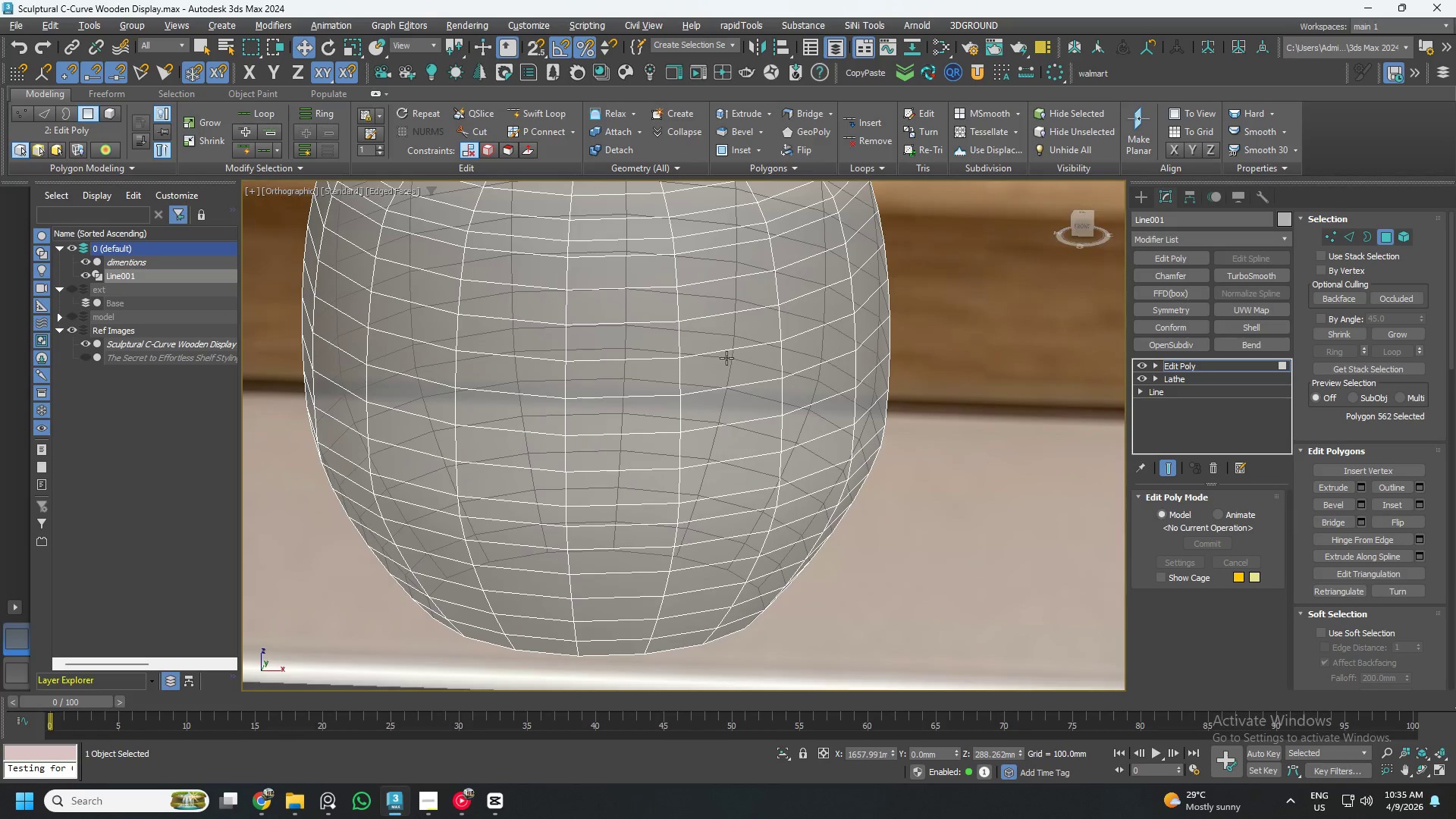 
scroll: coordinate [667, 256], scroll_direction: down, amount: 1.0
 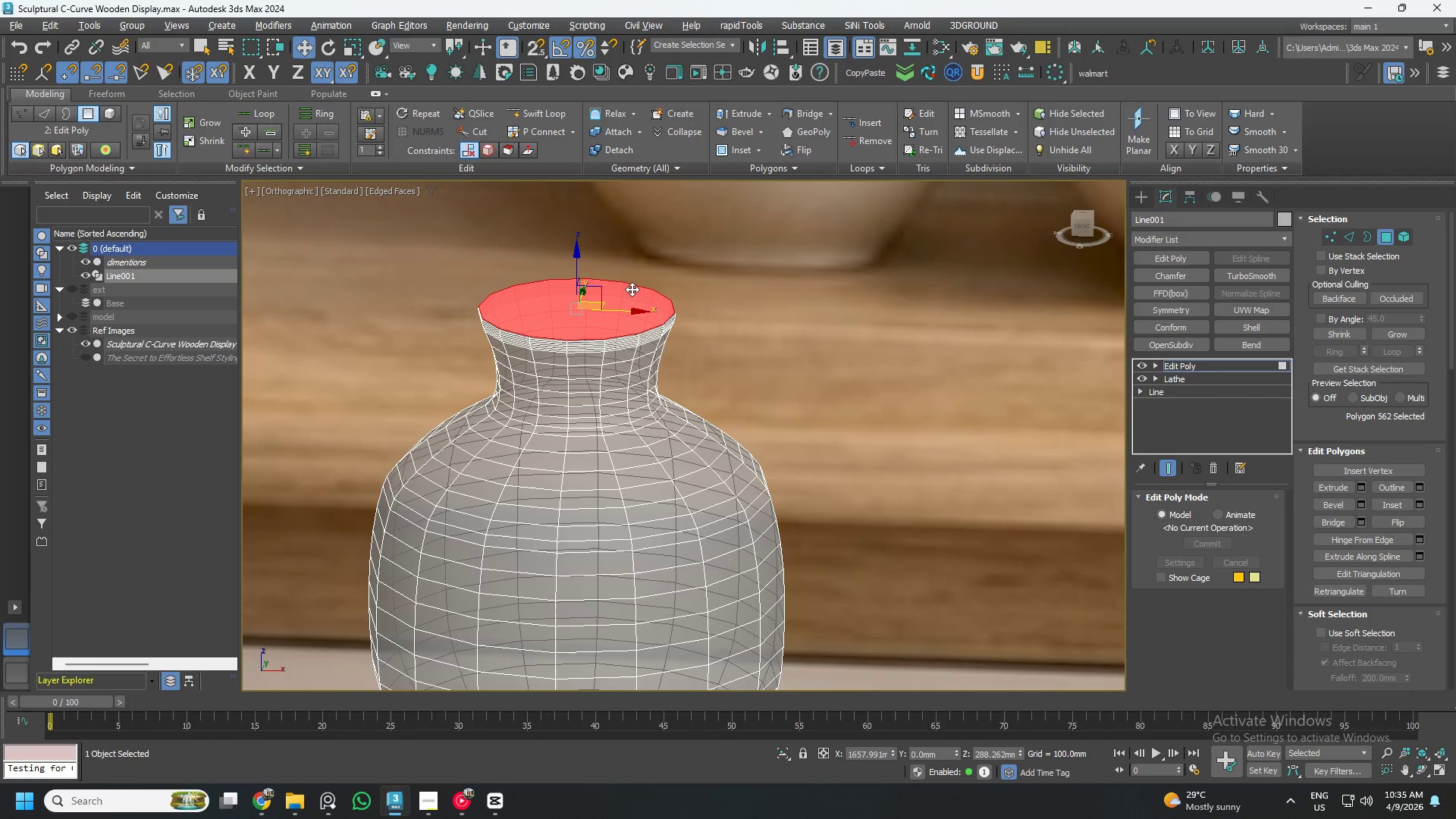 
hold_key(key=ControlLeft, duration=0.34)
 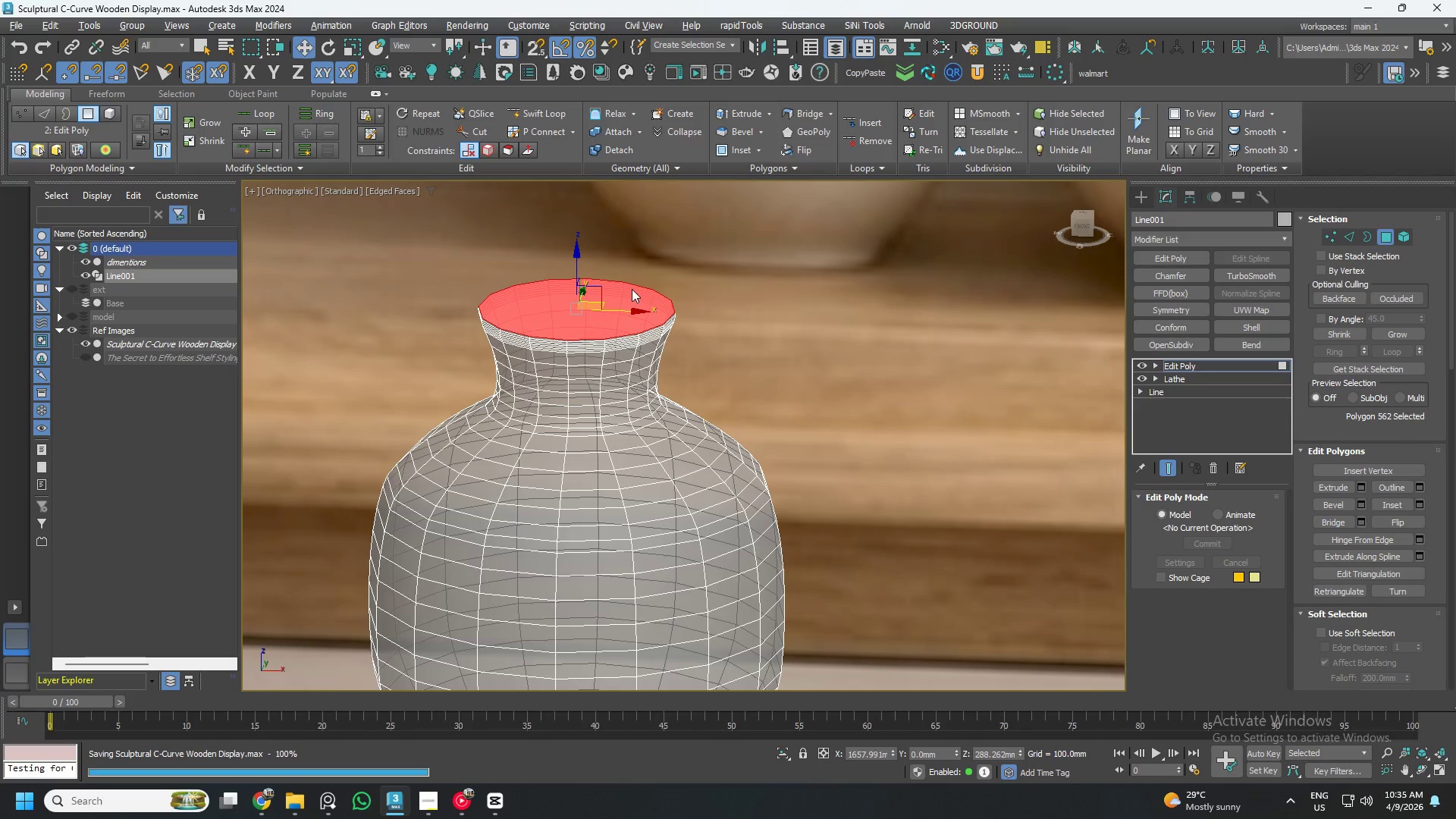 
wait(61.25)
 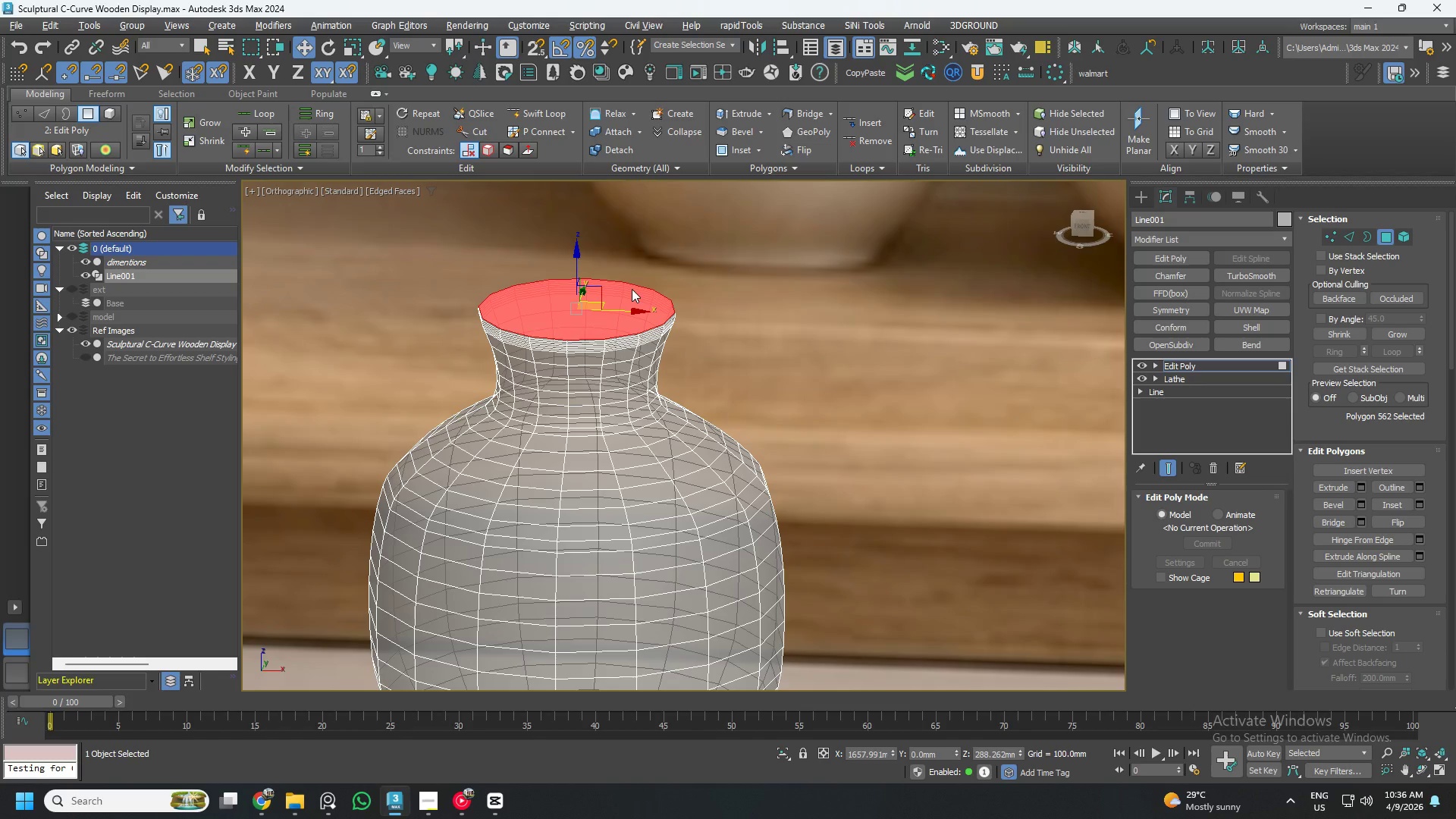 
scroll: coordinate [665, 406], scroll_direction: down, amount: 2.0
 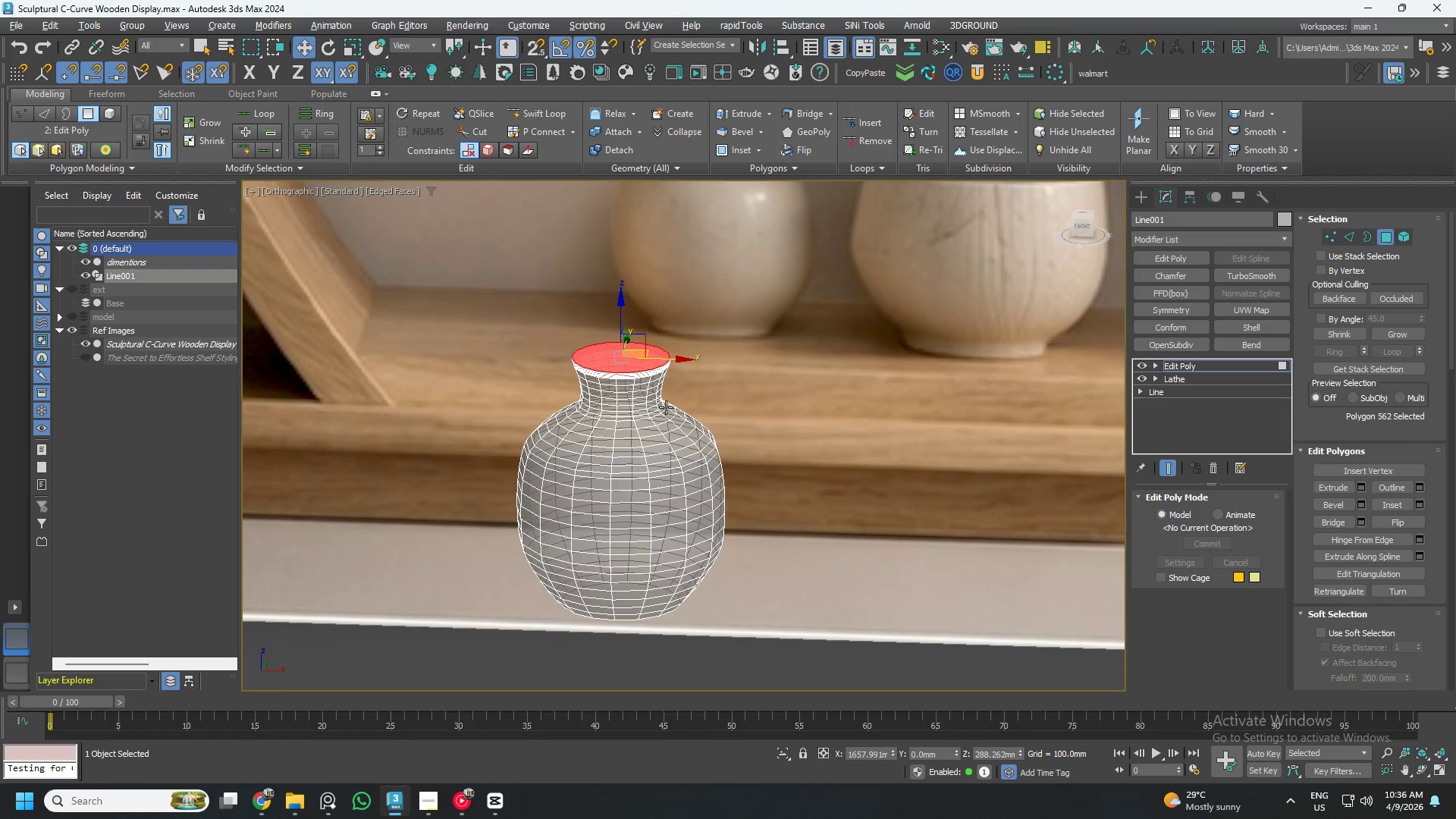 
wait(9.72)
 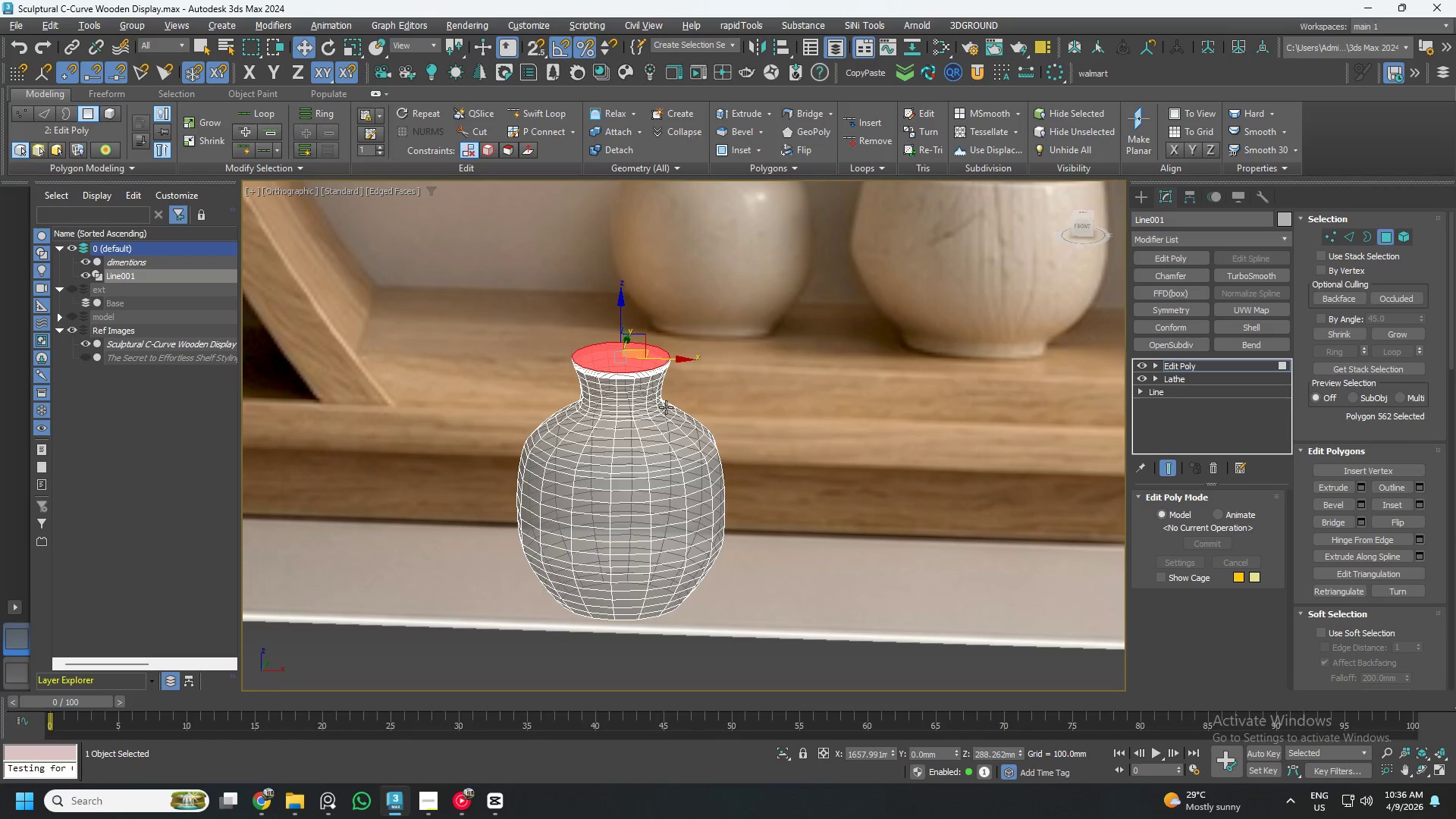 
scroll: coordinate [761, 425], scroll_direction: down, amount: 2.0
 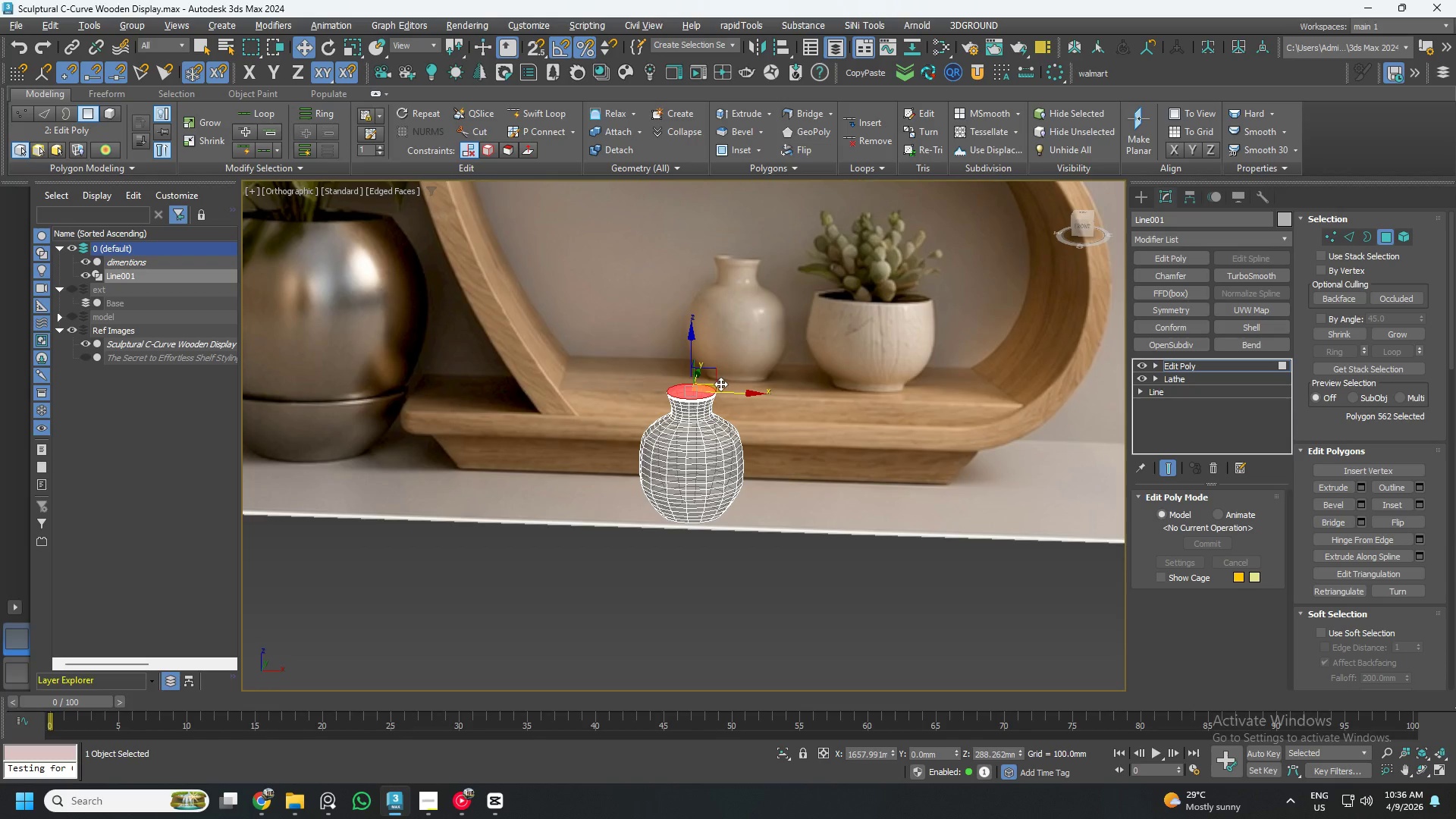 
scroll: coordinate [690, 485], scroll_direction: up, amount: 9.0
 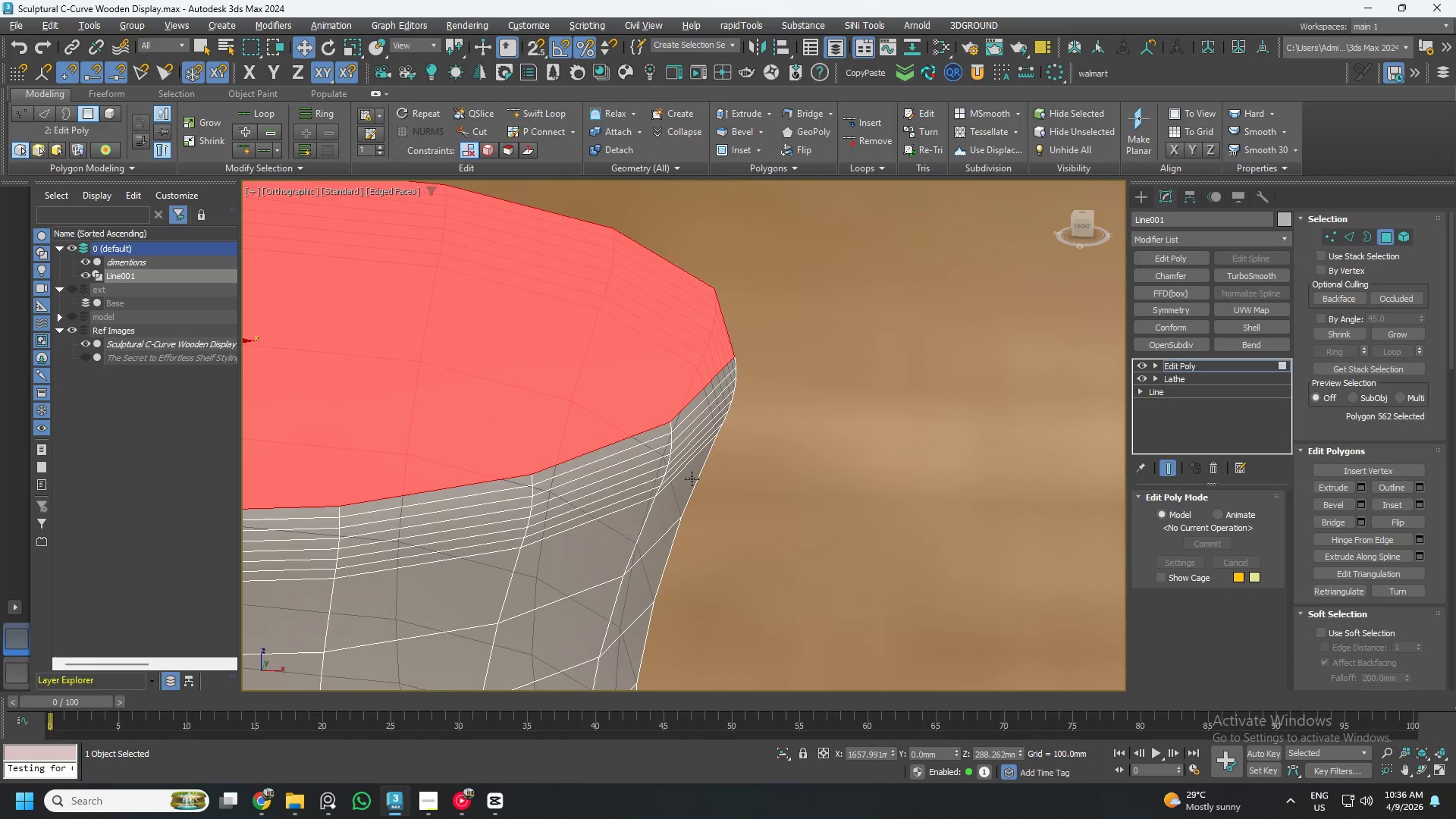 
scroll: coordinate [693, 477], scroll_direction: down, amount: 3.0
 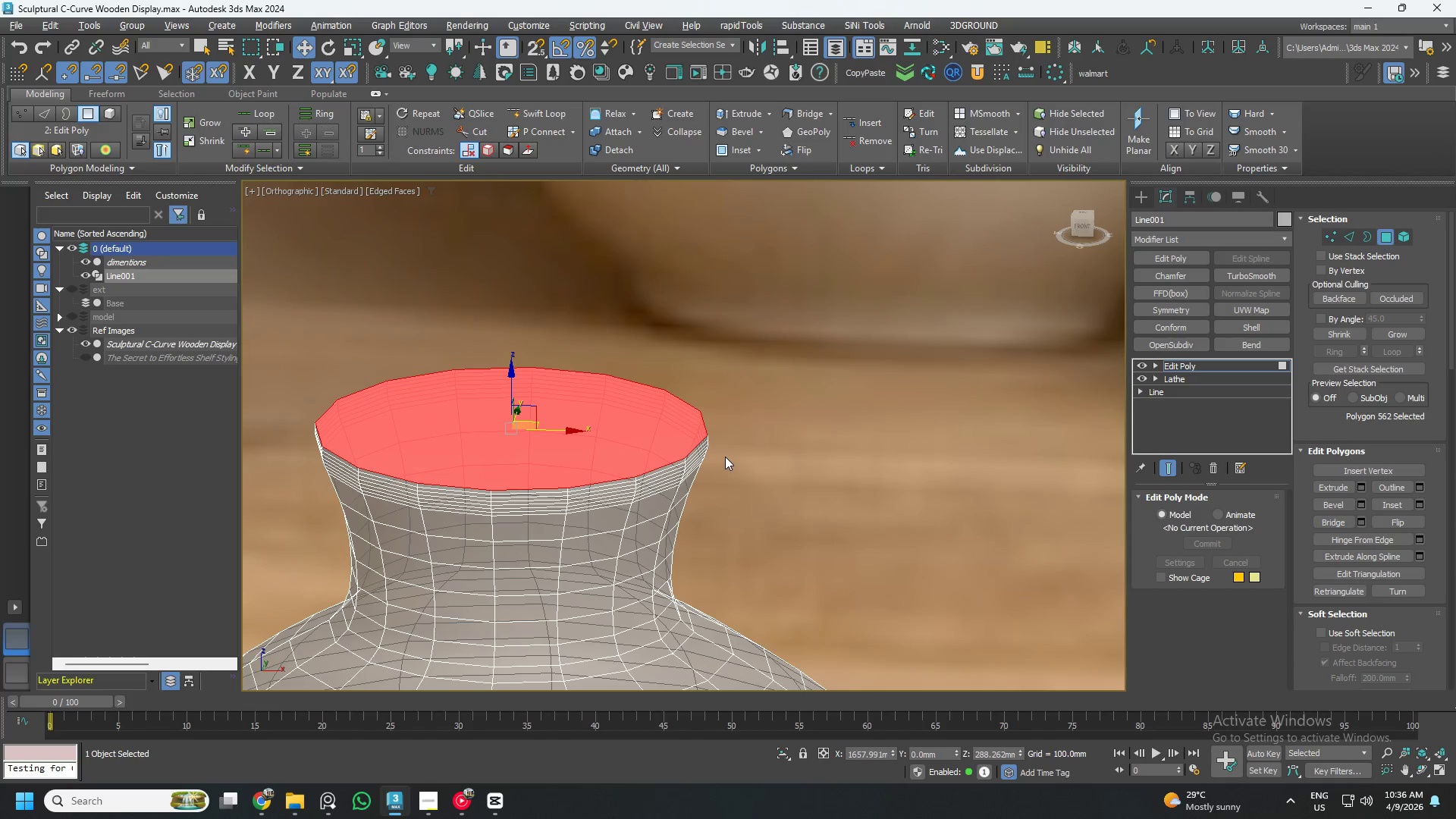 
scroll: coordinate [682, 441], scroll_direction: up, amount: 1.0
 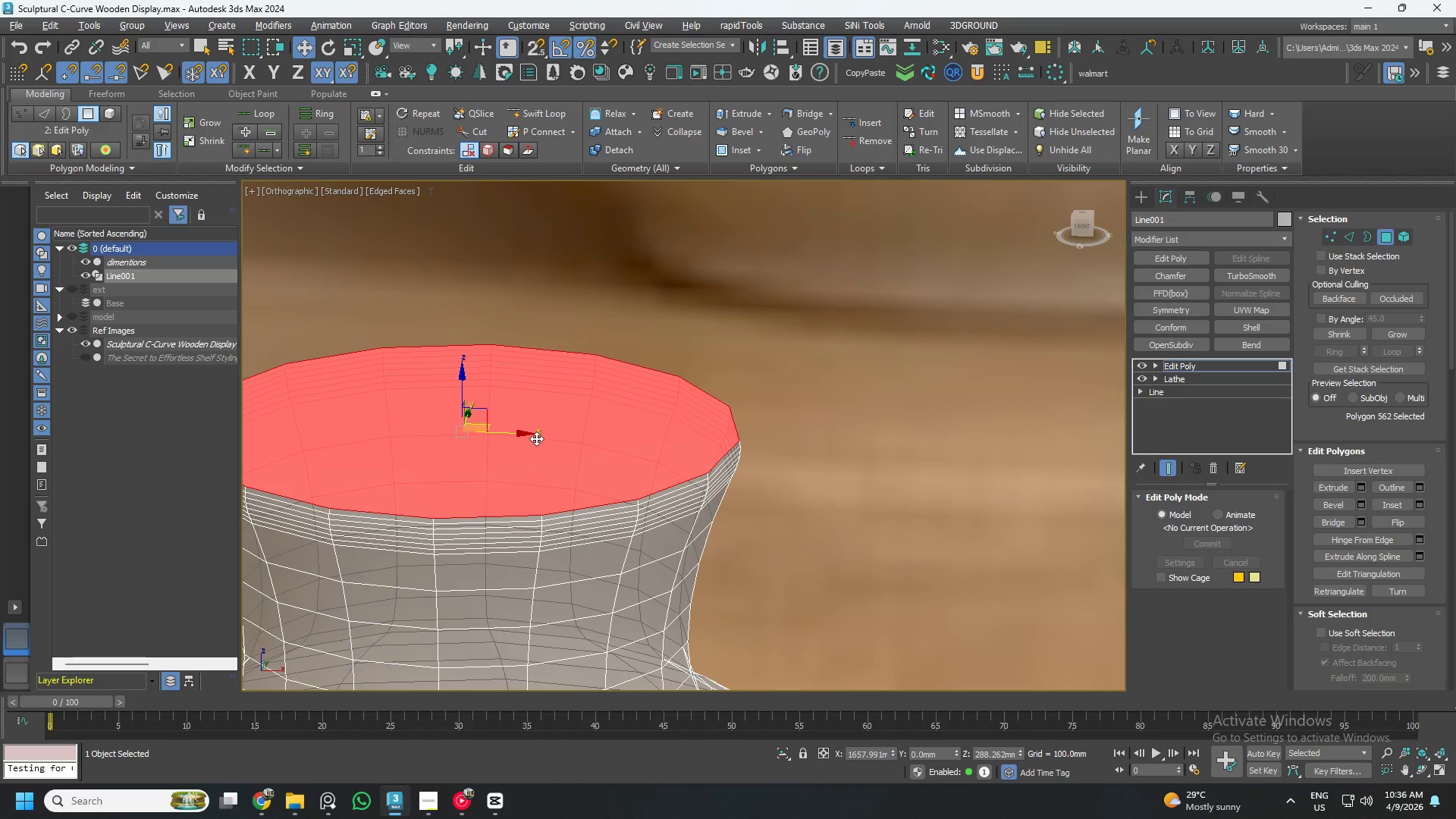 
key(R)
 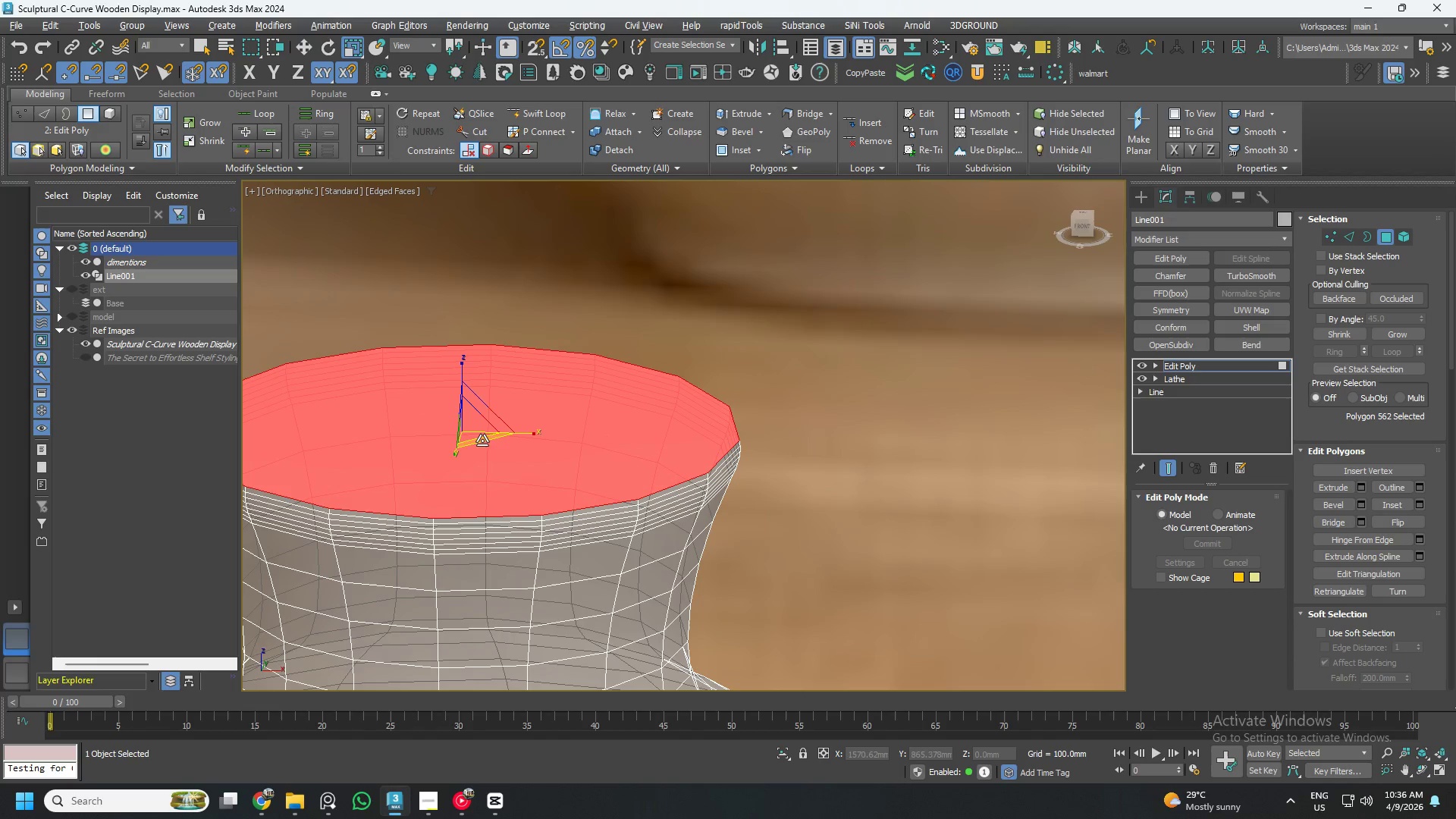 
hold_key(key=ShiftLeft, duration=1.51)
left_click_drag(start_coordinate=[482, 441], to_coordinate=[439, 411])
 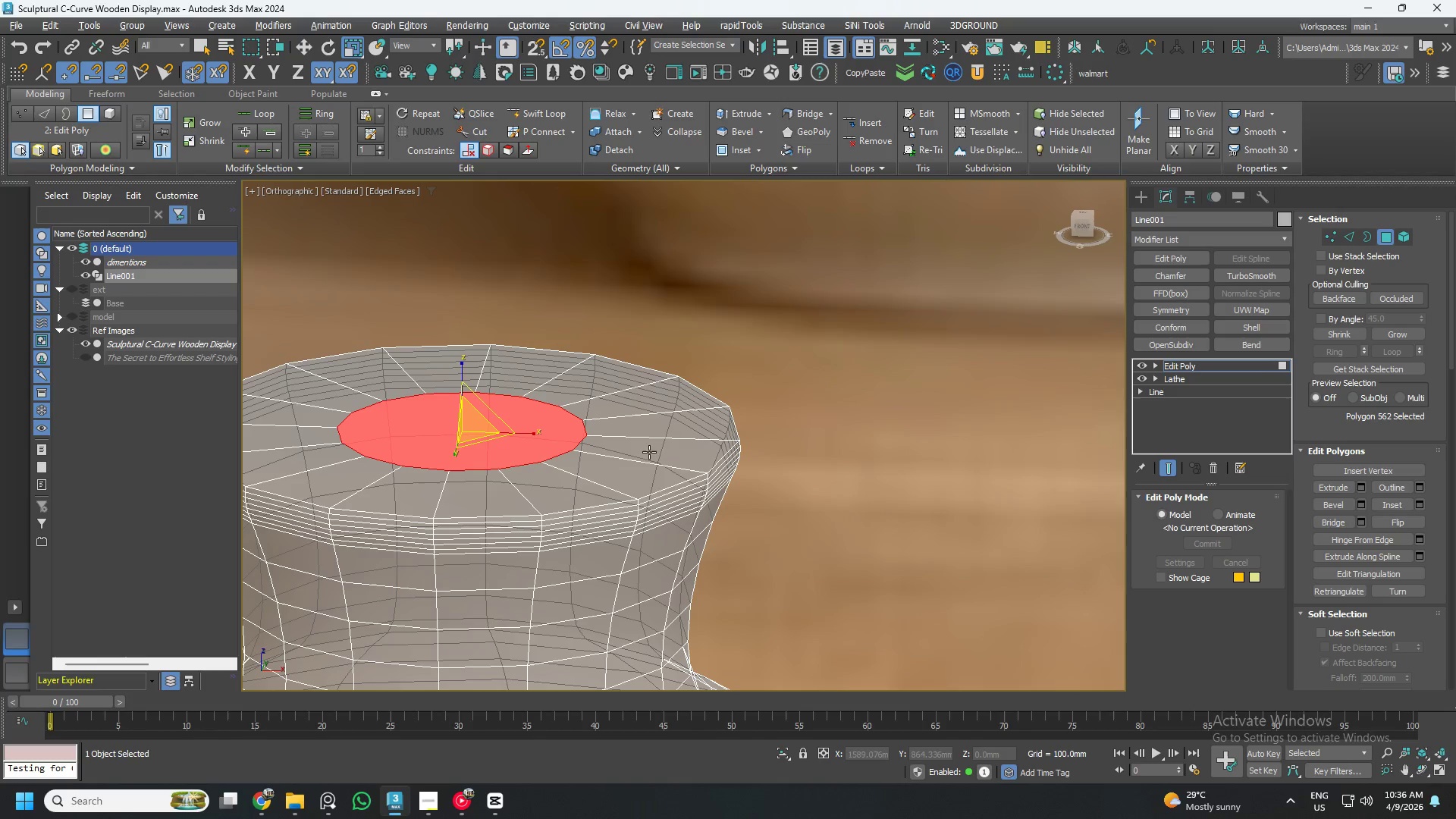 
hold_key(key=ShiftLeft, duration=1.52)
 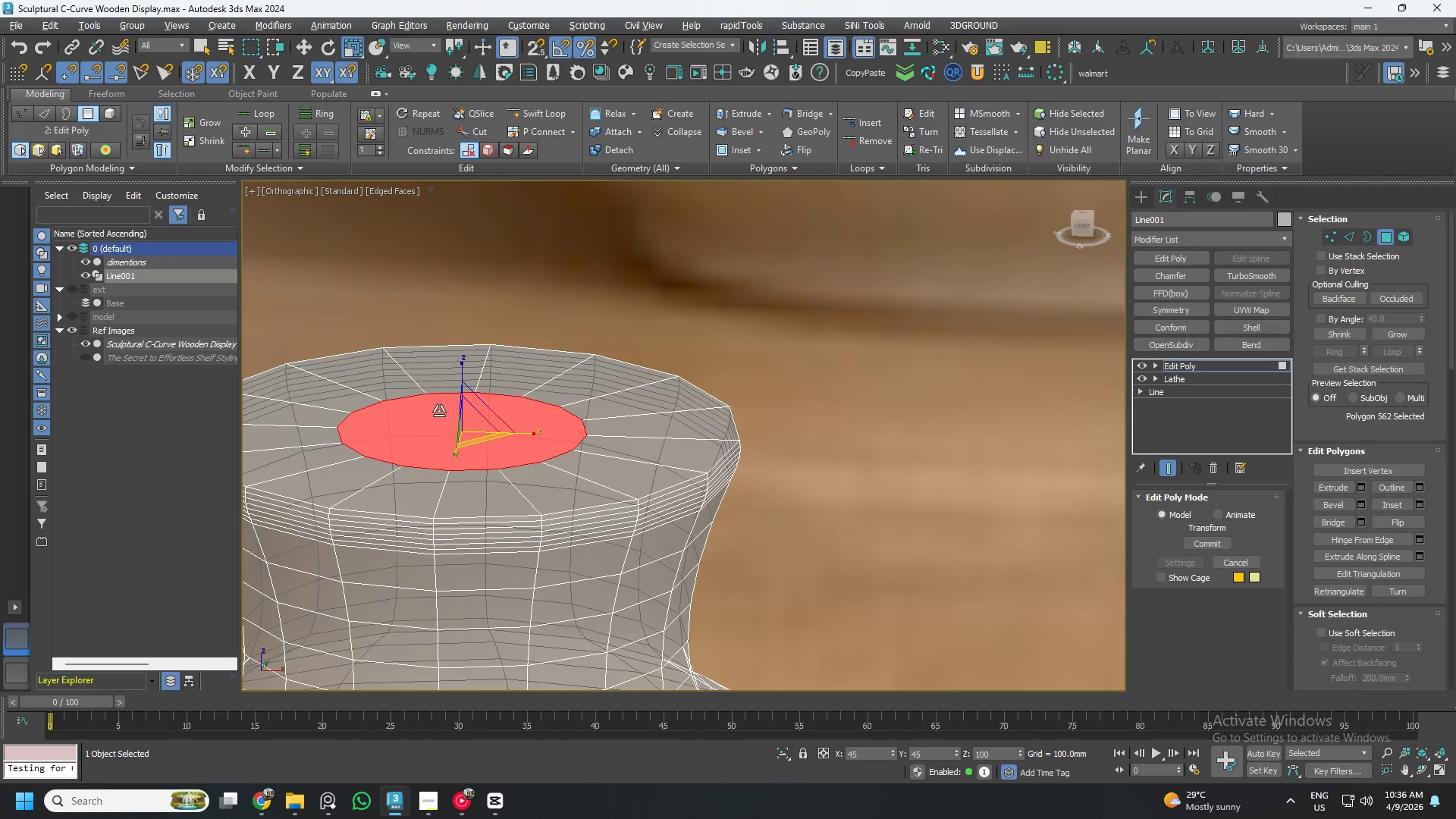 
hold_key(key=ShiftLeft, duration=1.45)
 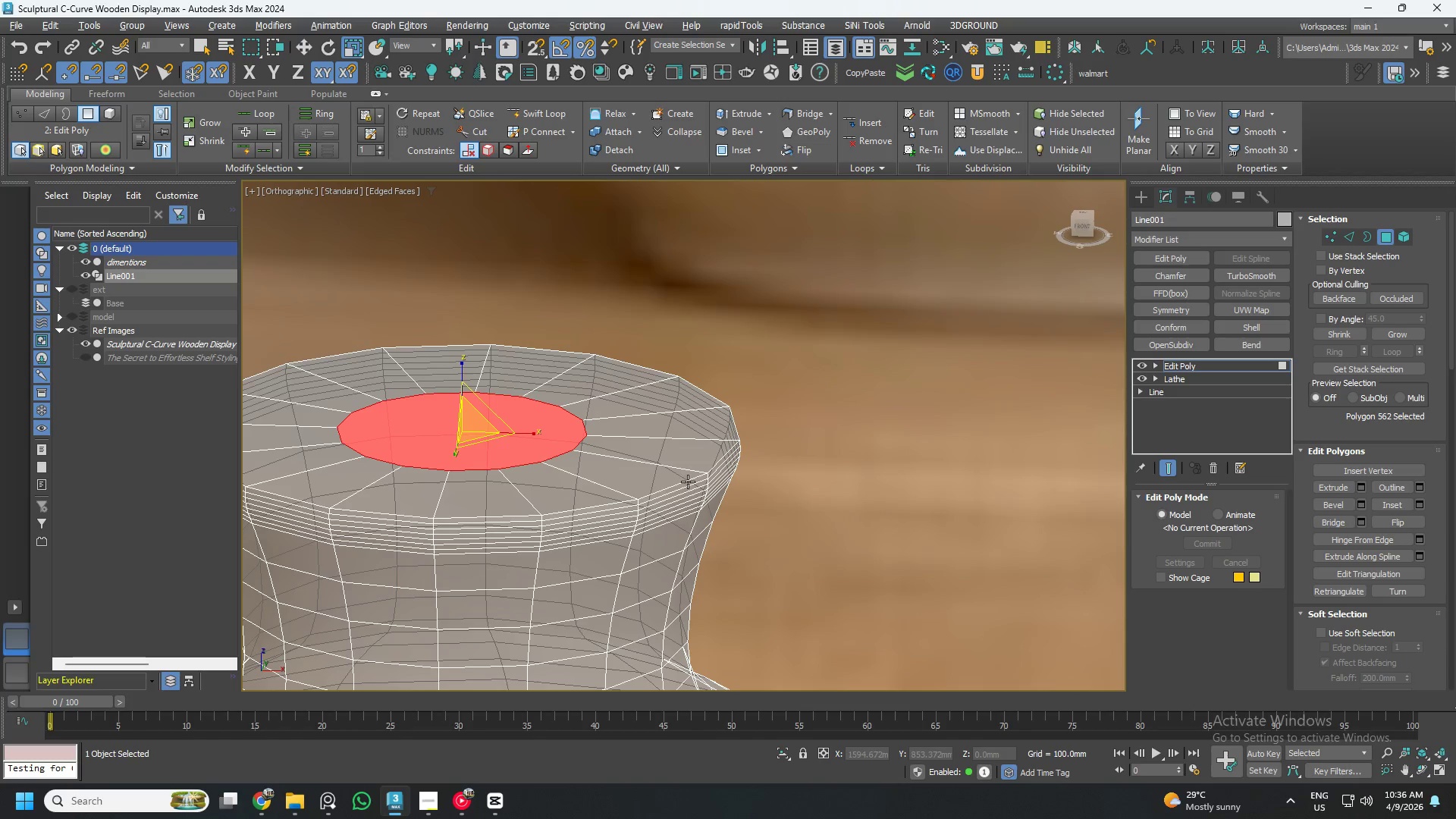 
key(Alt+AltLeft)
 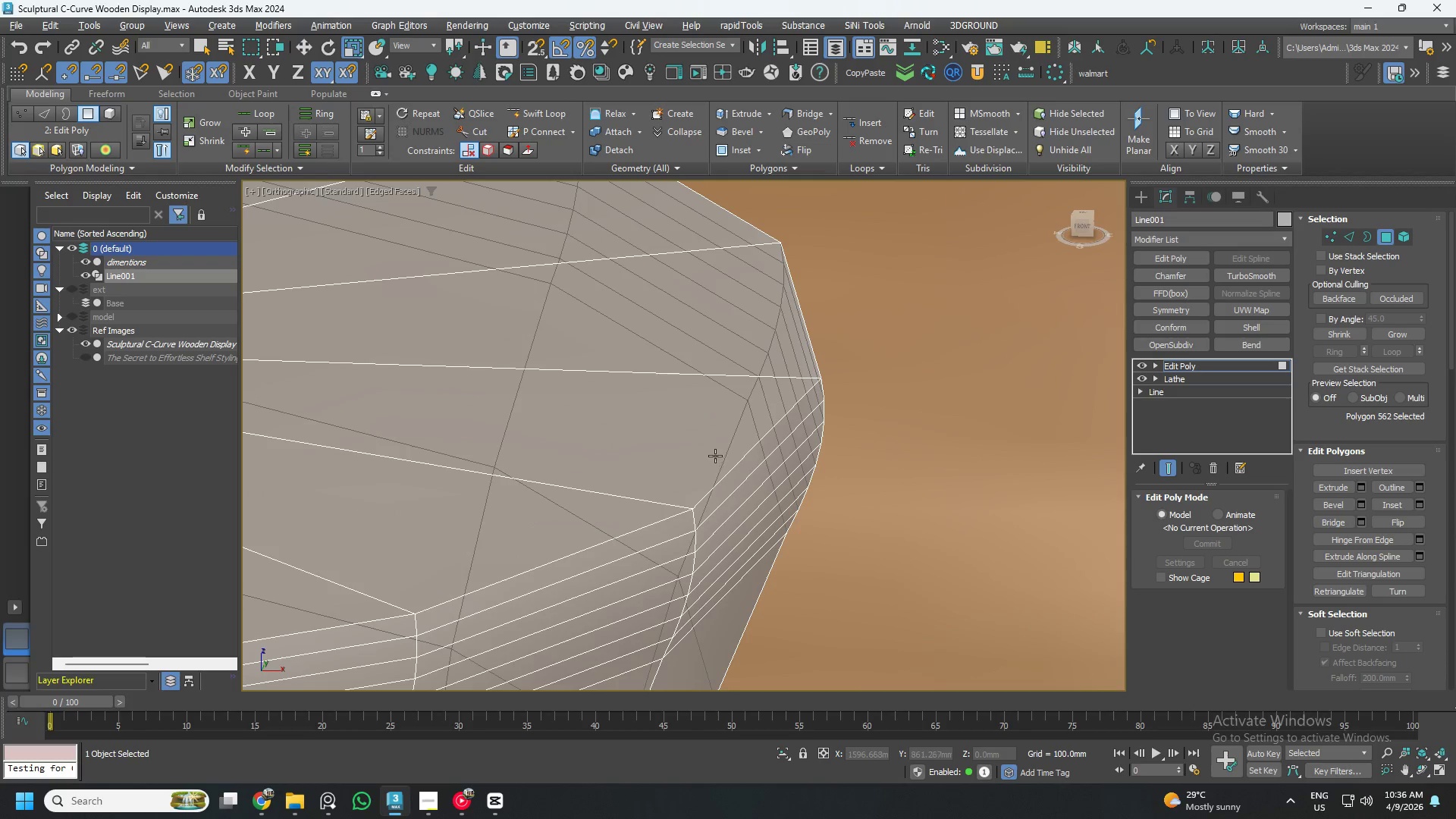 
key(Alt+1)
 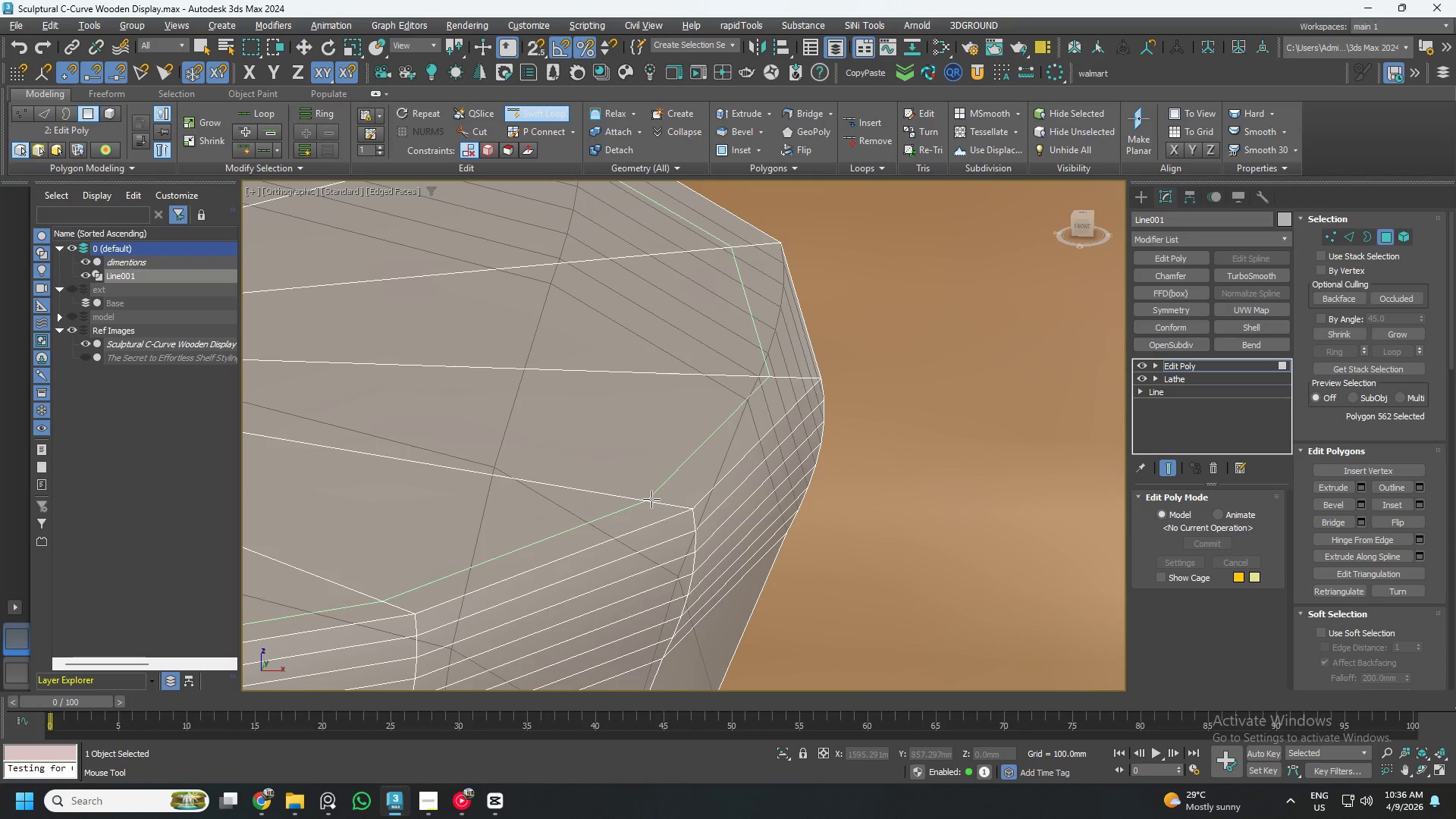 
scroll: coordinate [717, 456], scroll_direction: up, amount: 4.0
 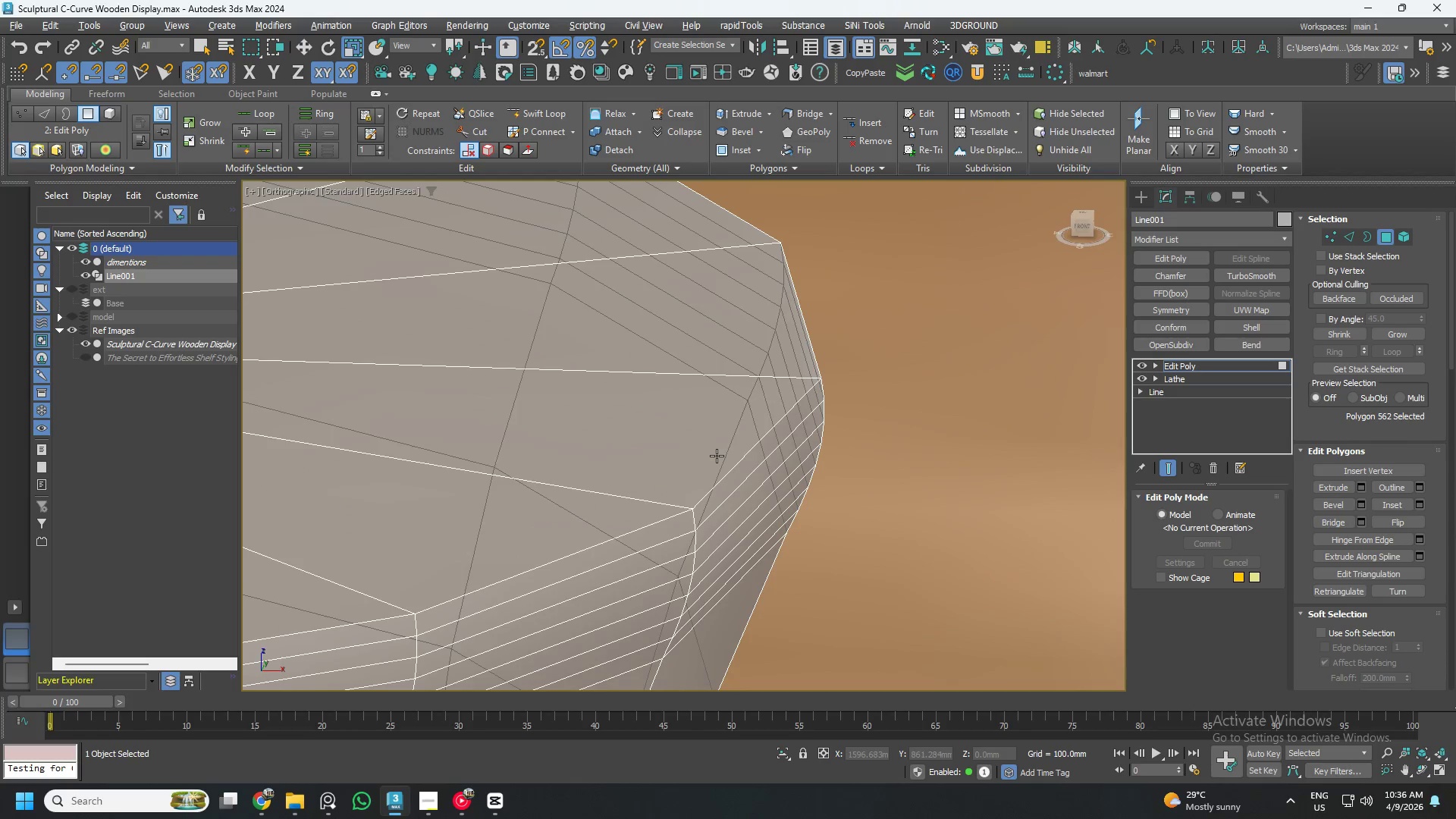 
left_click([651, 499])
 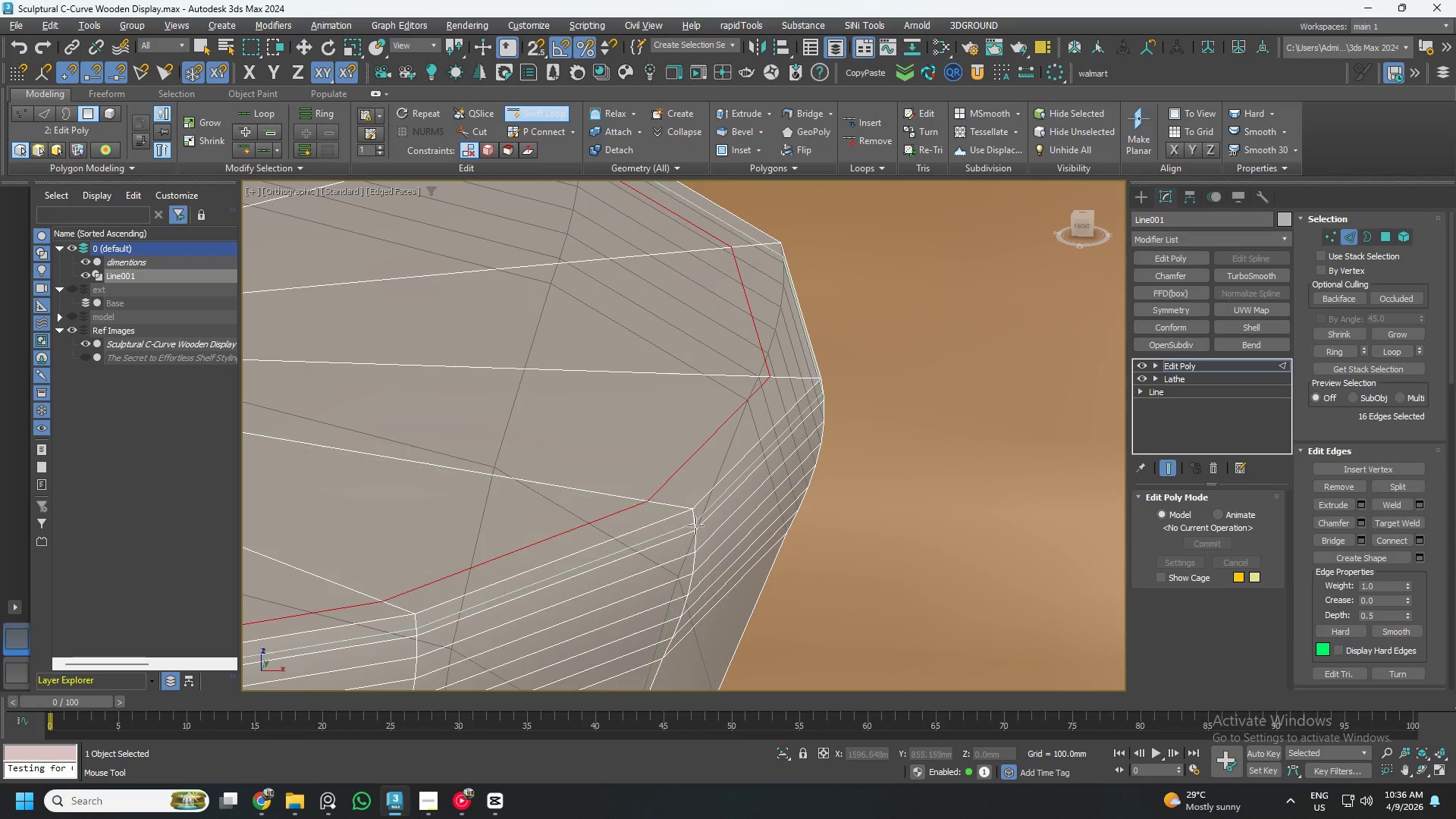 
key(Alt+AltLeft)
 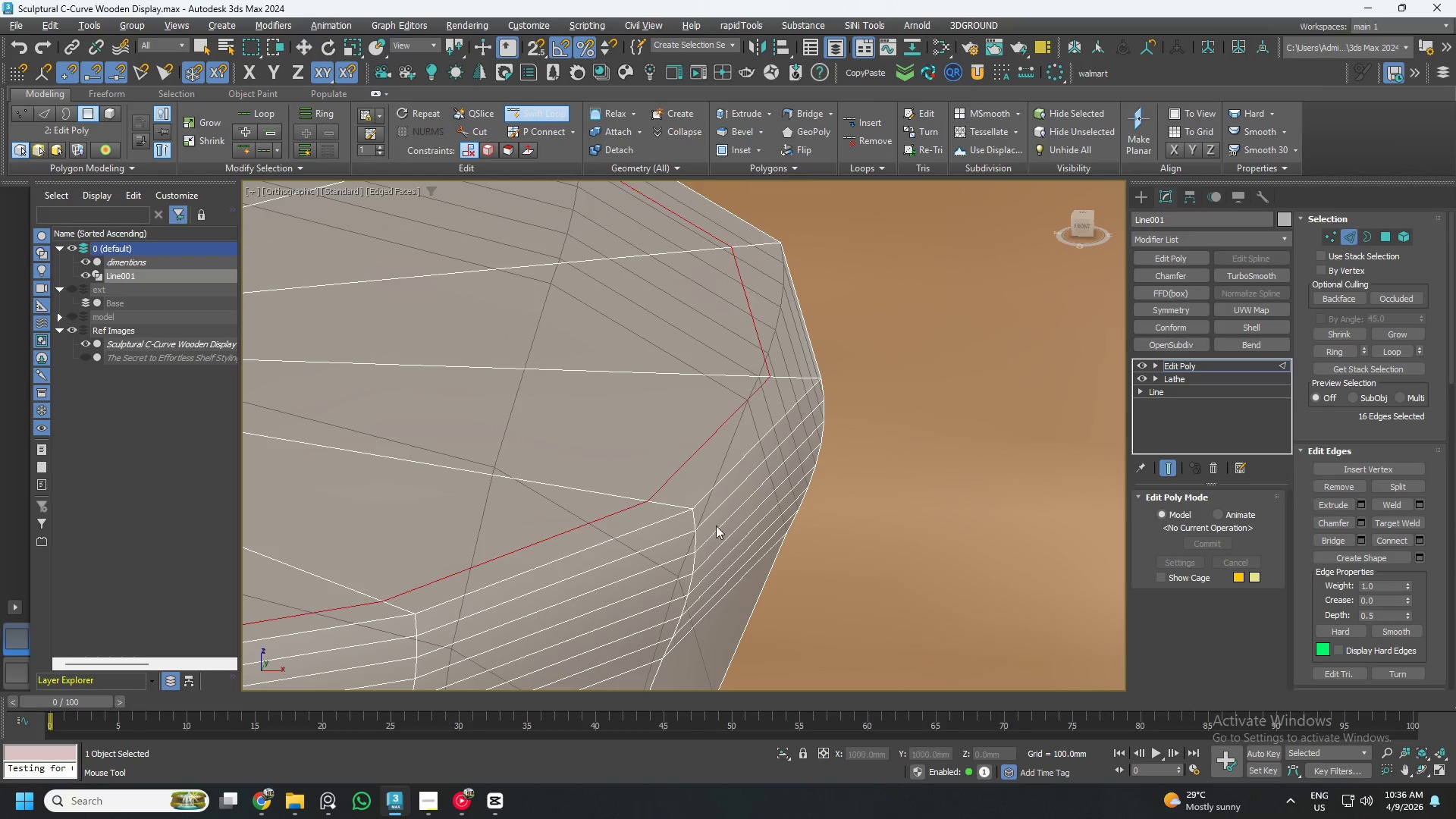 
key(Alt+1)
 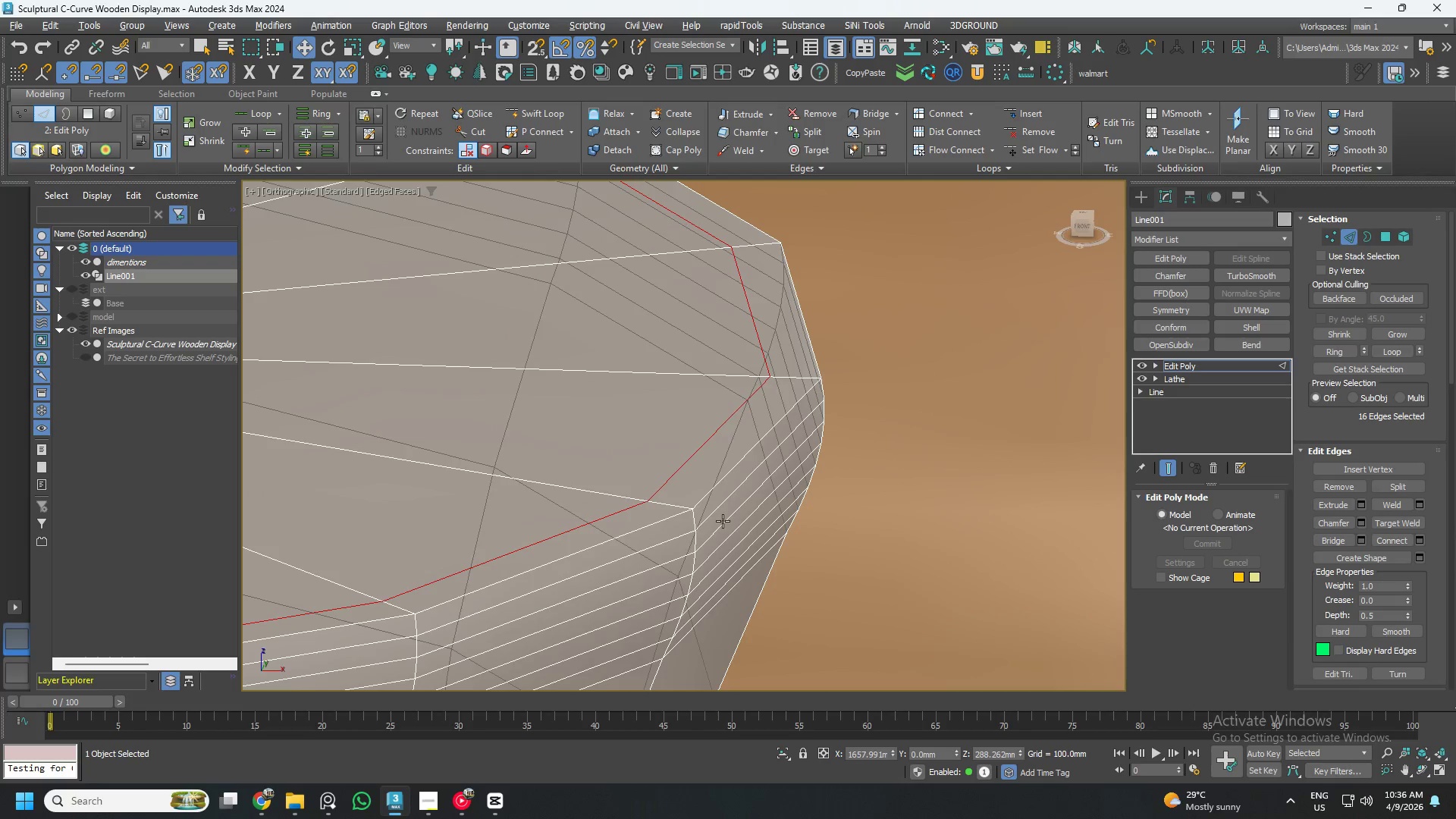 
hold_key(key=AltLeft, duration=0.47)
 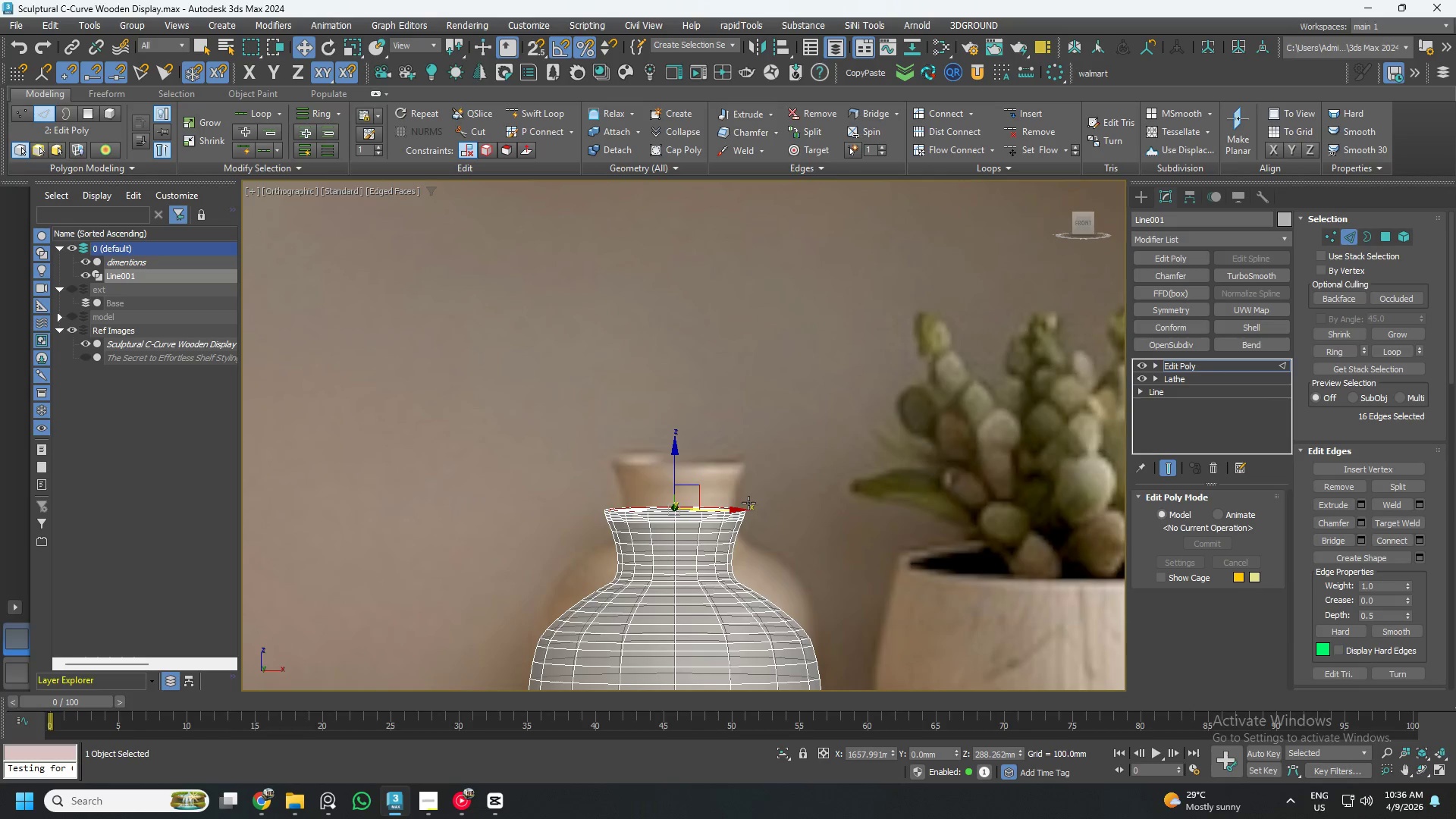 
scroll: coordinate [747, 517], scroll_direction: down, amount: 8.0
 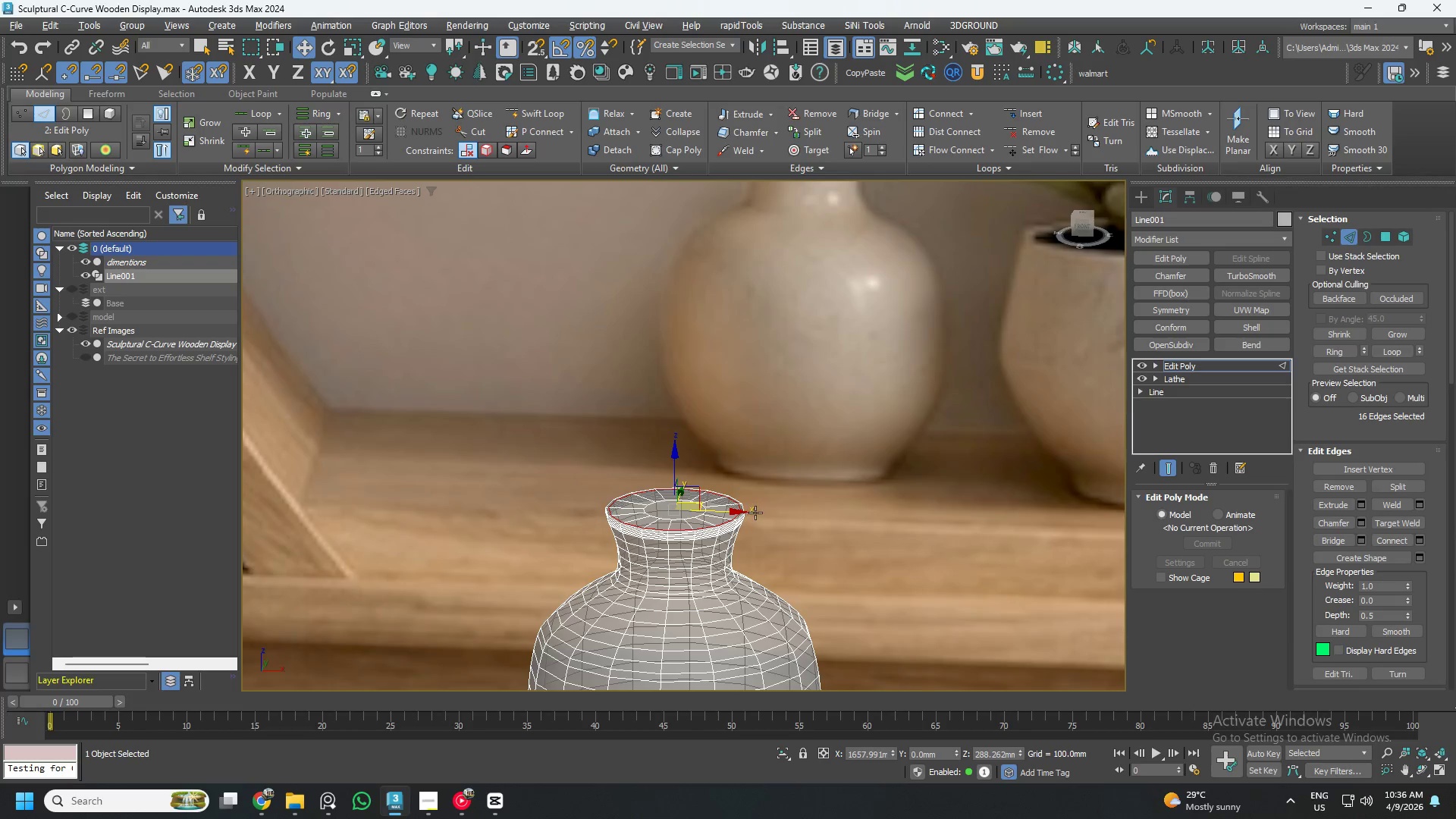 
scroll: coordinate [760, 531], scroll_direction: up, amount: 6.0
 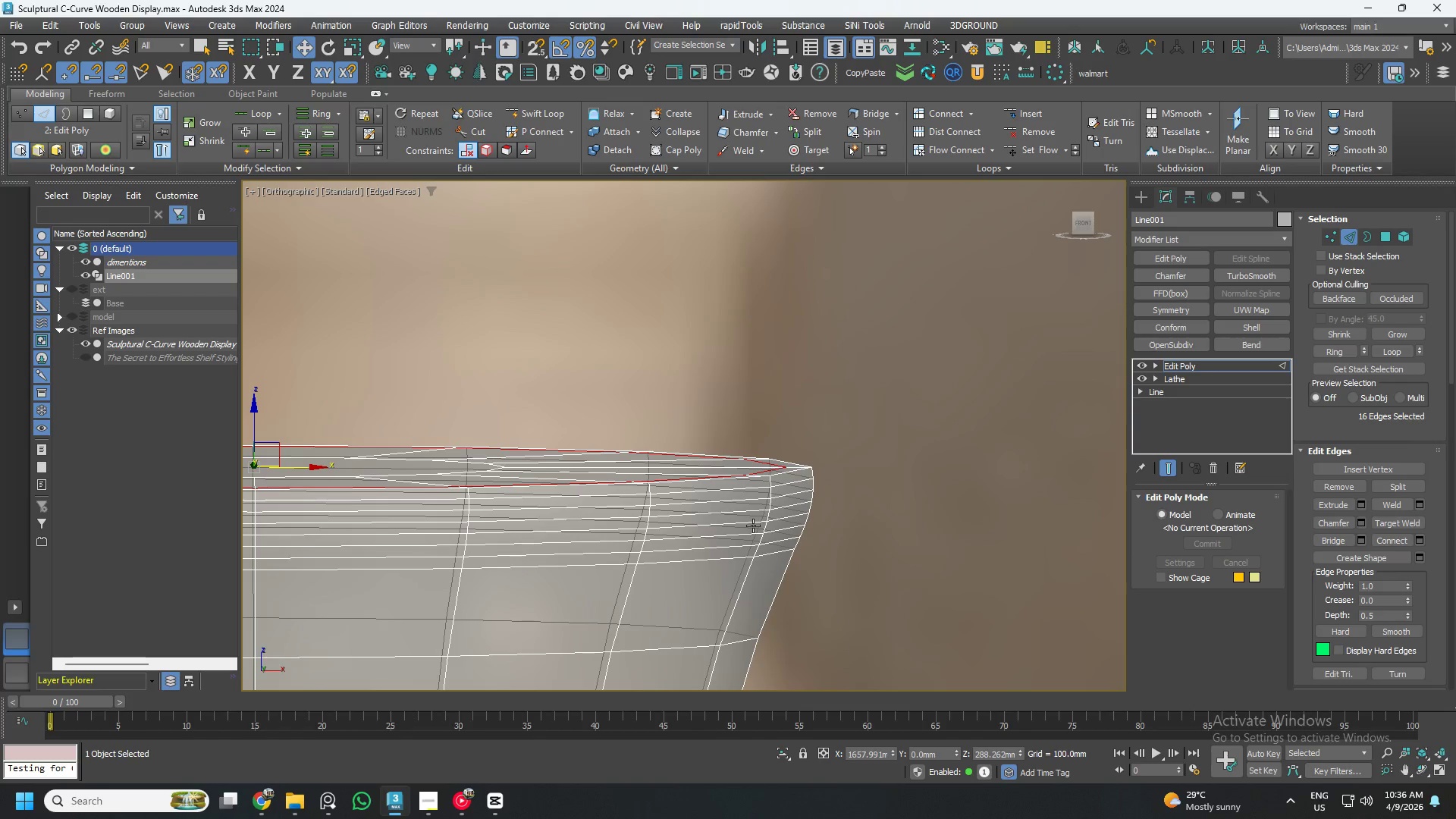 
hold_key(key=AltLeft, duration=0.42)
 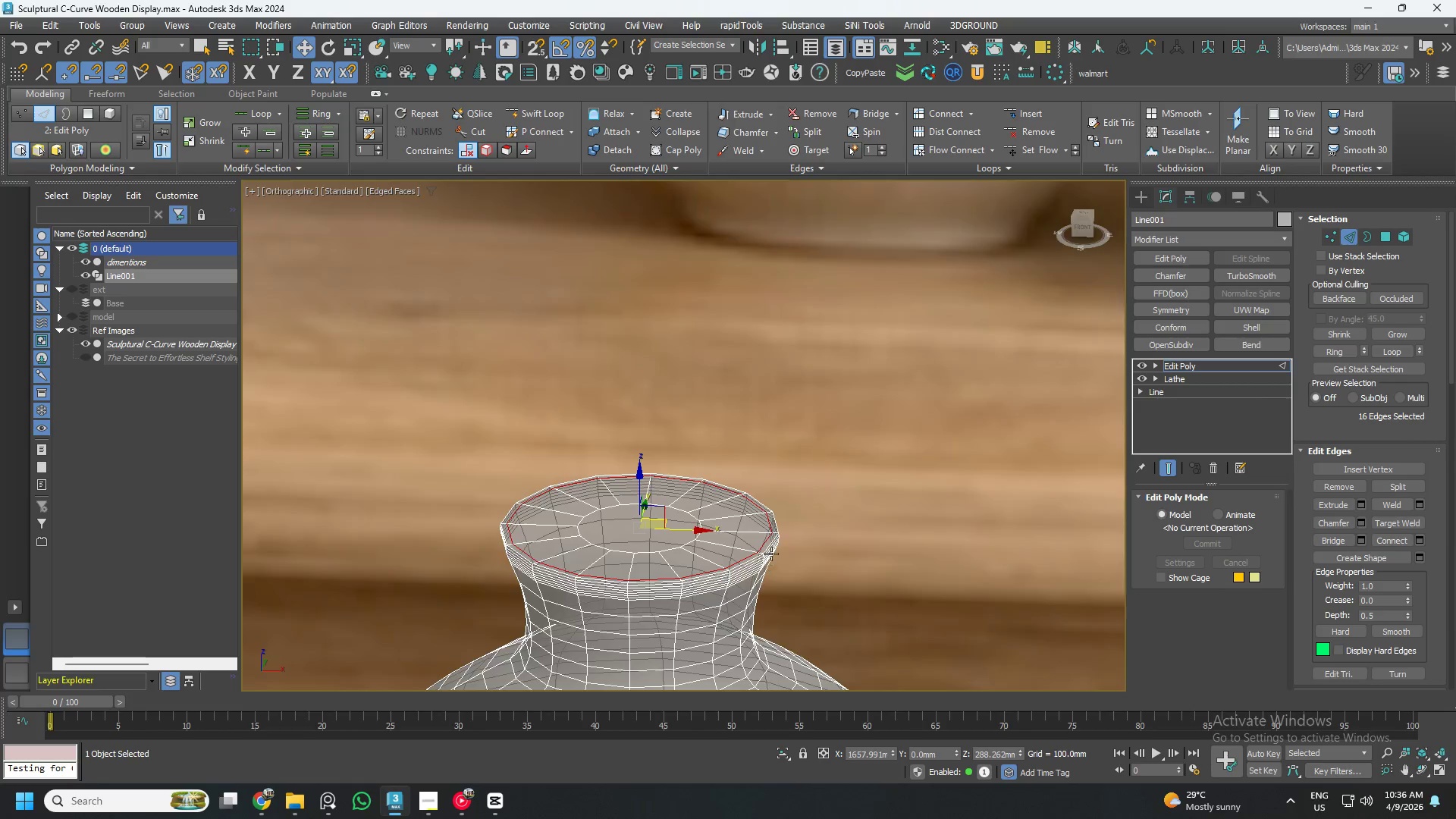 
scroll: coordinate [661, 526], scroll_direction: down, amount: 7.0
 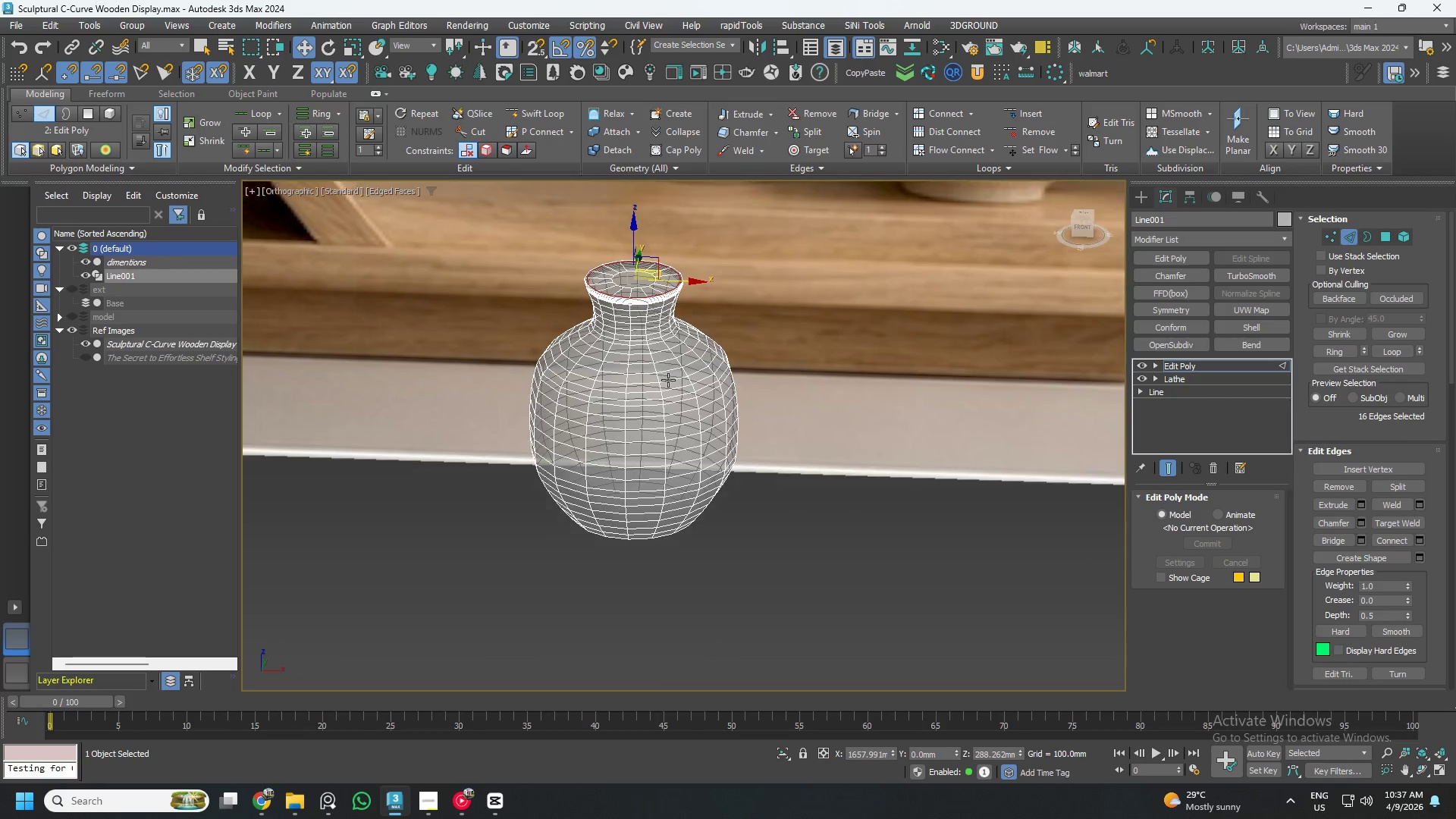 
hold_key(key=AltLeft, duration=0.41)
 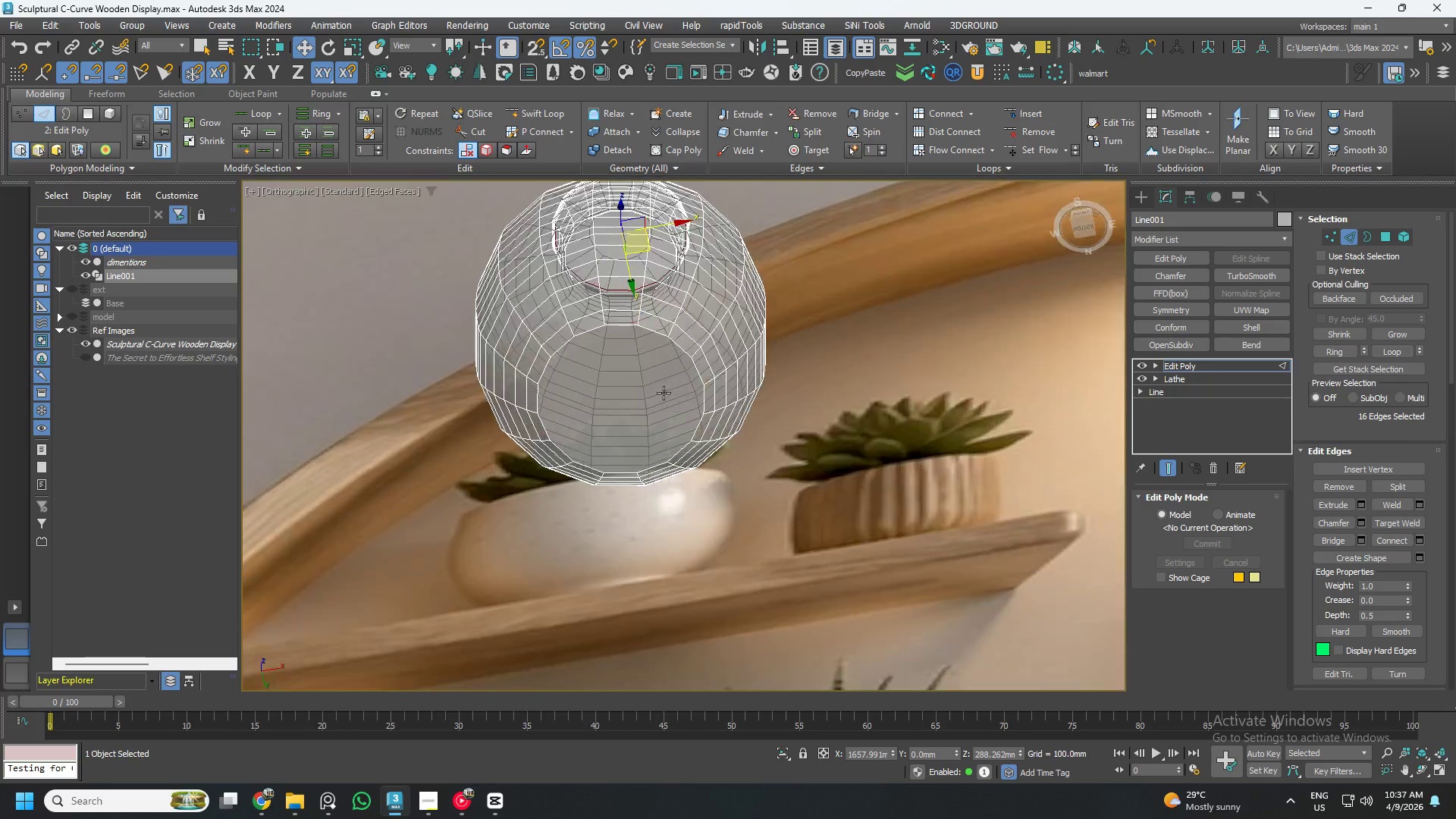 
left_click([652, 369])
 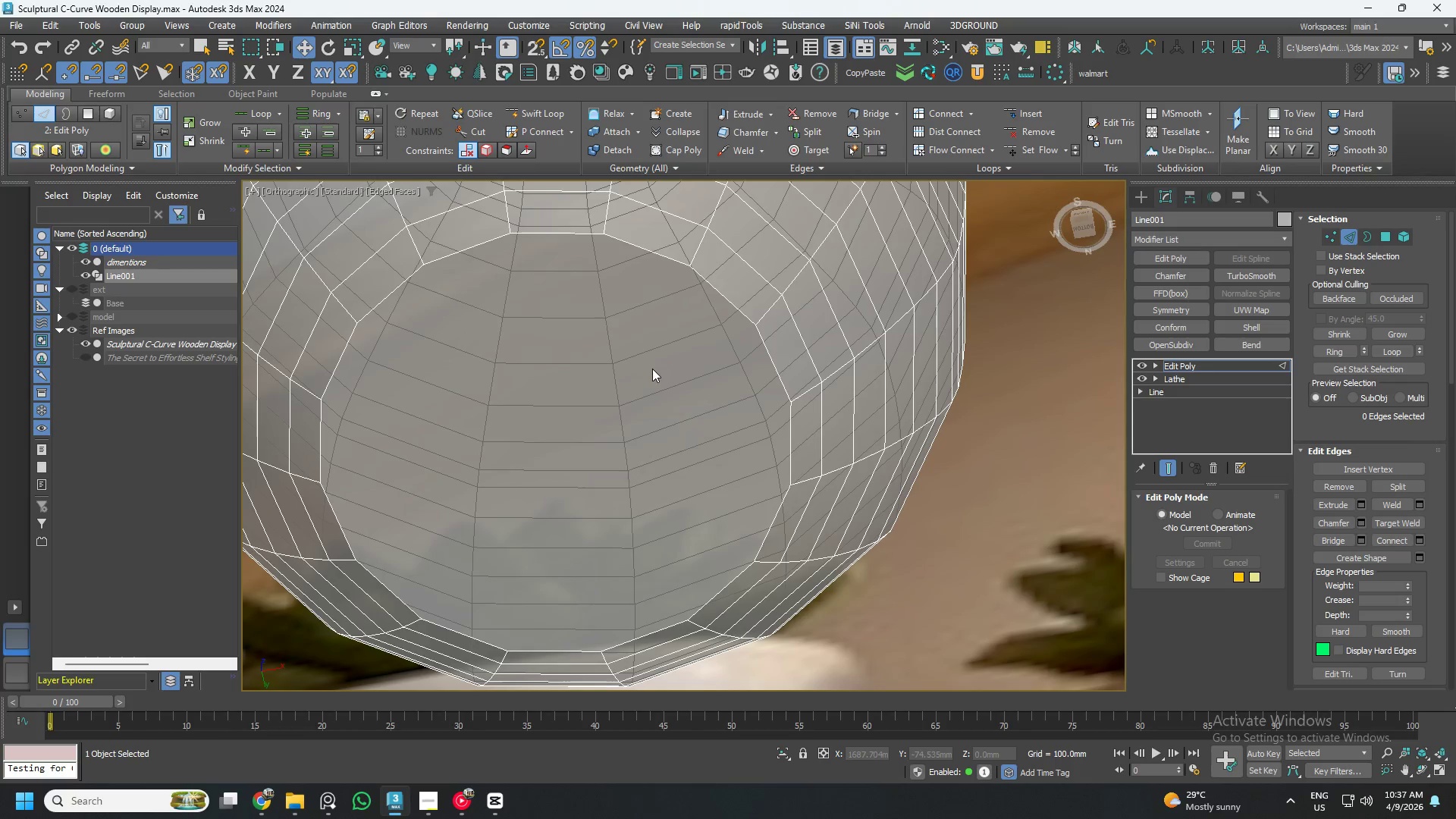 
scroll: coordinate [653, 369], scroll_direction: up, amount: 4.0
 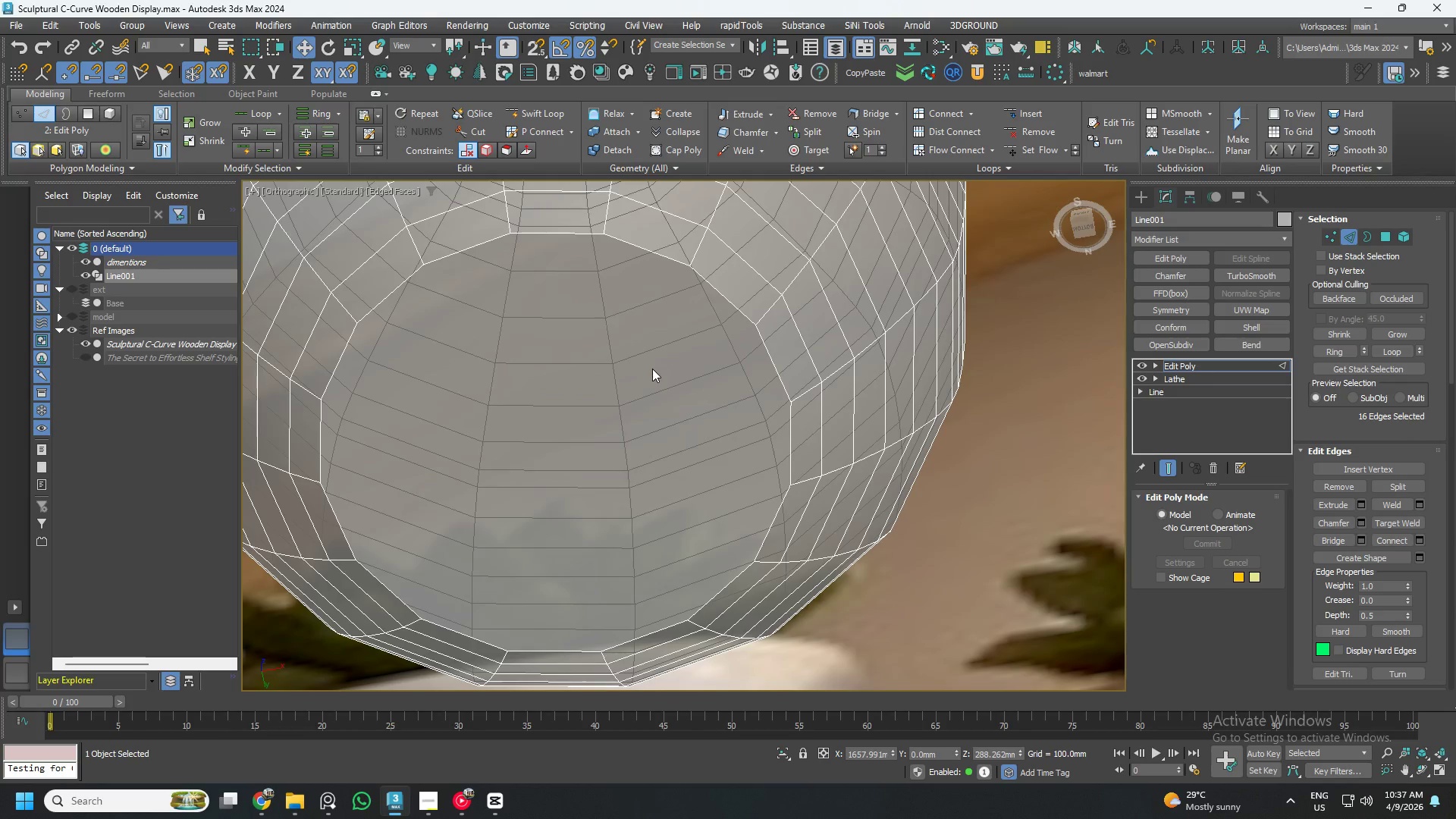 
scroll: coordinate [652, 369], scroll_direction: down, amount: 2.0
 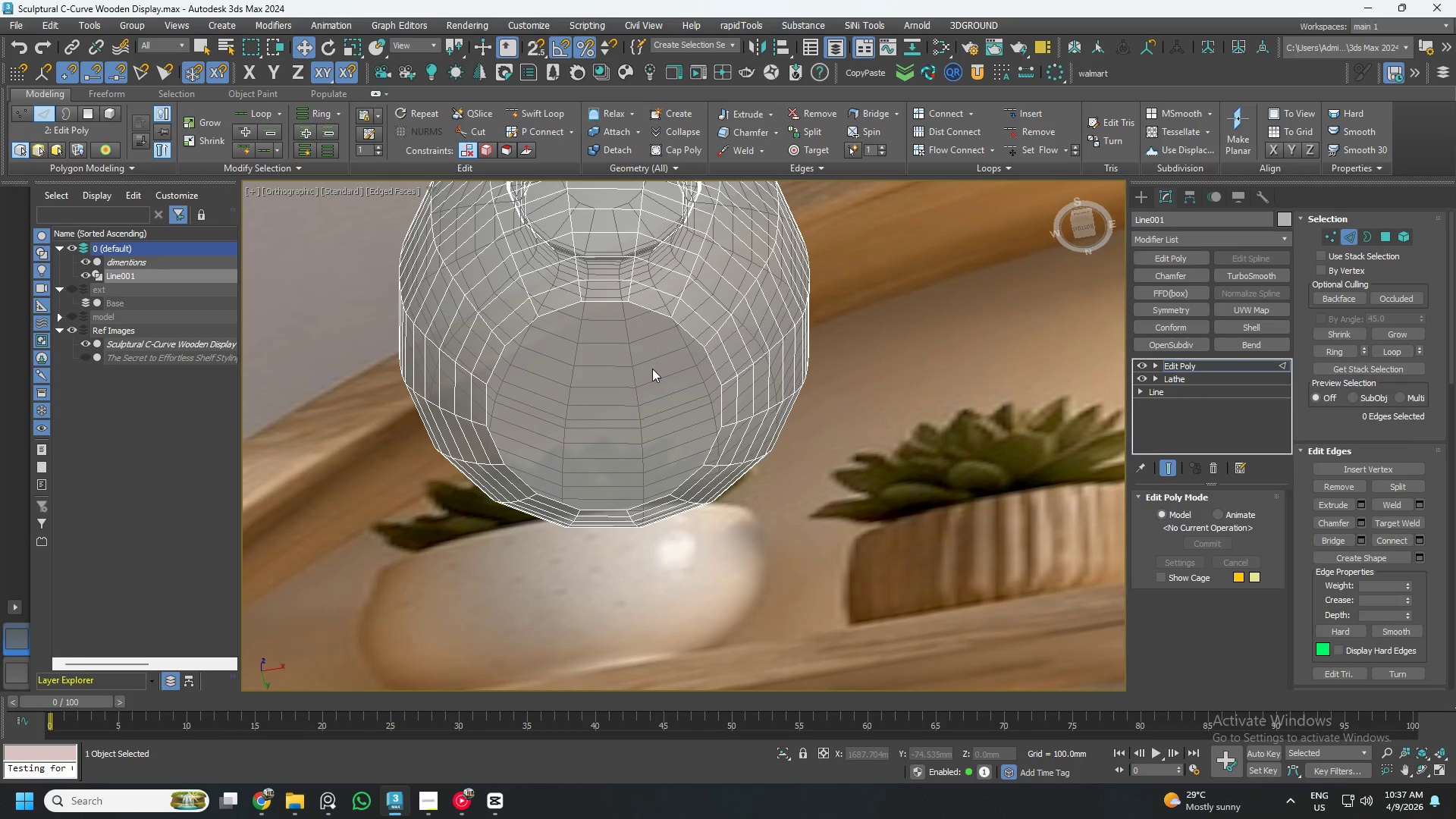 
key(4)
 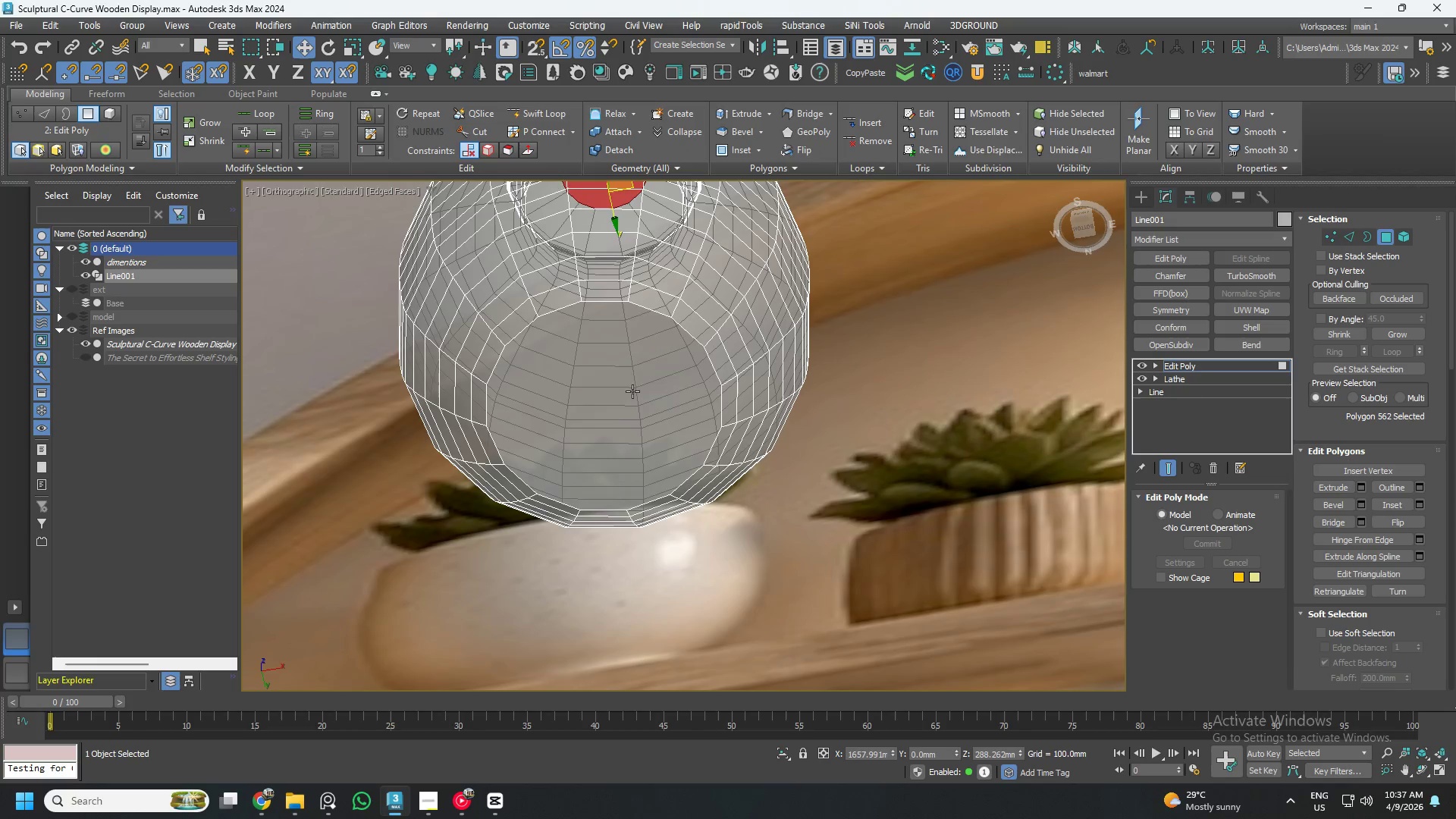 
left_click([632, 391])
 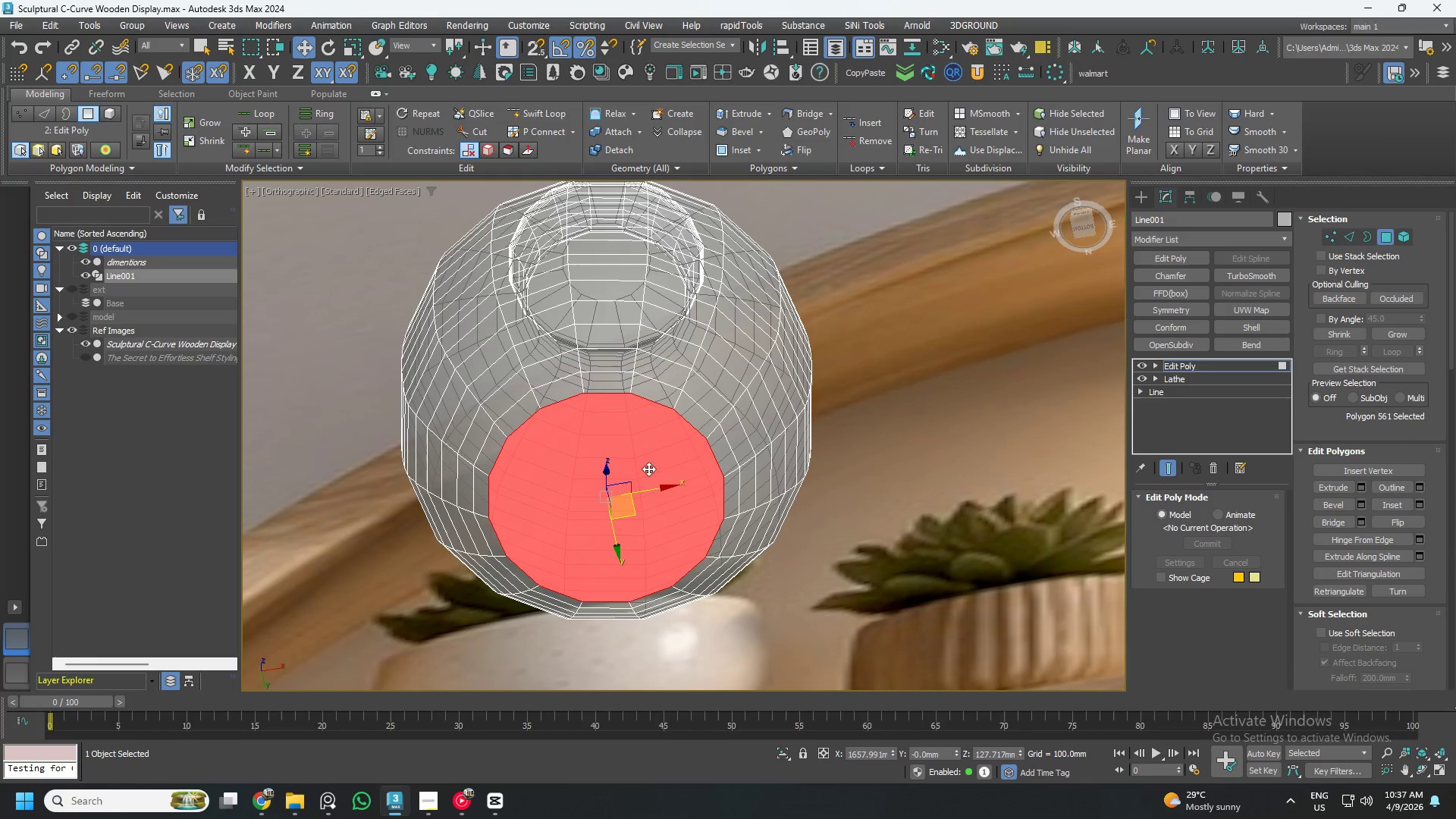 
key(R)
 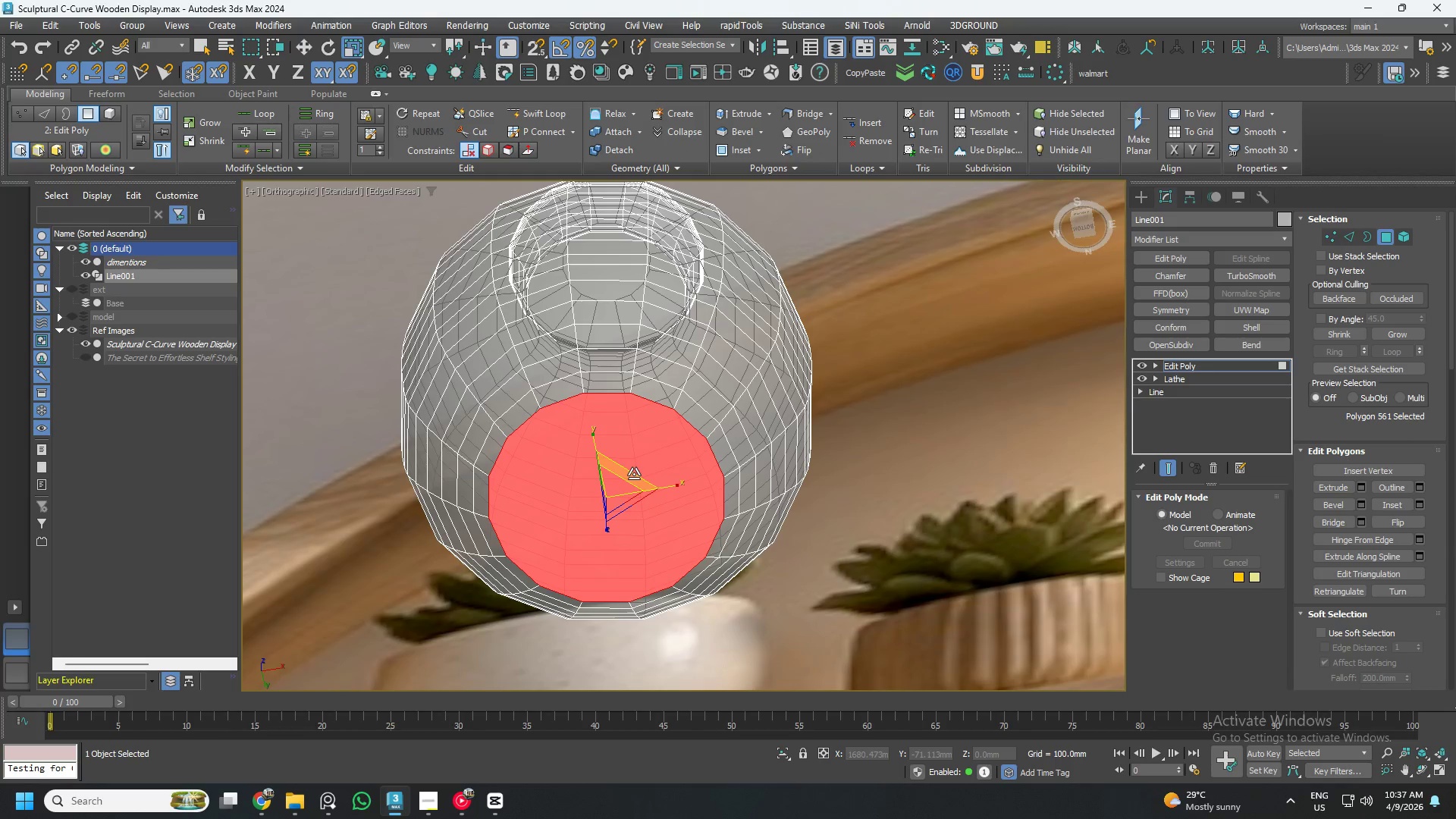 
hold_key(key=ShiftLeft, duration=1.5)
left_click_drag(start_coordinate=[634, 474], to_coordinate=[609, 551])
 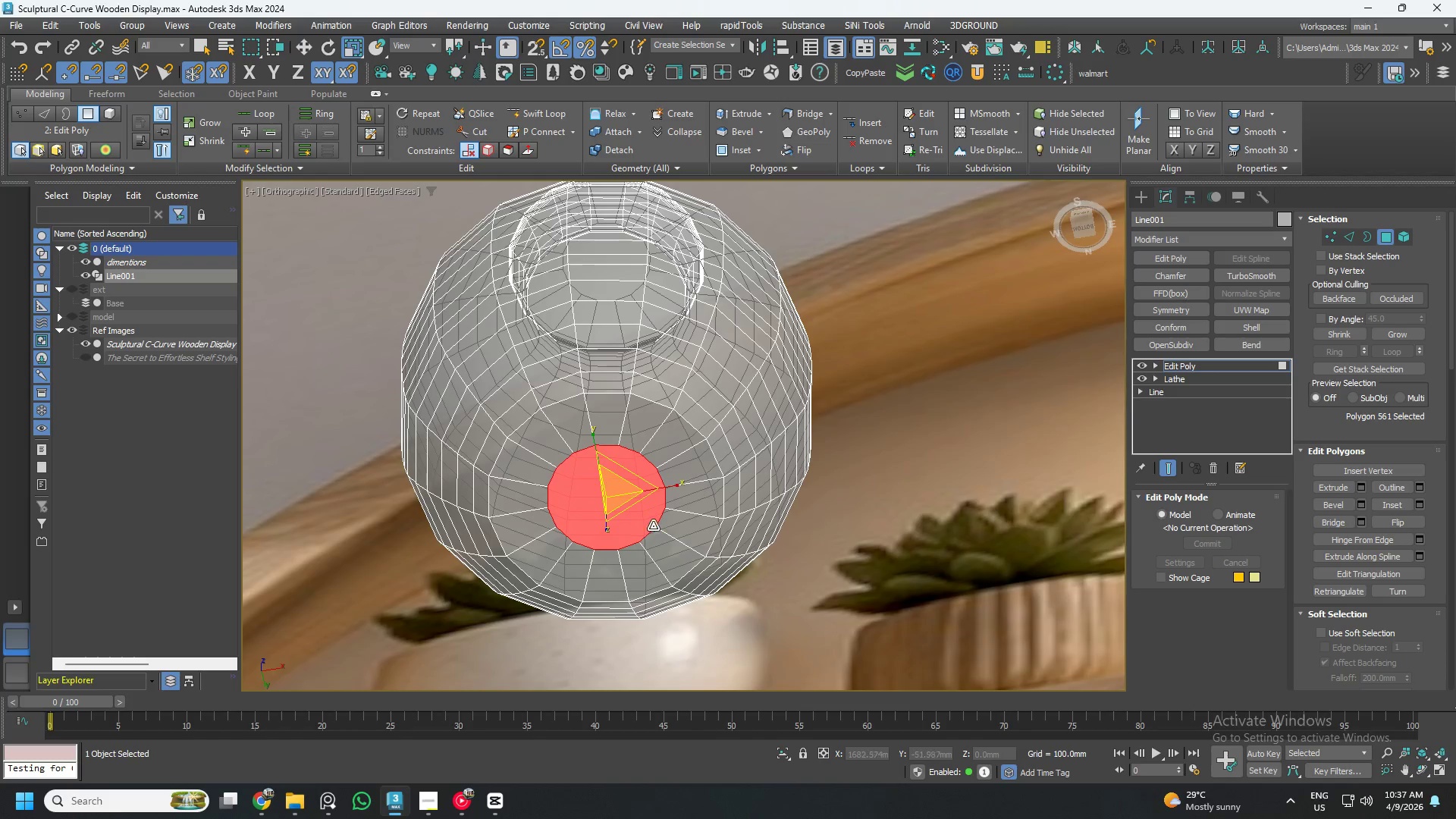 
hold_key(key=ShiftLeft, duration=1.52)
 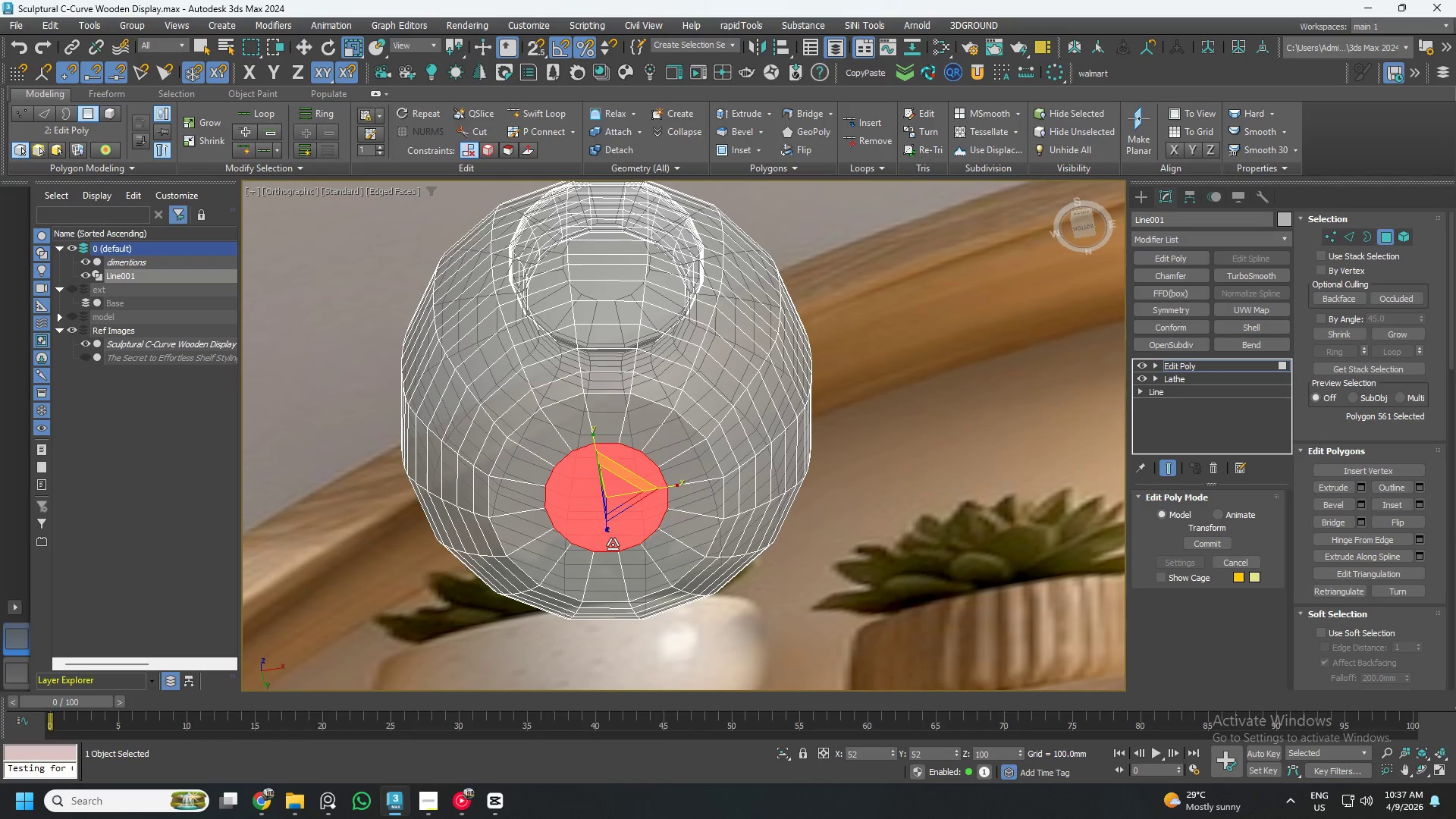 
hold_key(key=ShiftLeft, duration=1.51)
 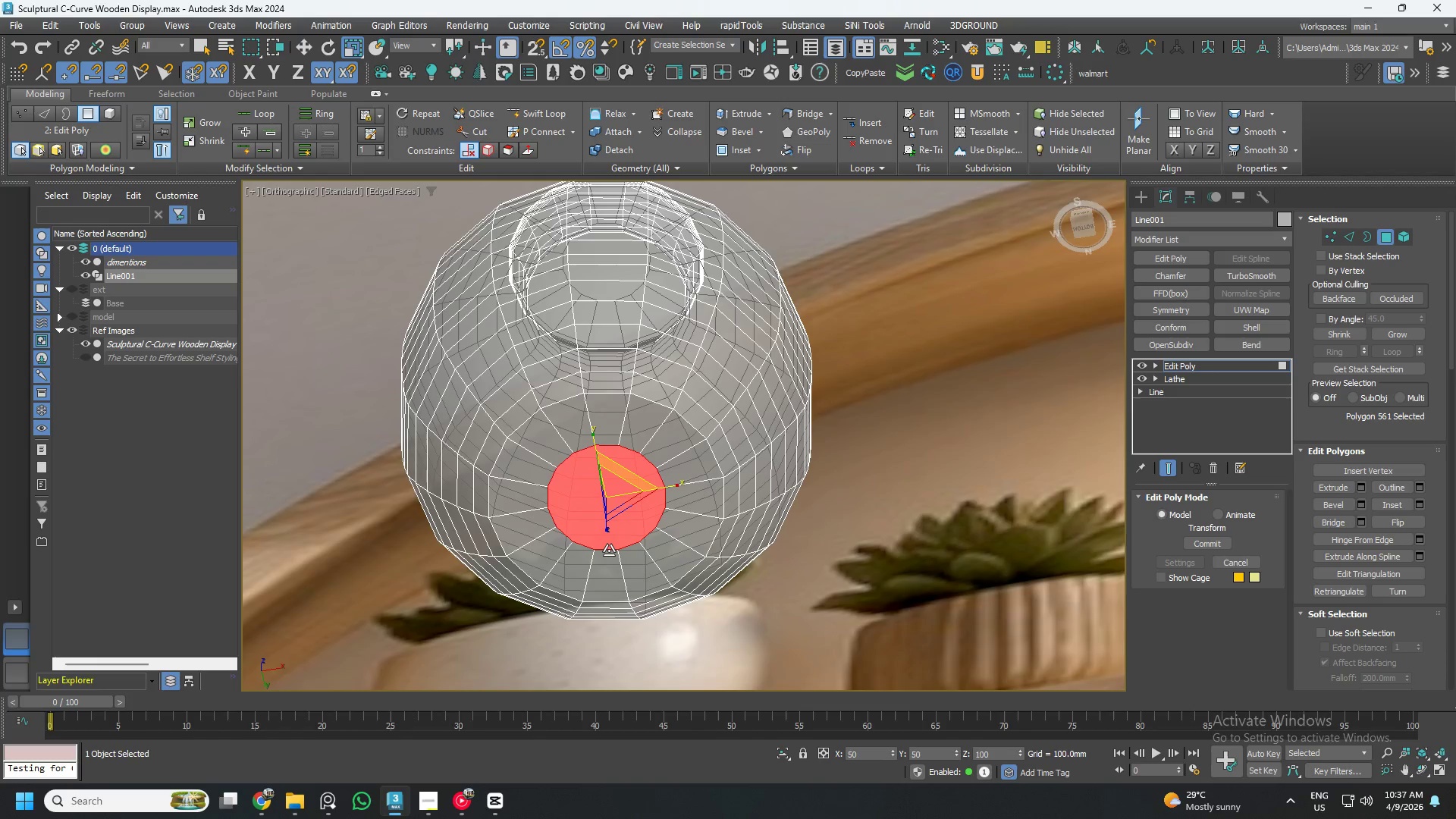 
hold_key(key=ShiftLeft, duration=0.89)
 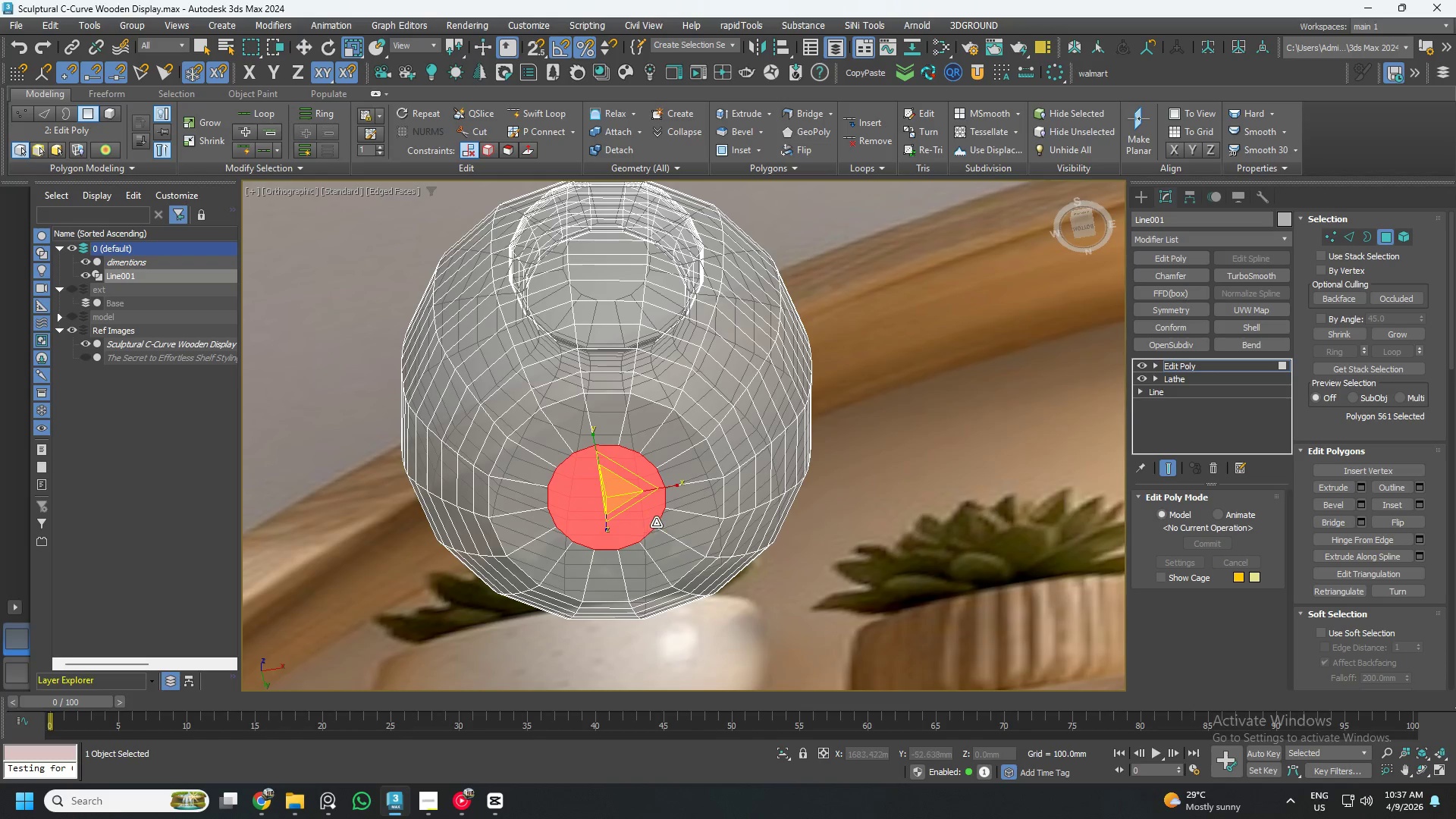 
key(W)
 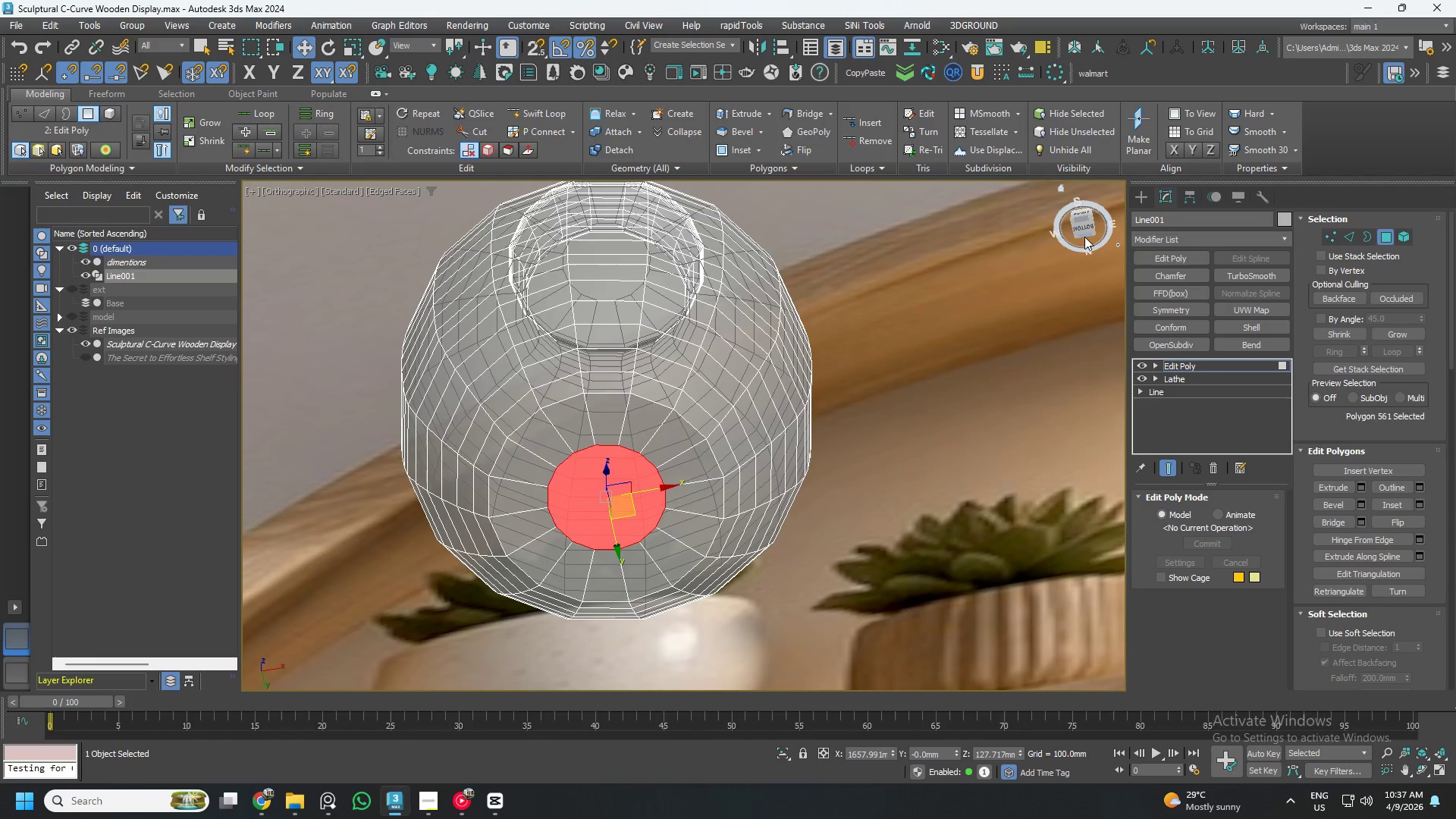 
left_click([1090, 224])
 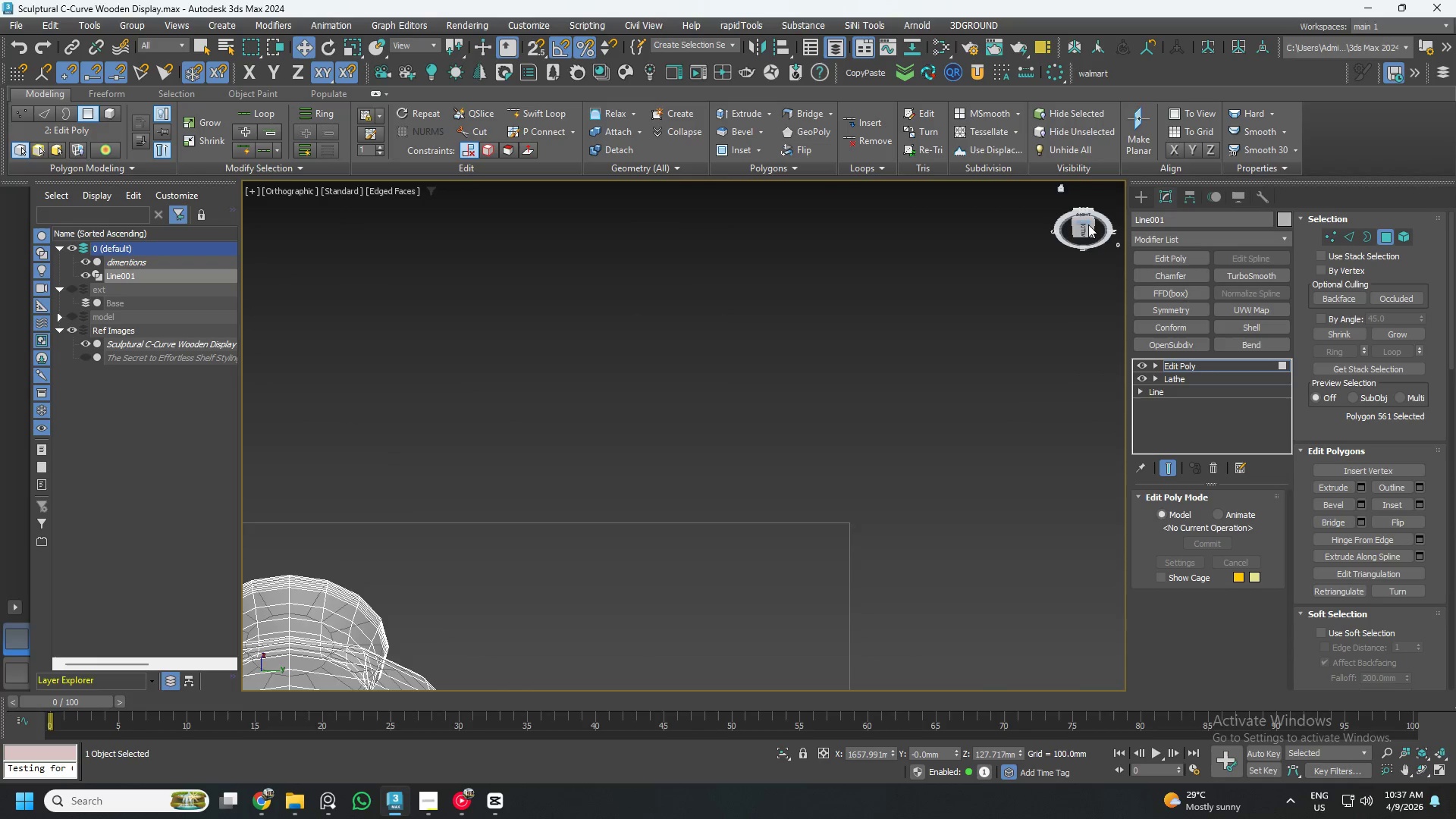 
left_click([1087, 228])
 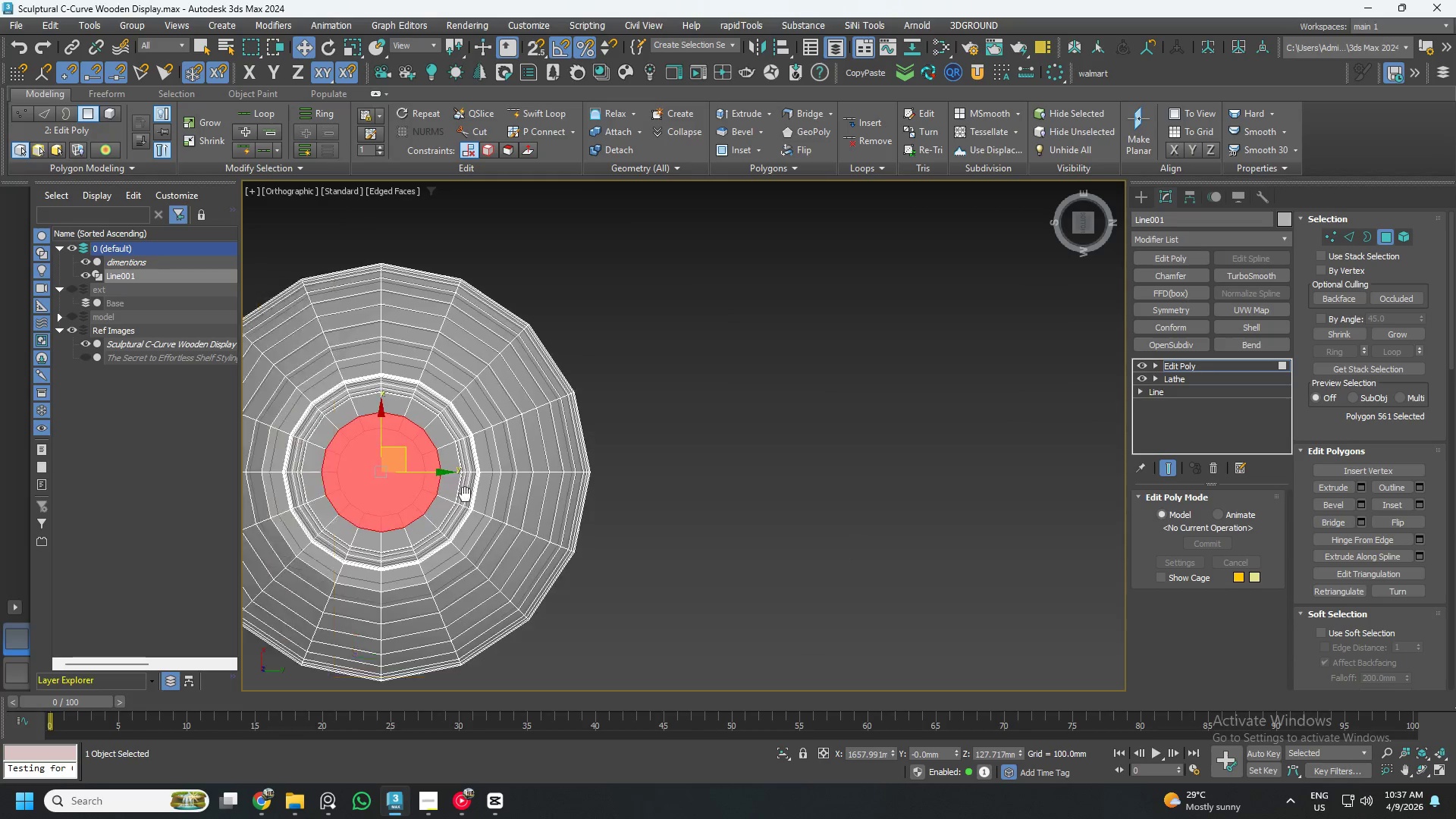 
key(1)
 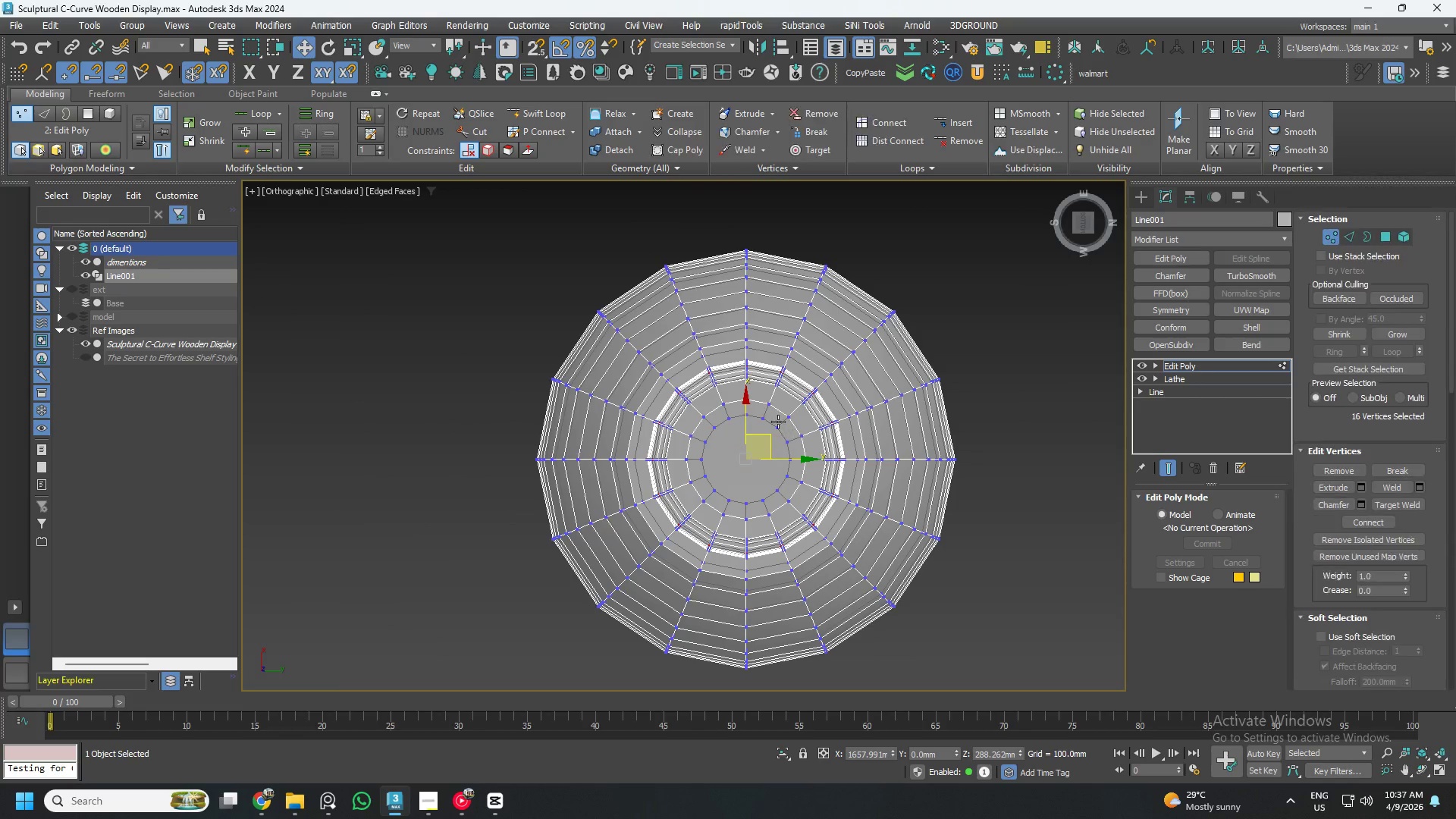 
left_click_drag(start_coordinate=[729, 492], to_coordinate=[693, 358])
 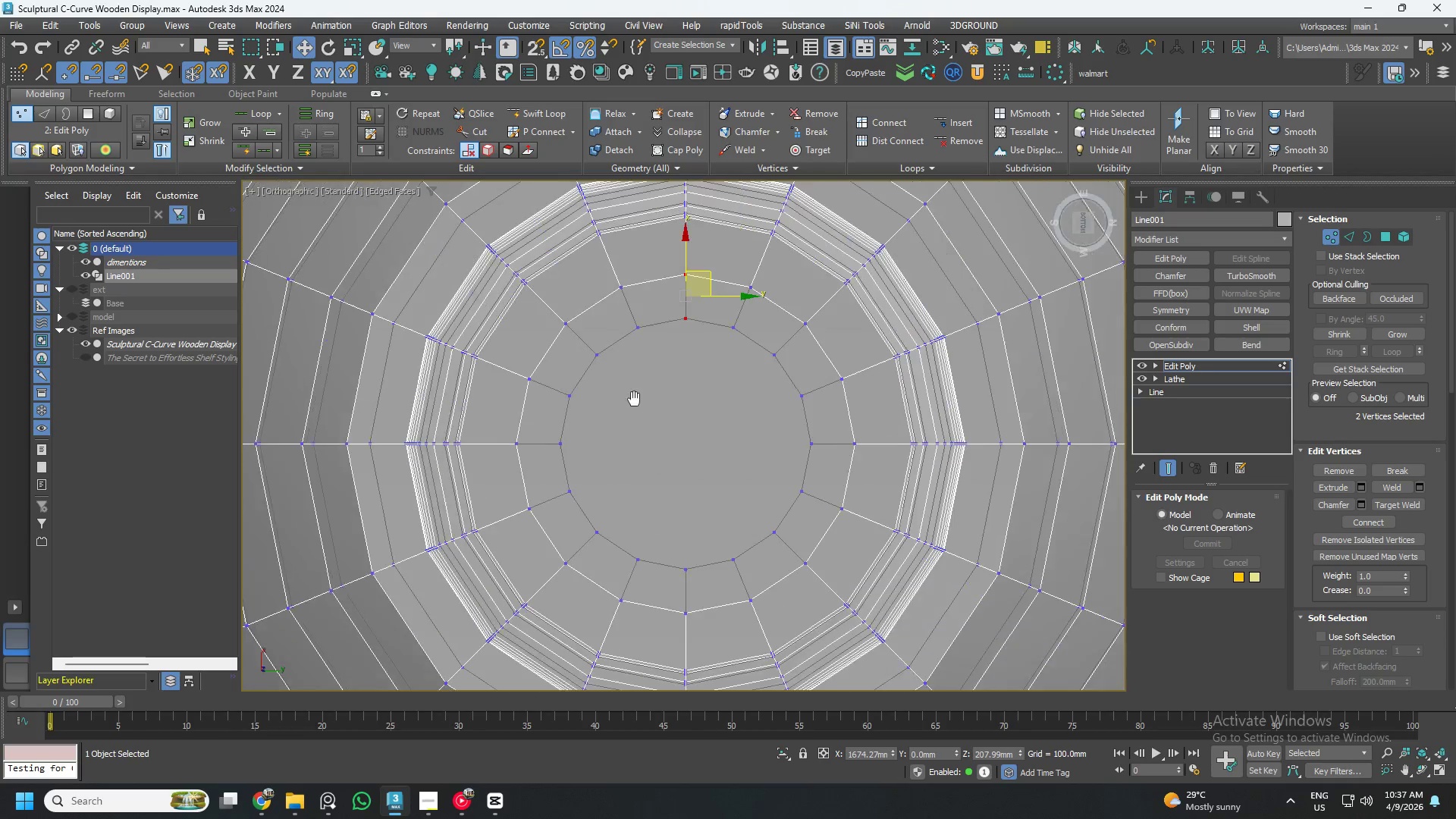 
scroll: coordinate [755, 403], scroll_direction: up, amount: 3.0
 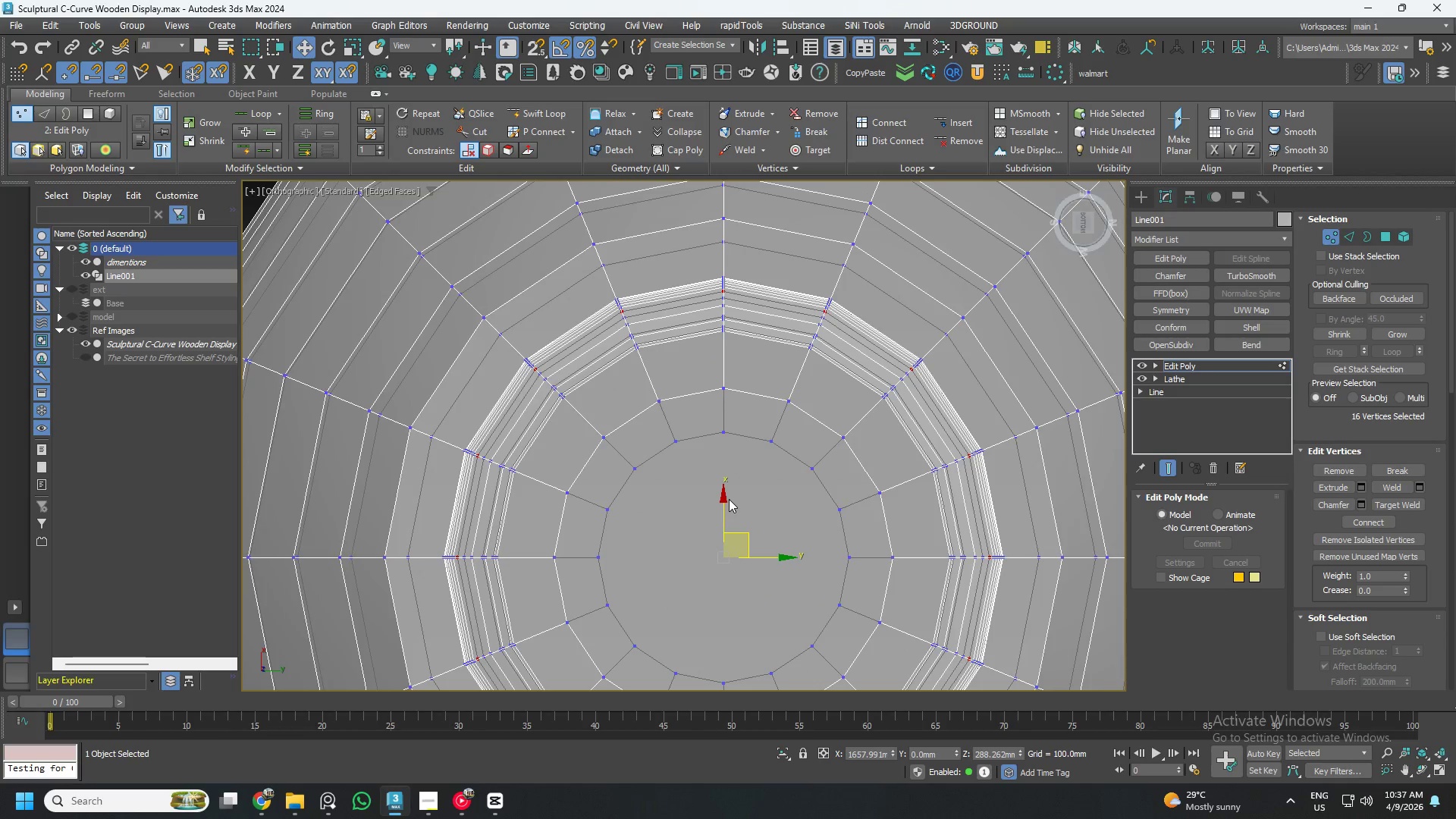 
key(Control+ControlLeft)
 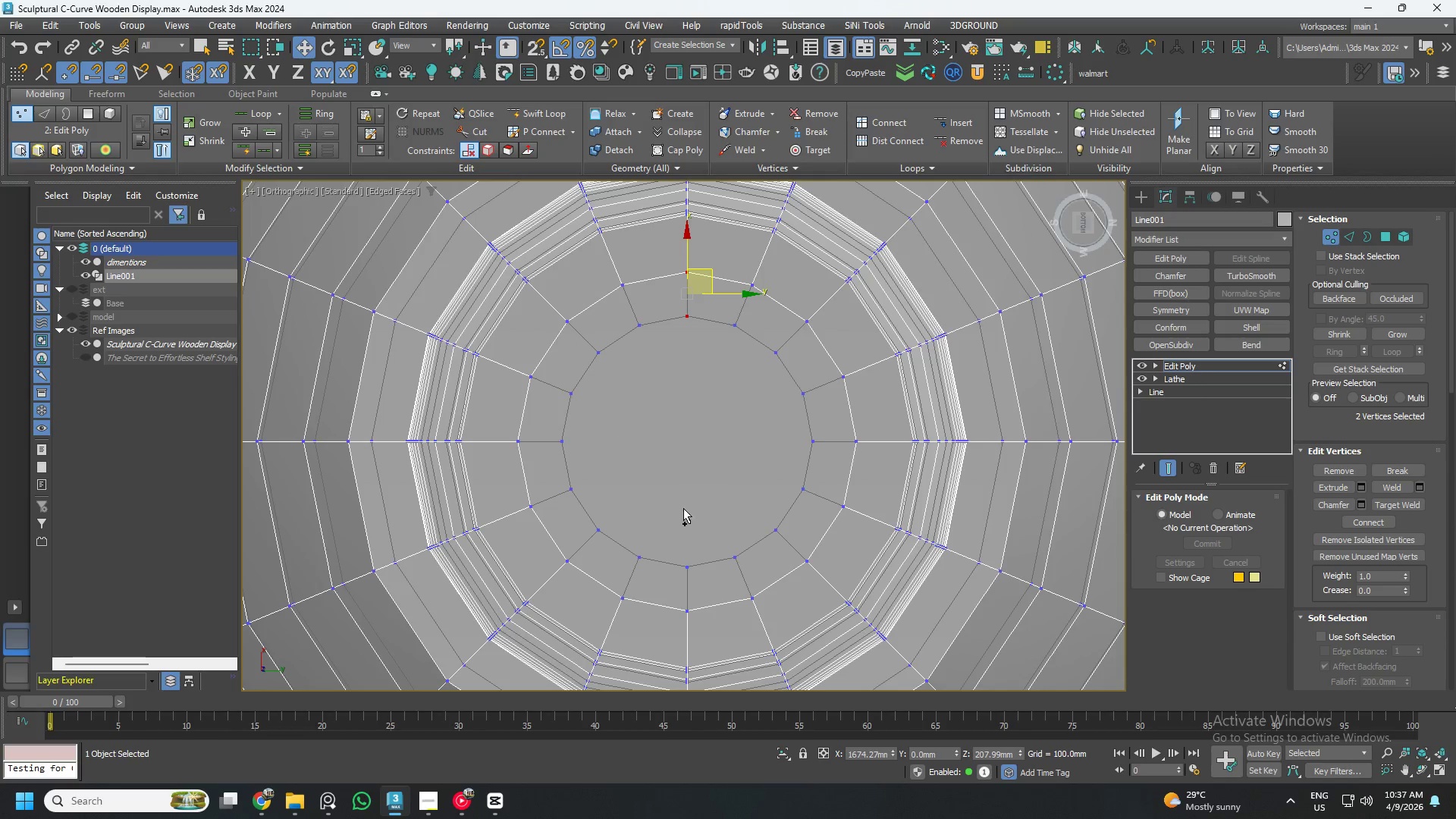 
hold_key(key=ControlLeft, duration=1.06)
left_click_drag(start_coordinate=[683, 506], to_coordinate=[703, 626])
 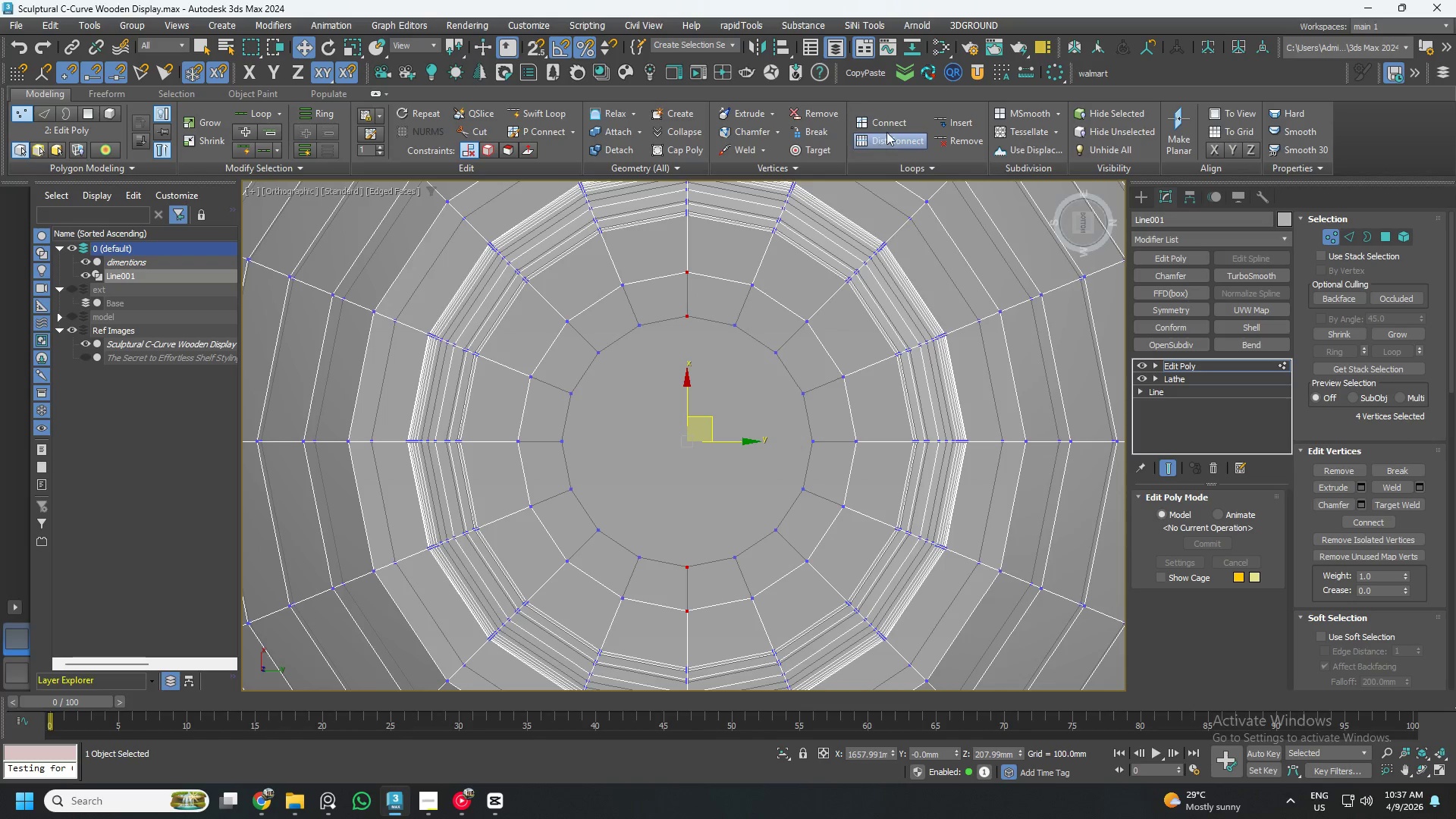 
left_click([892, 125])
 